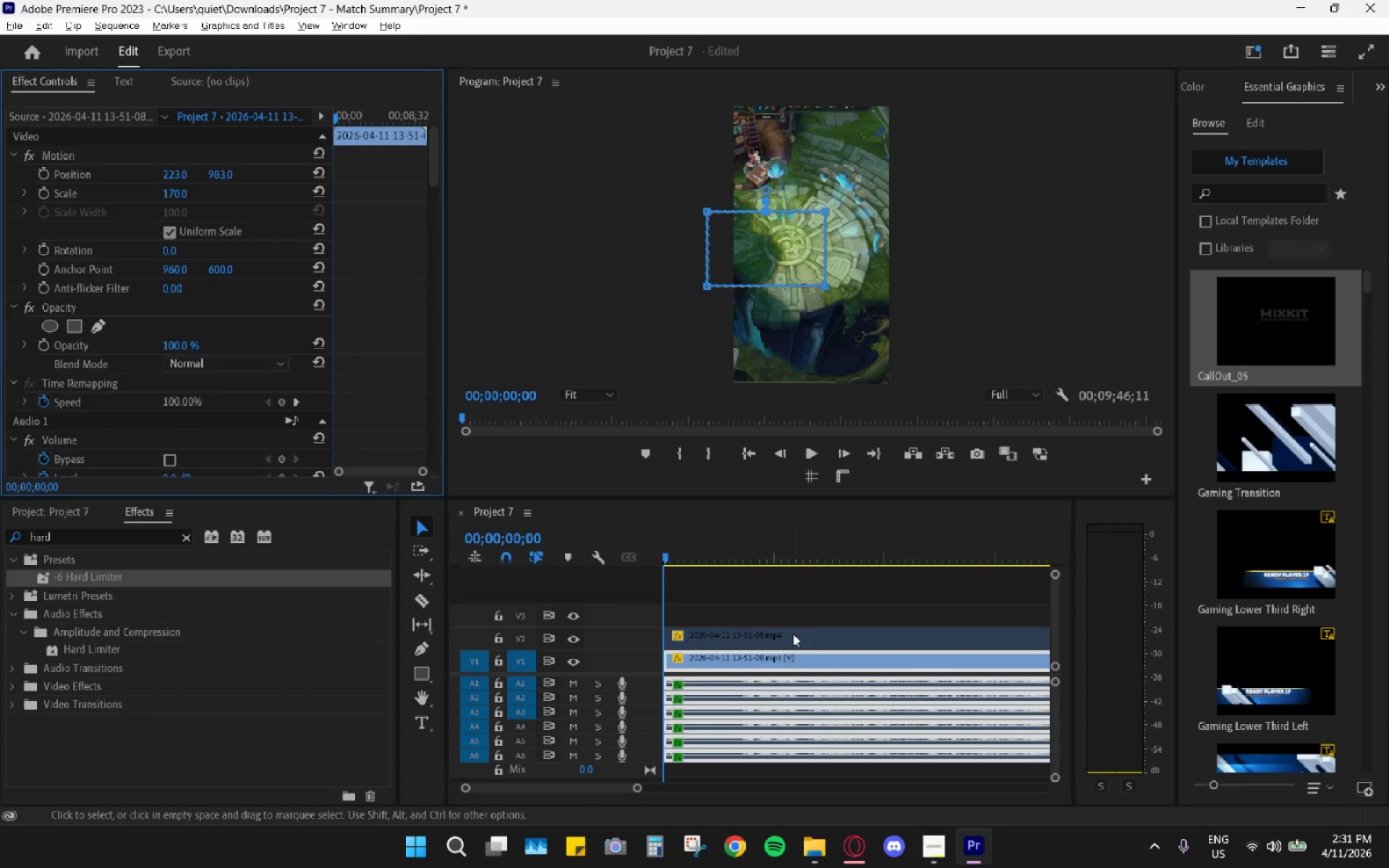 
left_click([784, 642])
 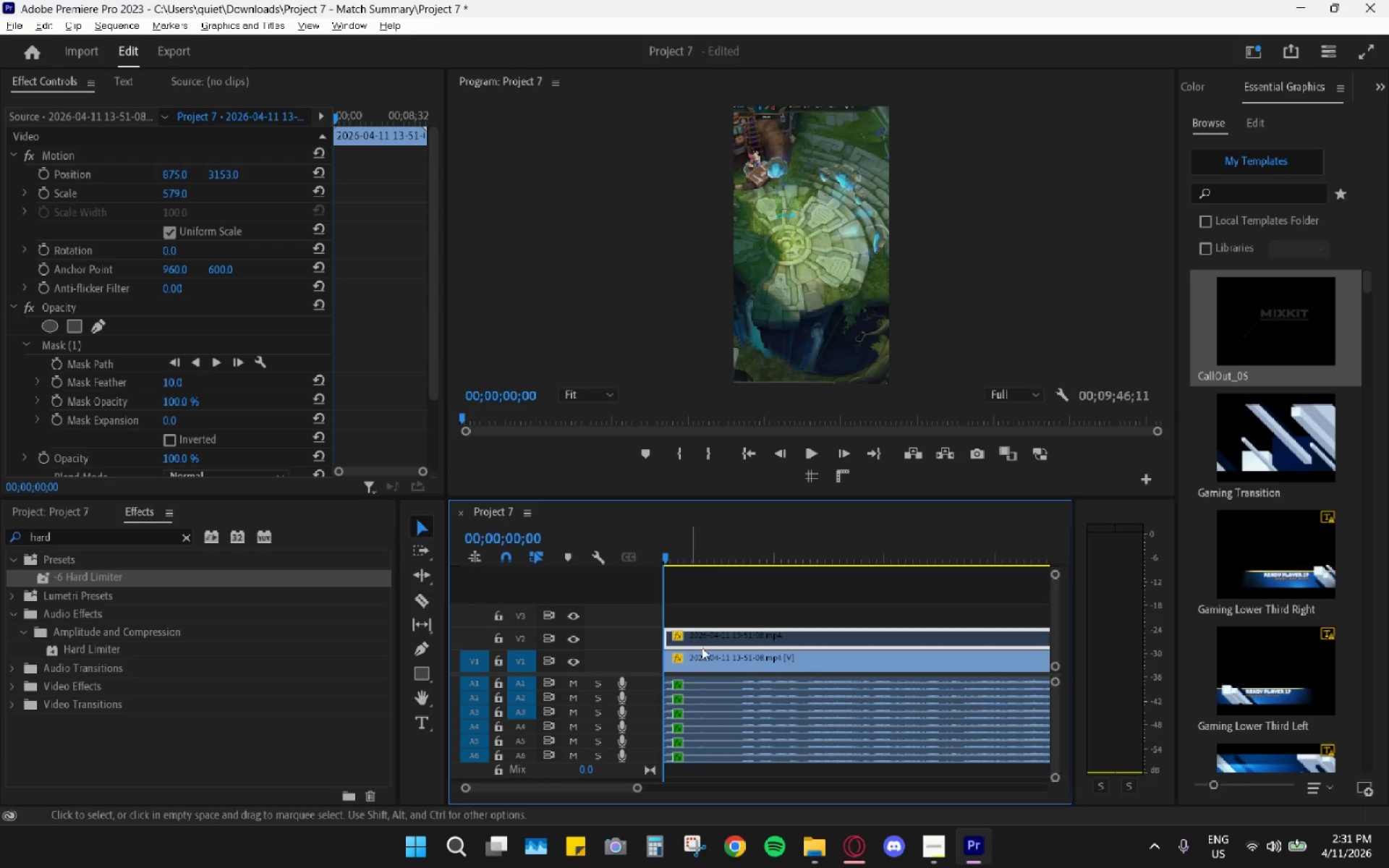 
key(Shift+E)
 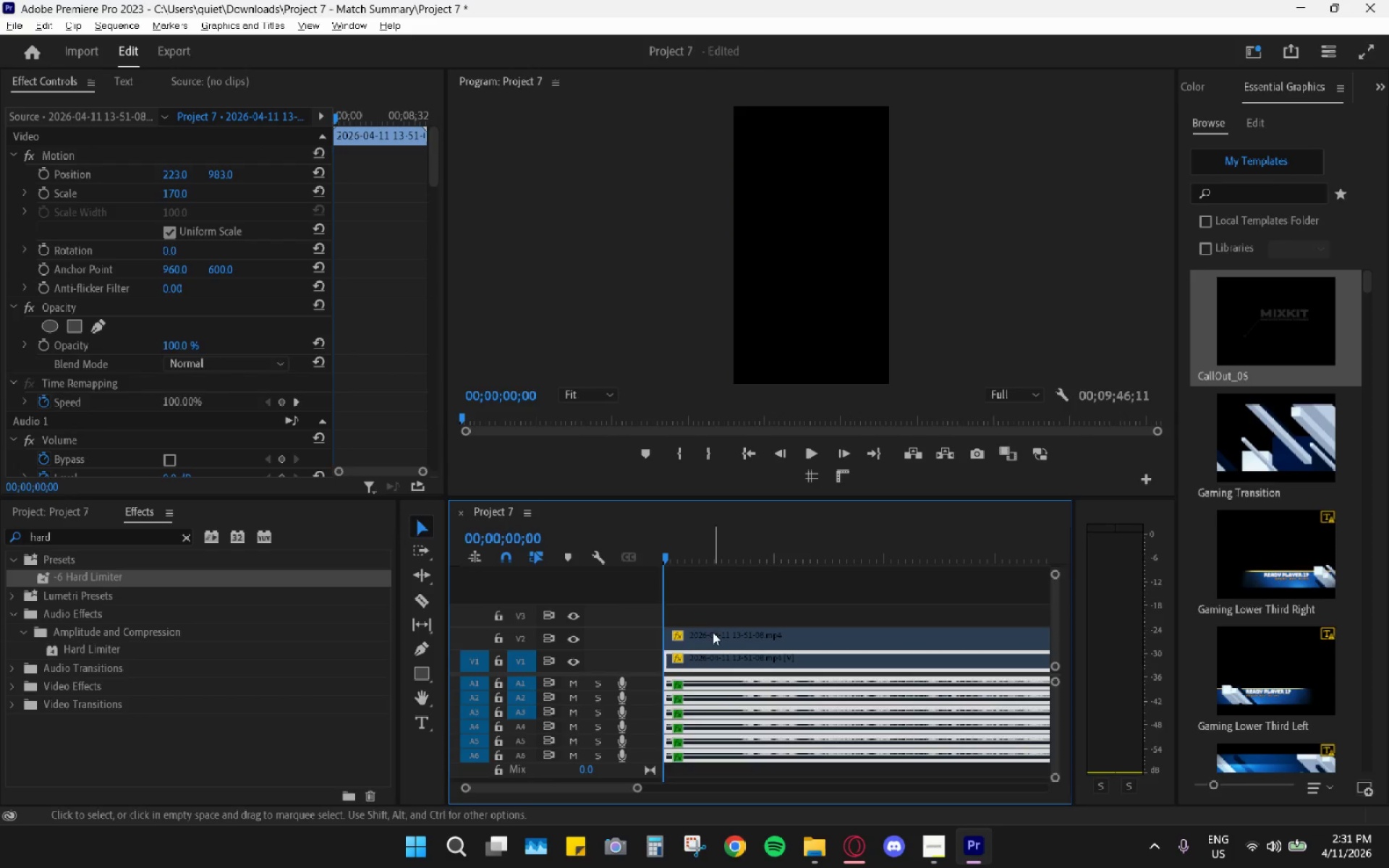 
left_click([714, 641])
 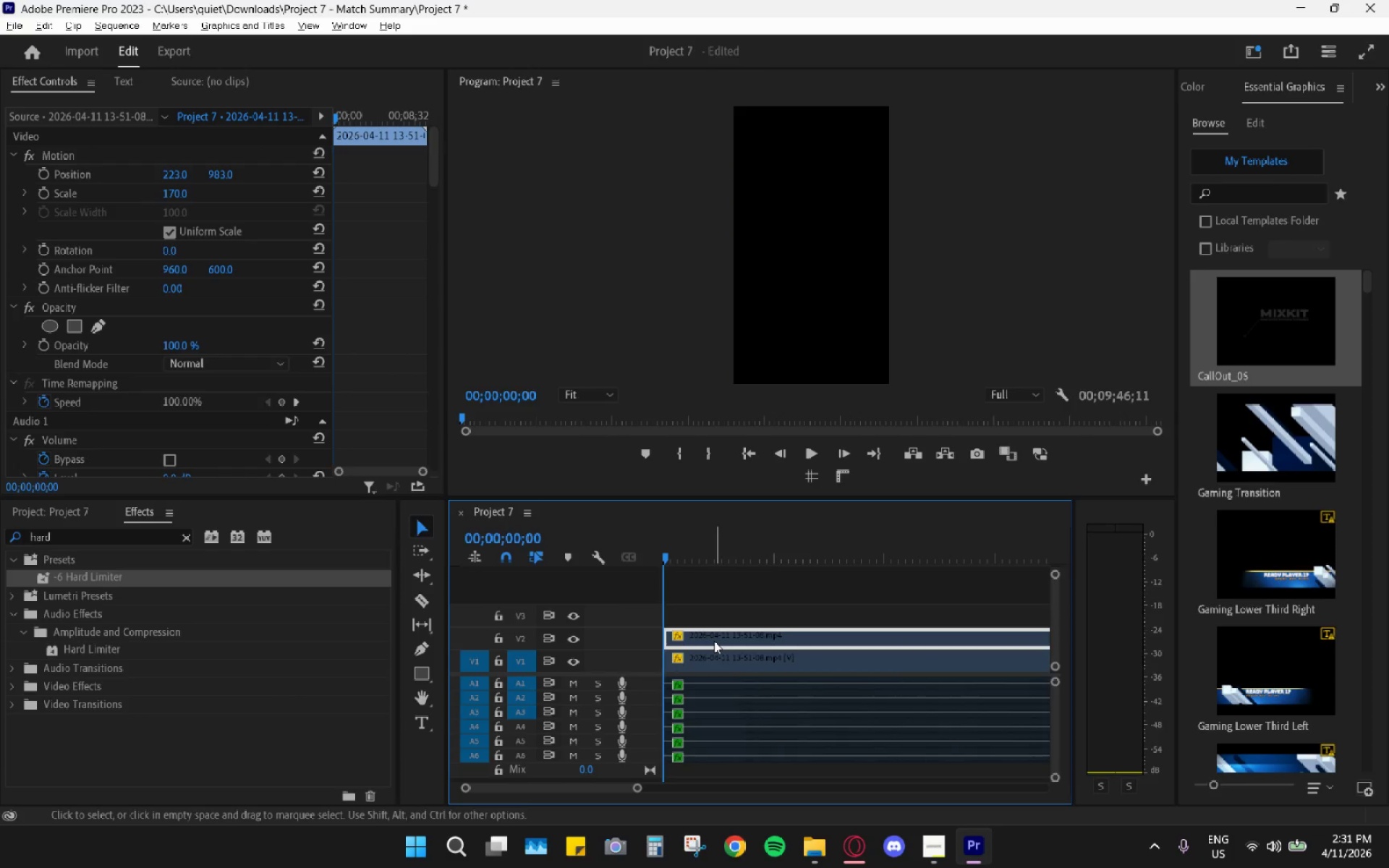 
key(Shift+E)
 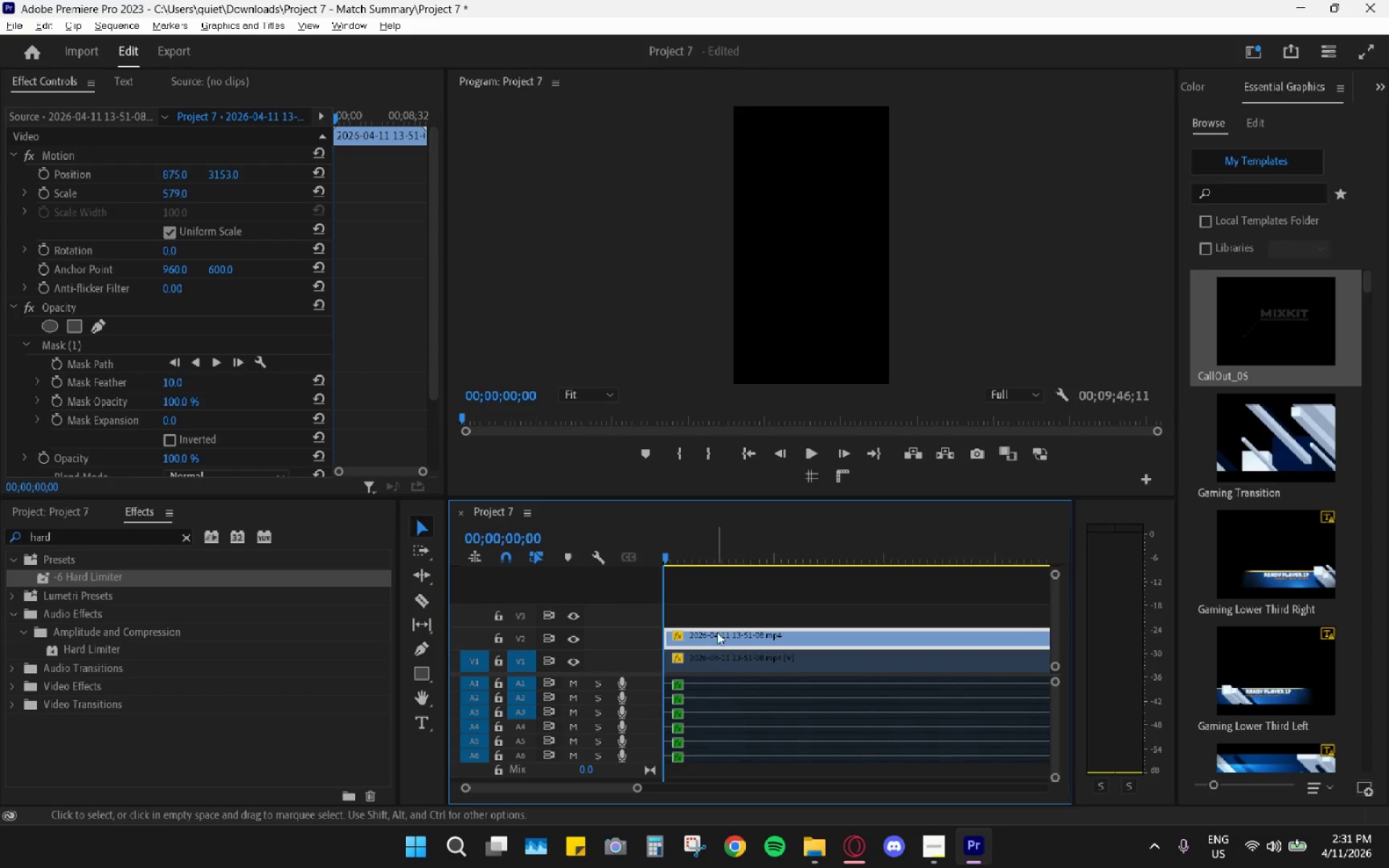 
left_click([718, 630])
 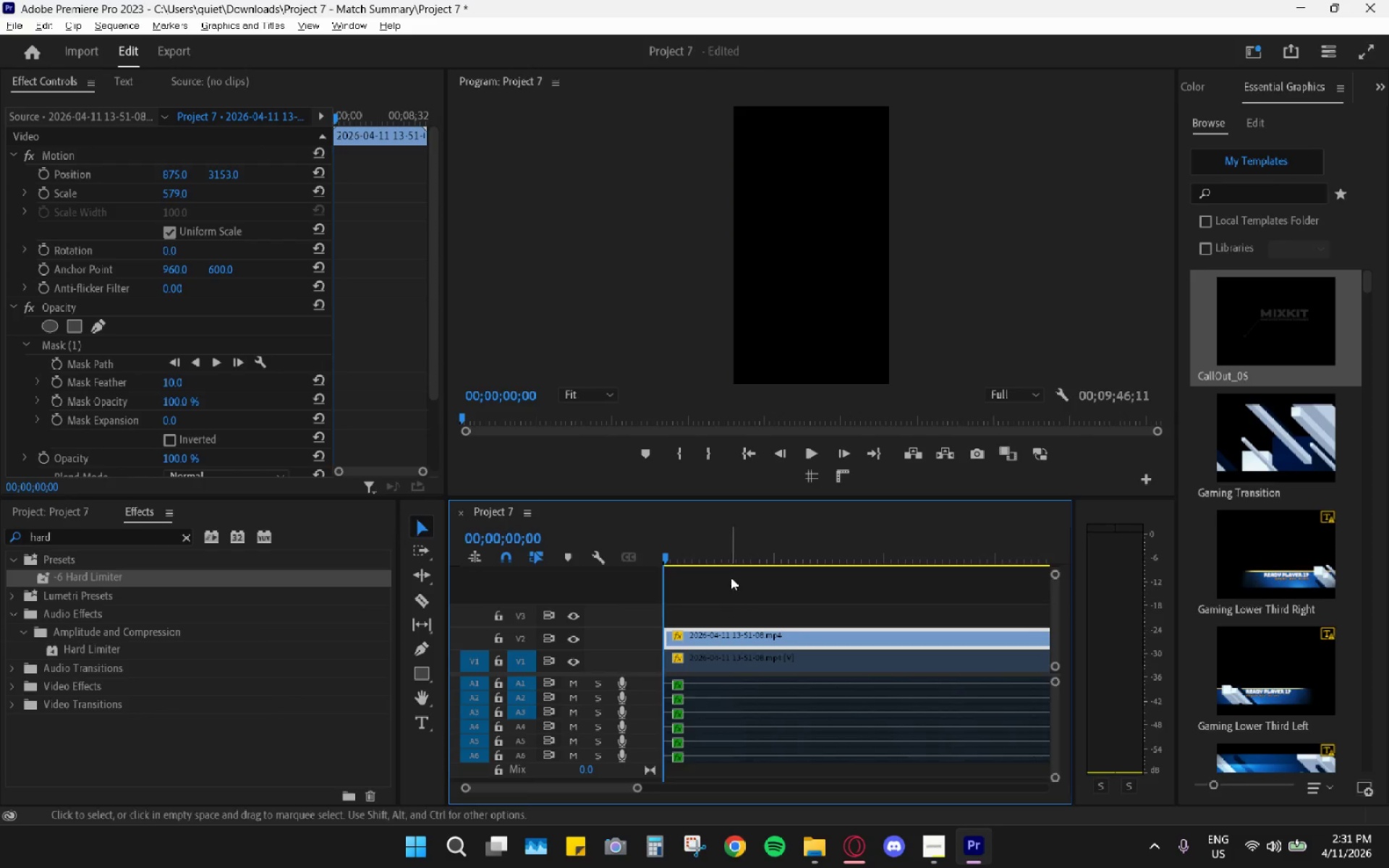 
left_click([731, 537])
 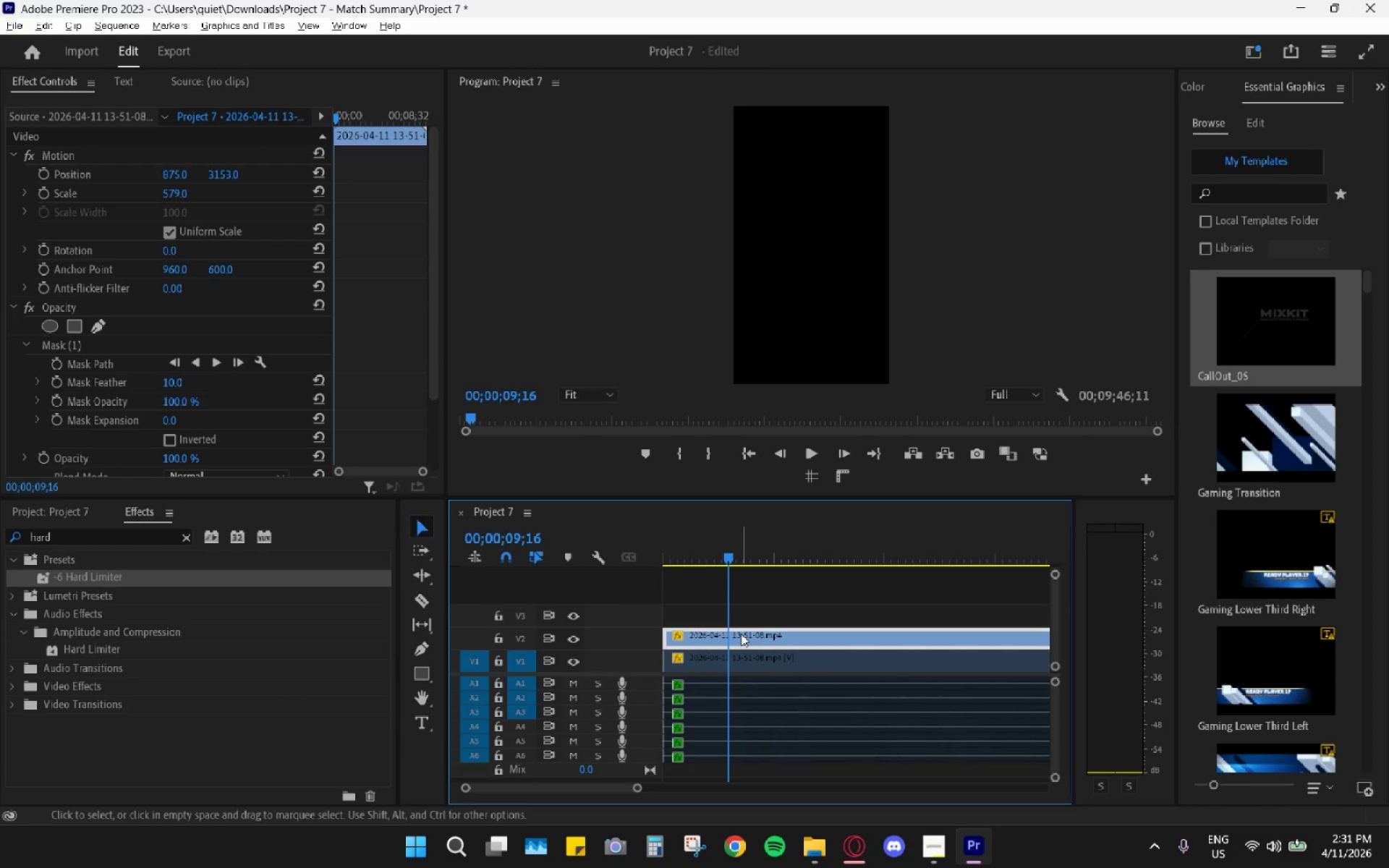 
key(Control+Z)
 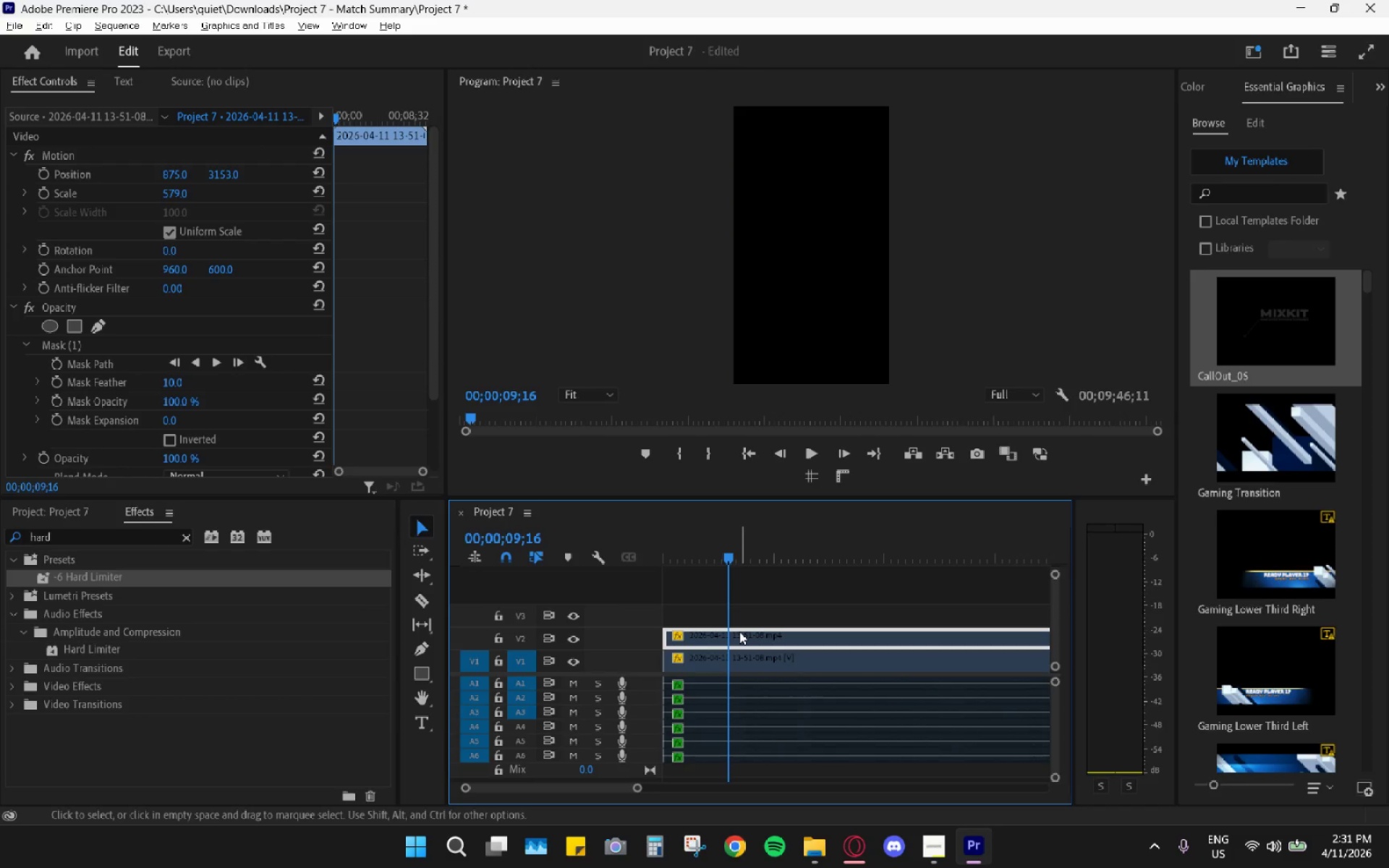 
key(Control+ControlLeft)
 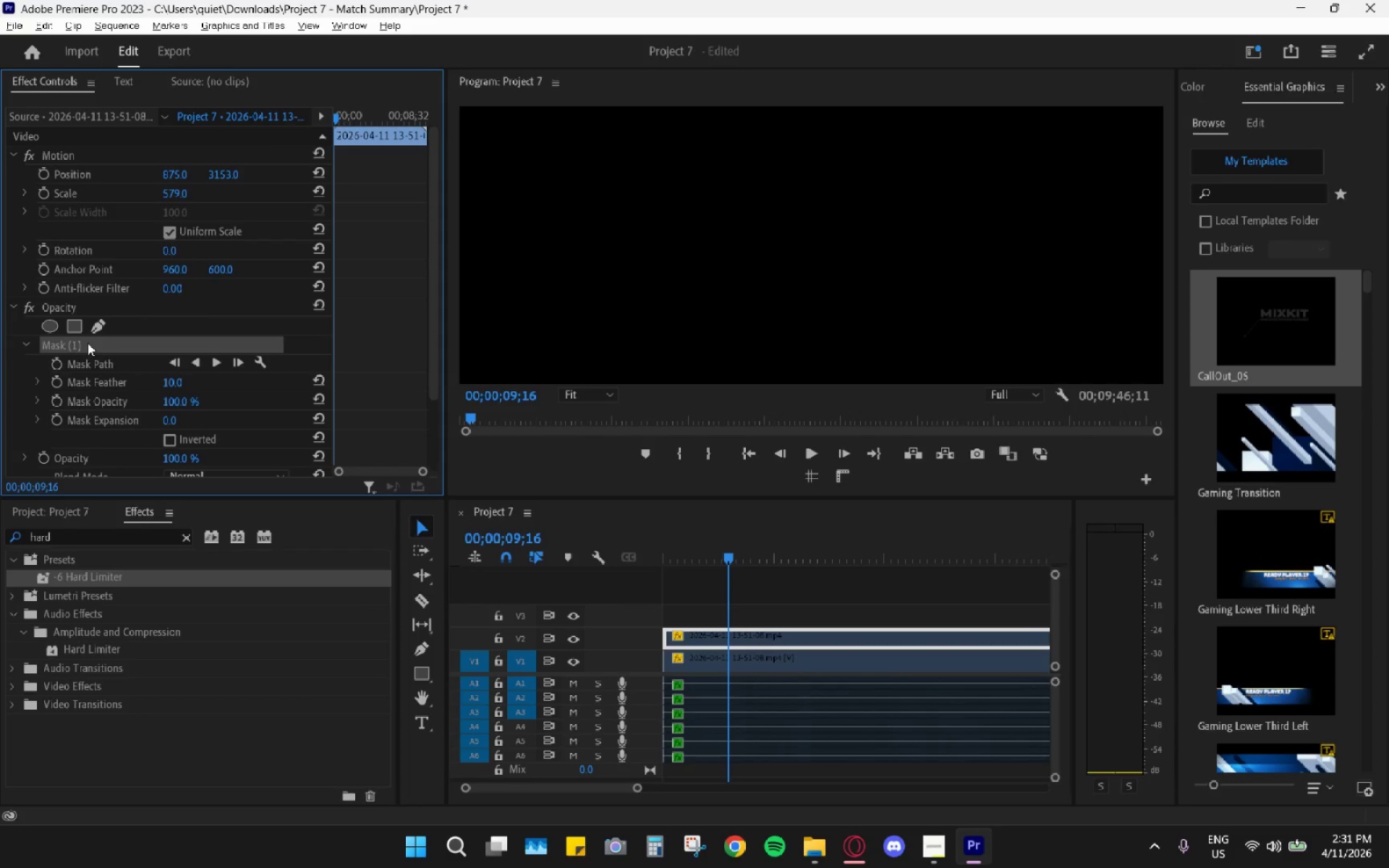 
key(H)
 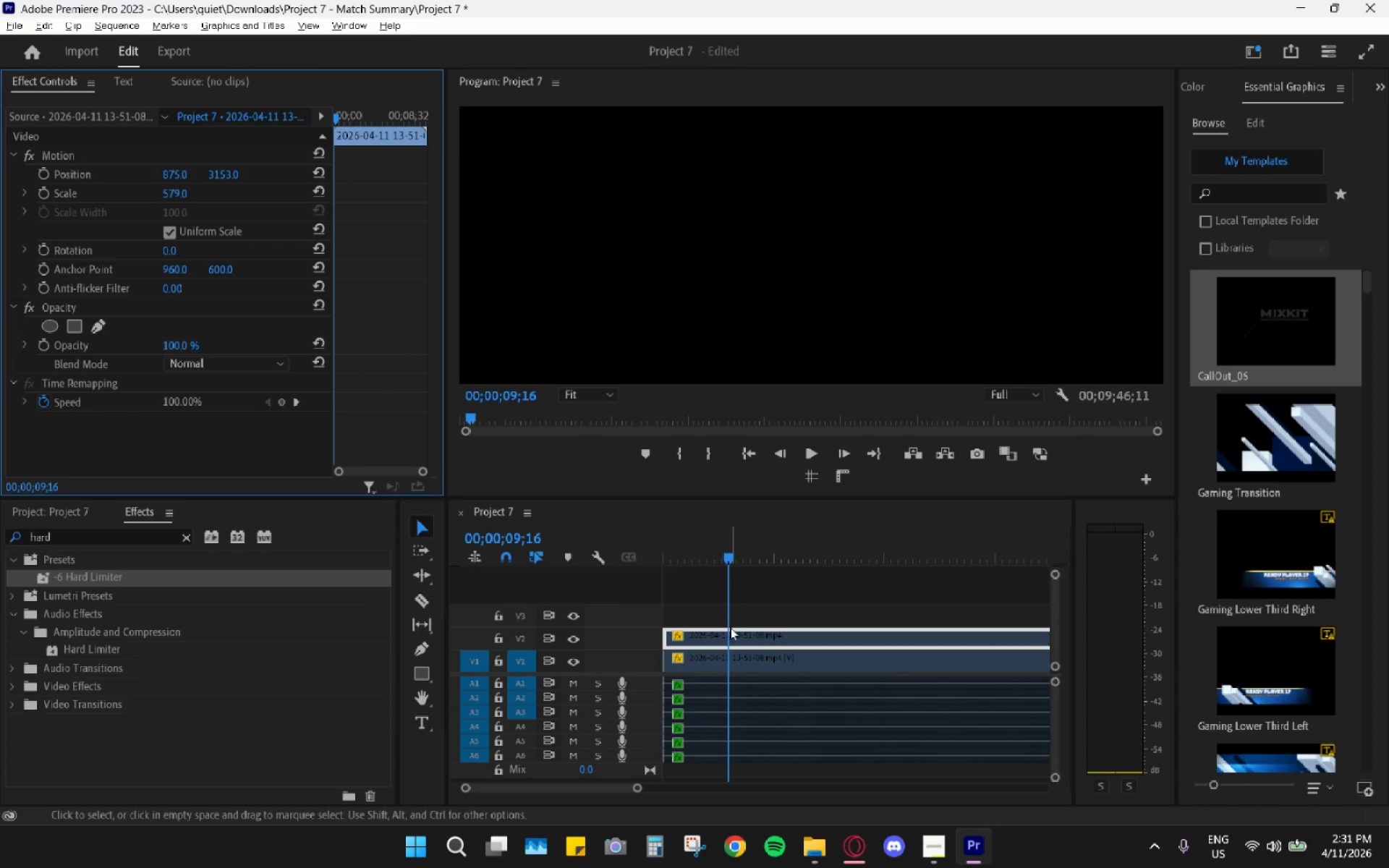 
double_click([734, 639])
 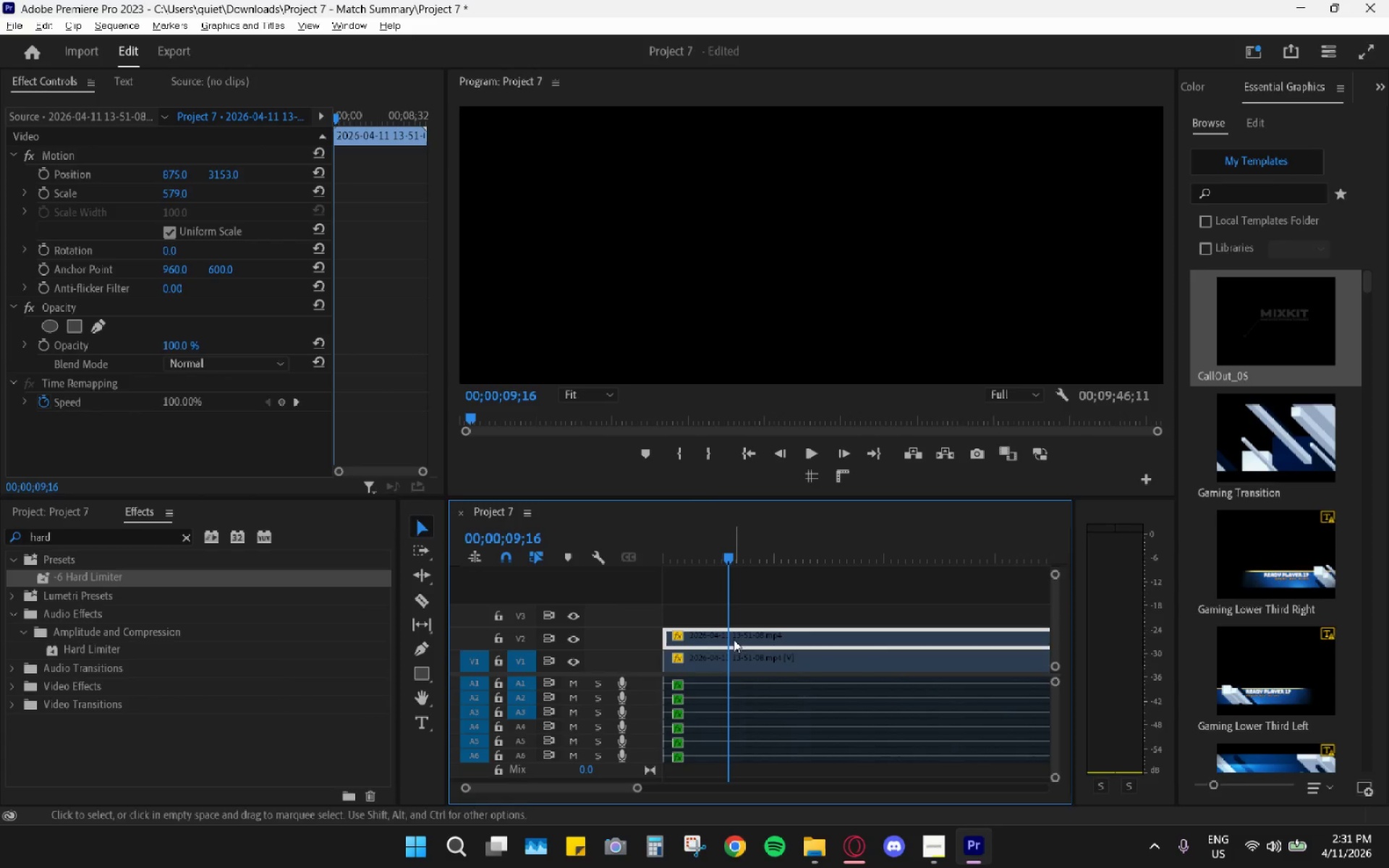 
key(Control+Z)
 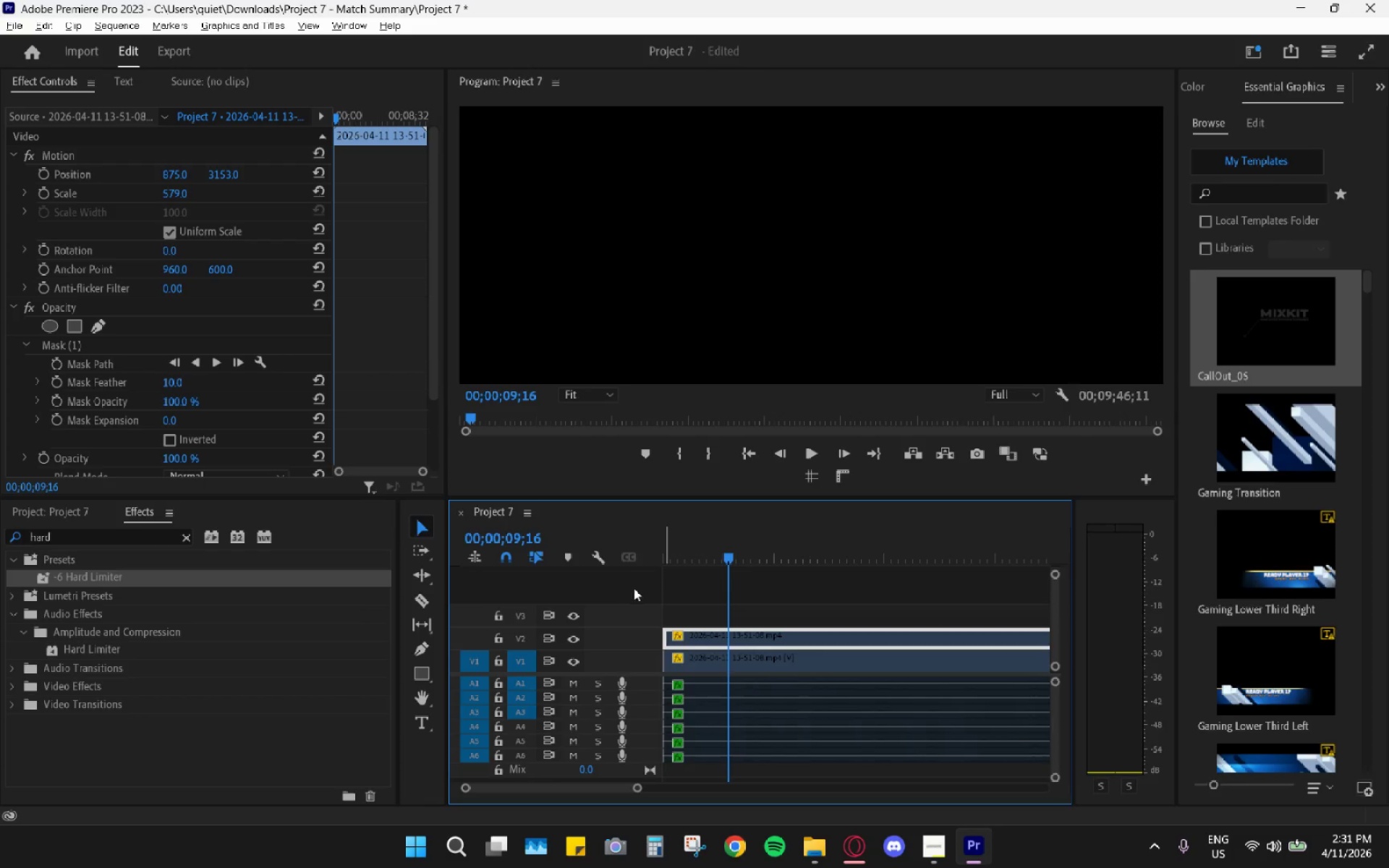 
key(Control+Z)
 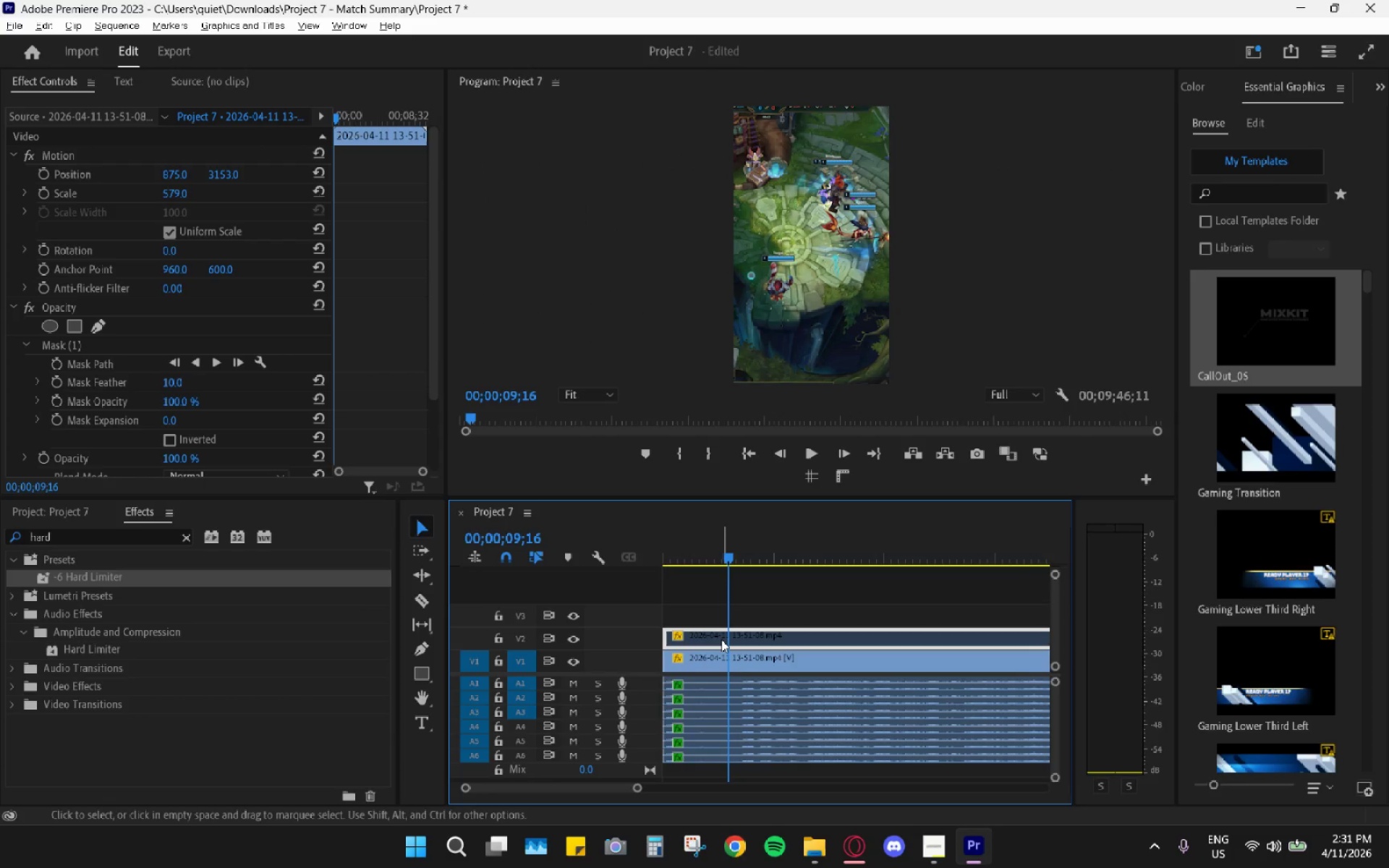 
key(Shift+ShiftLeft)
 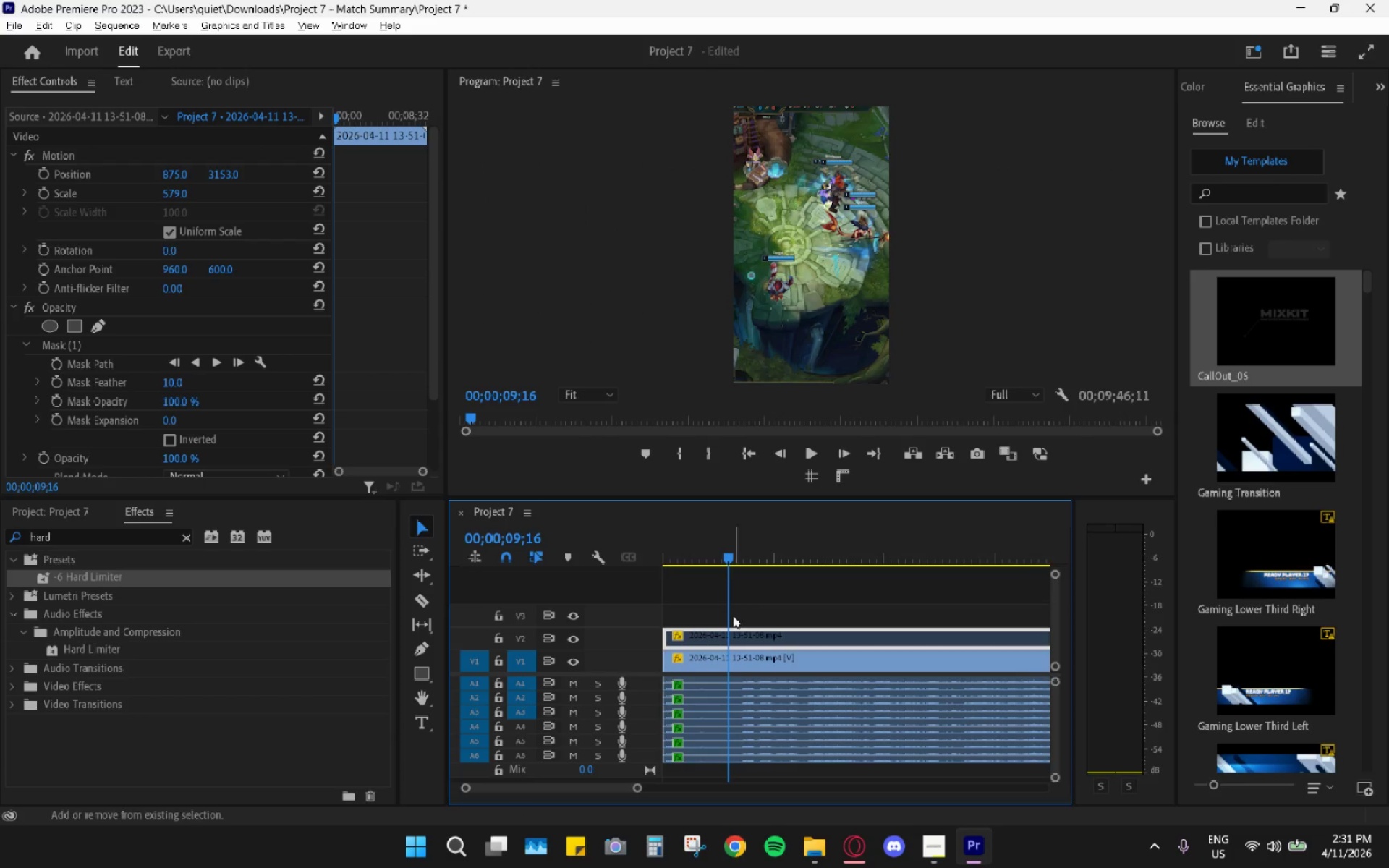 
key(Shift+E)
 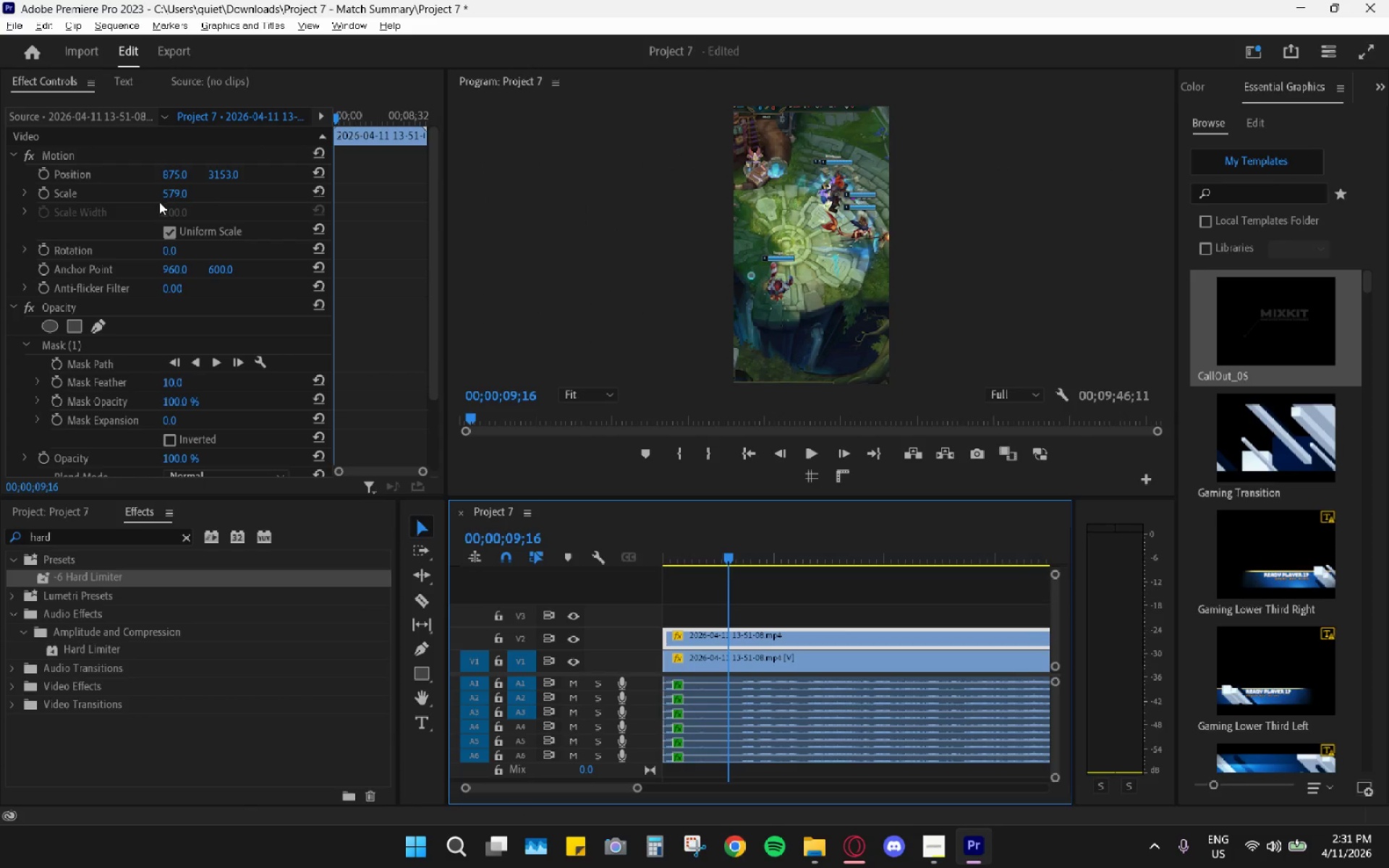 
left_click([315, 192])
 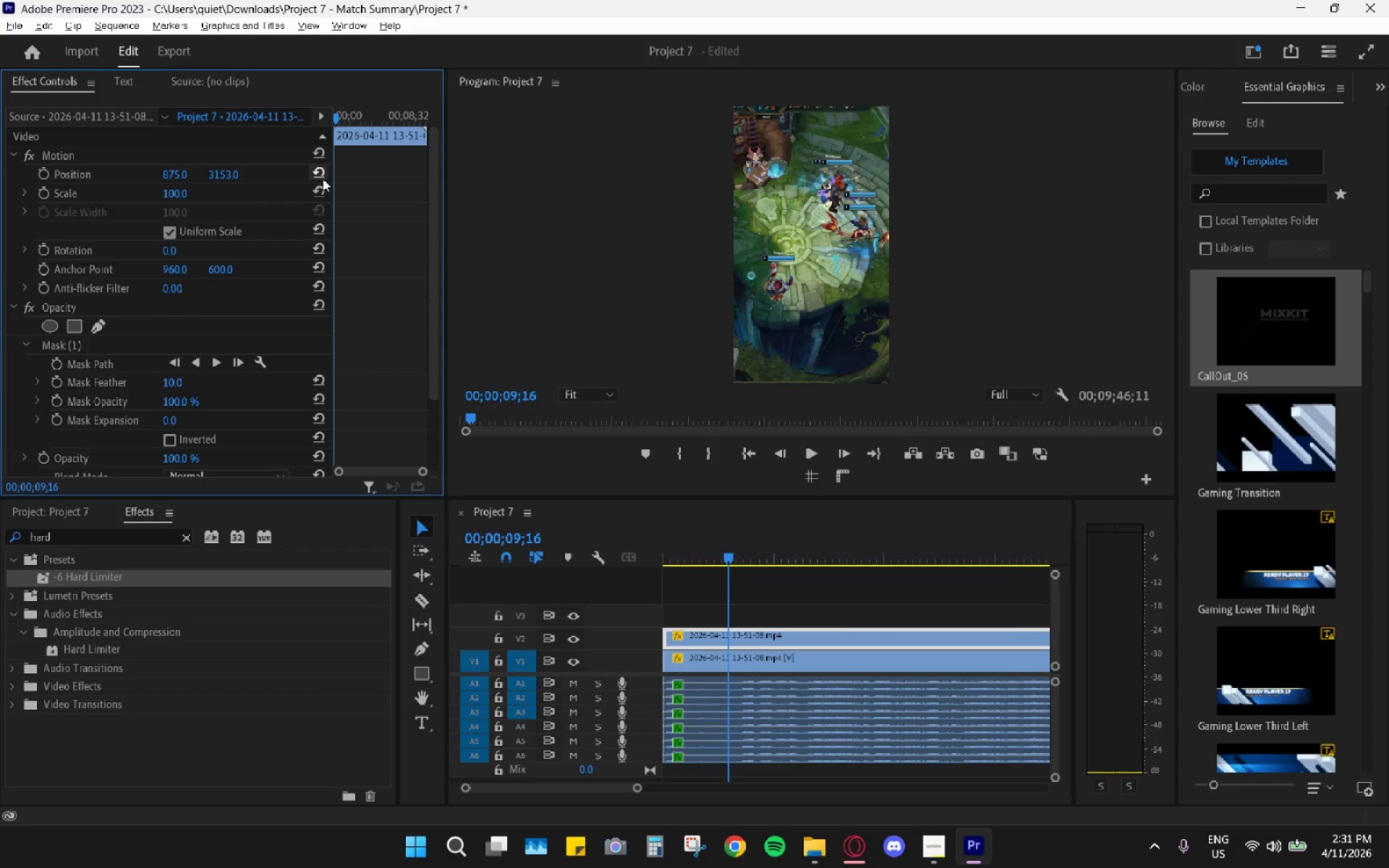 
left_click([323, 179])
 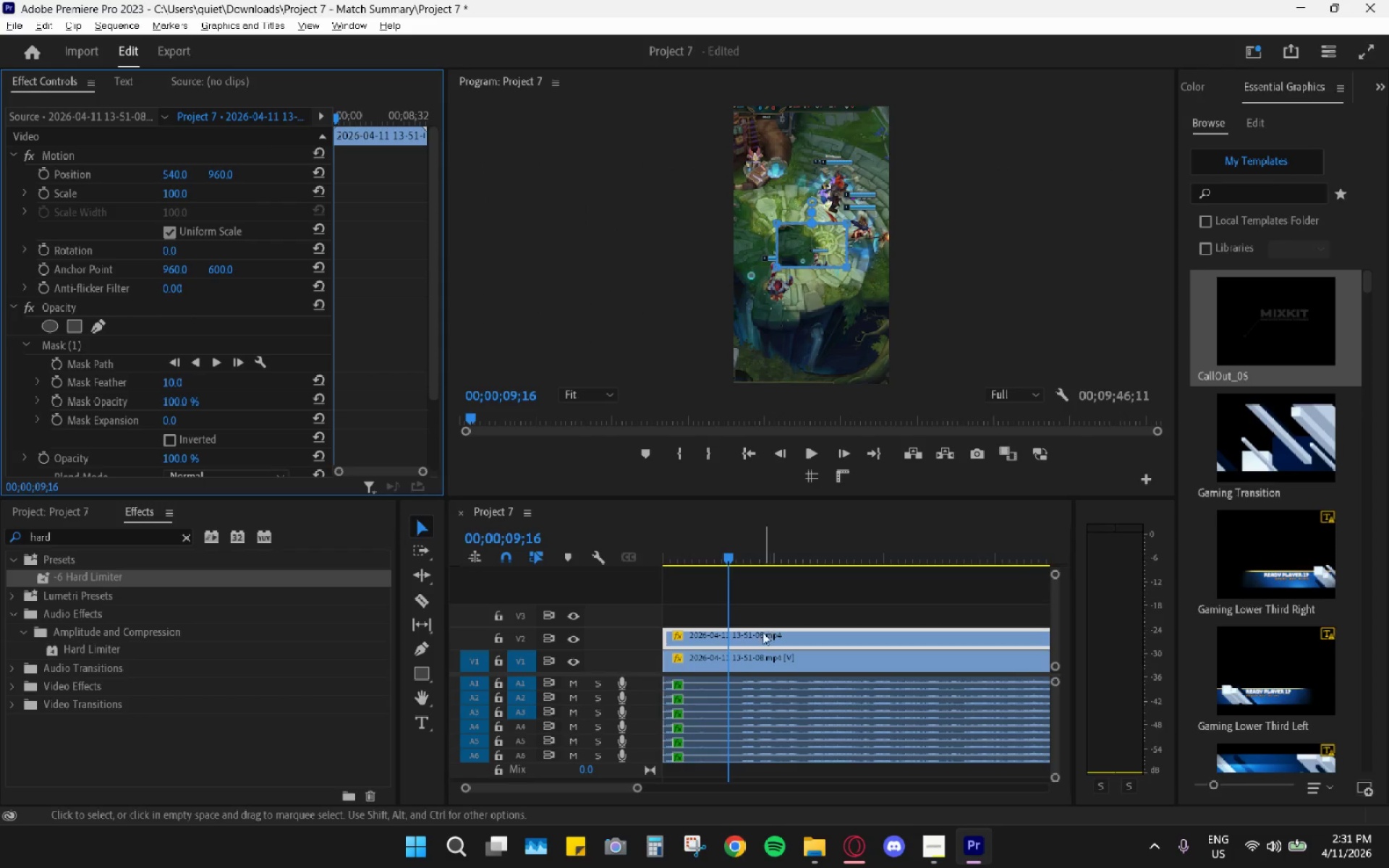 
left_click([752, 659])
 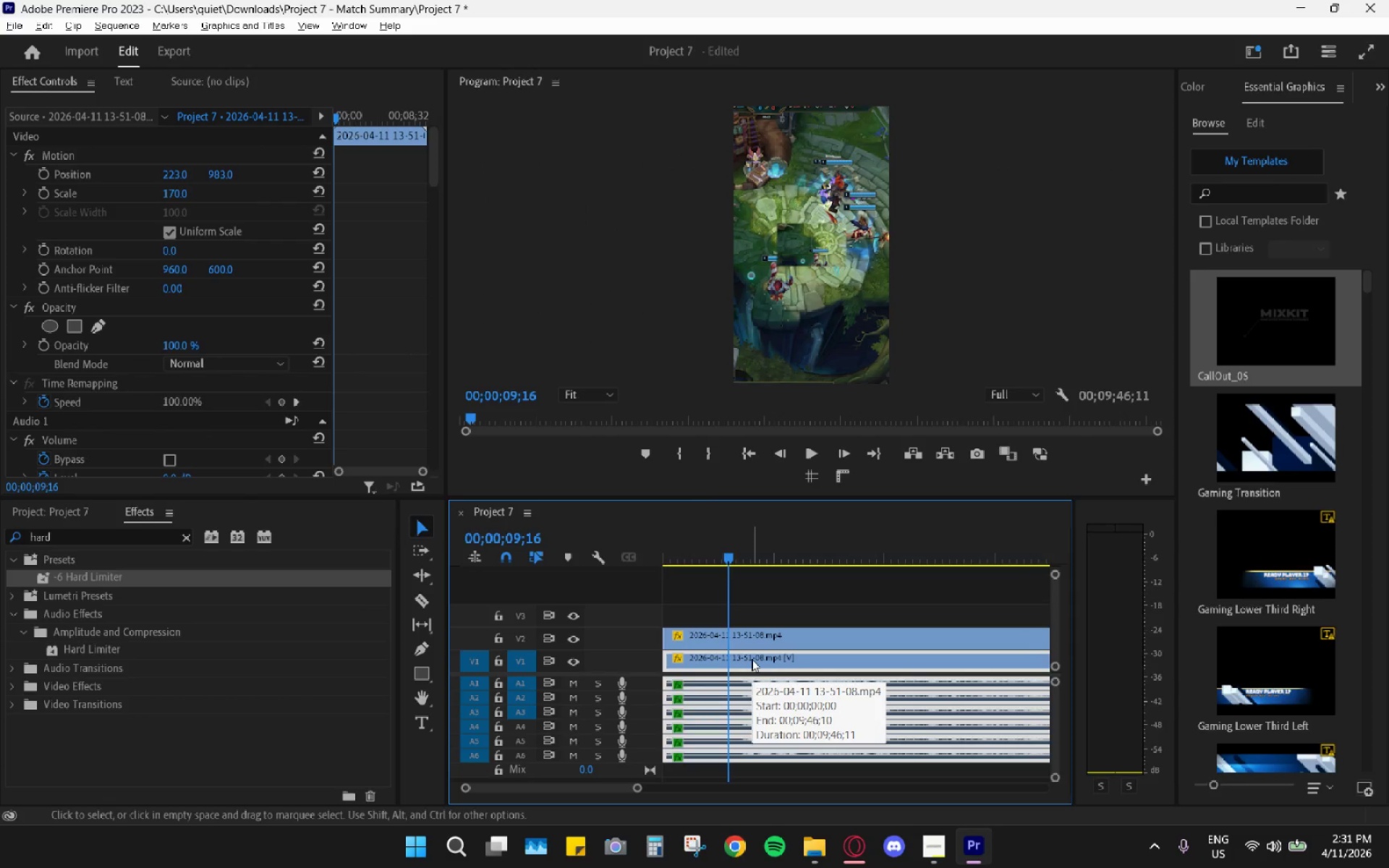 
type(EEE)
 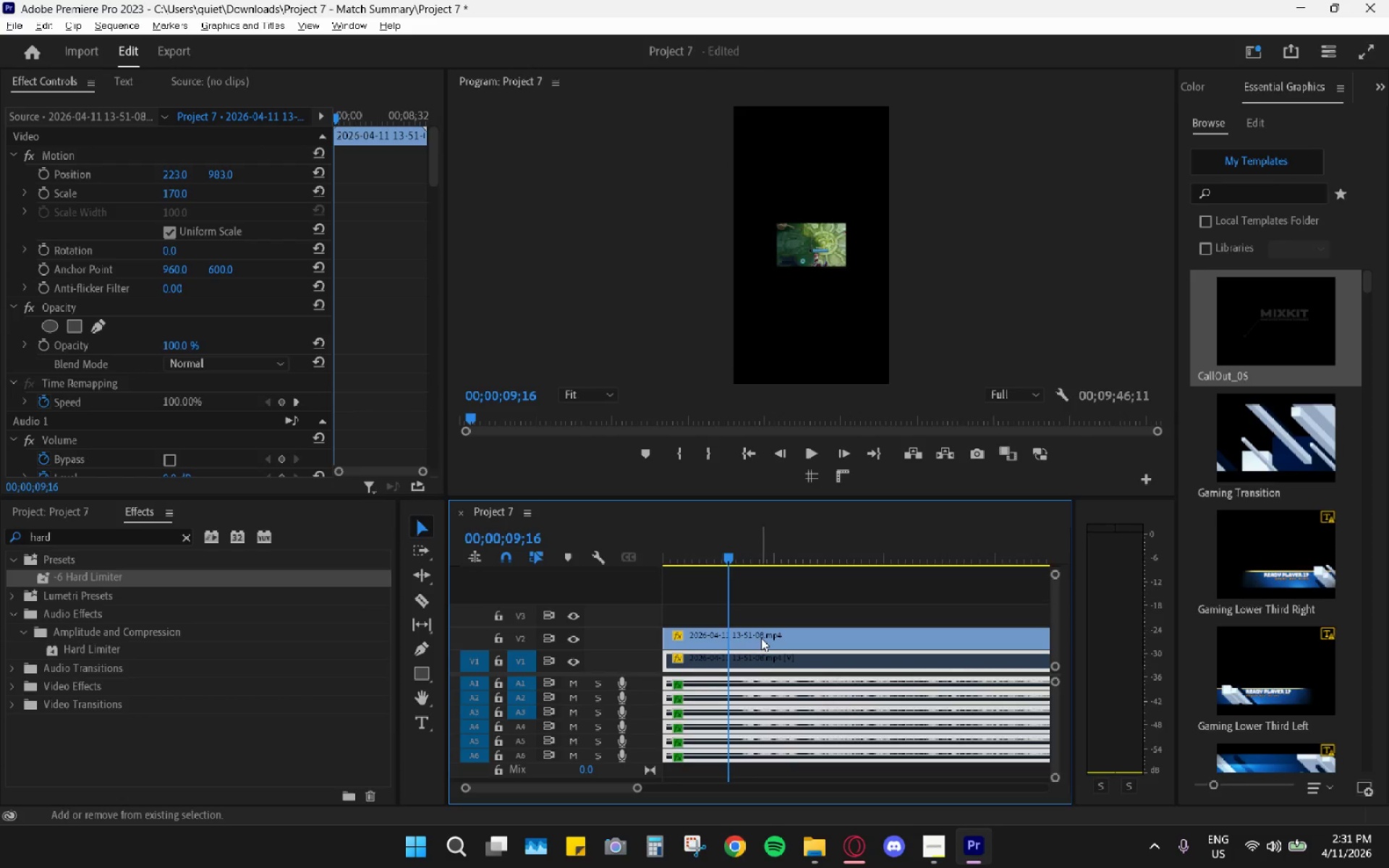 
left_click([765, 642])
 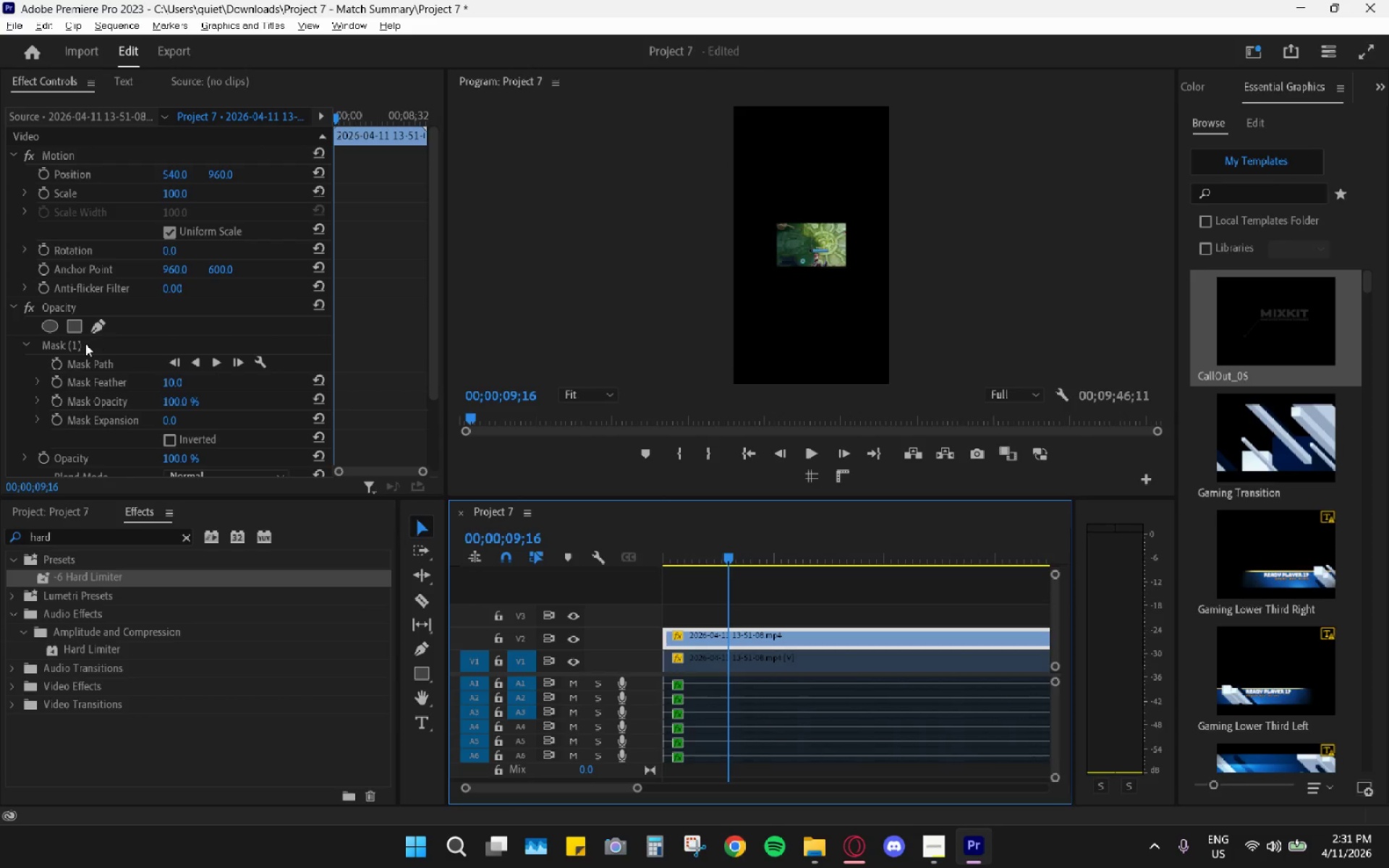 
left_click([84, 341])
 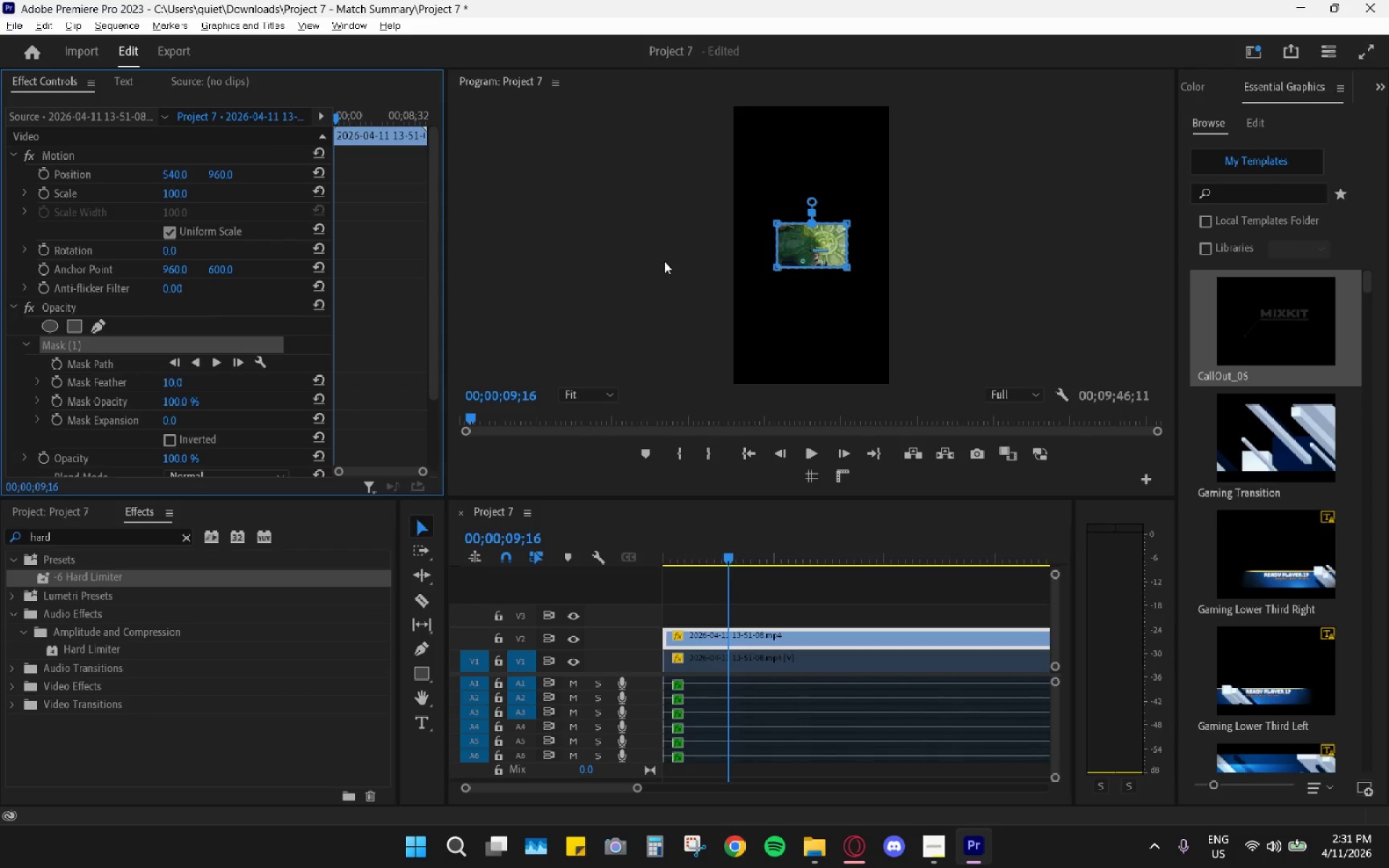 
left_click_drag(start_coordinate=[807, 257], to_coordinate=[806, 161])
 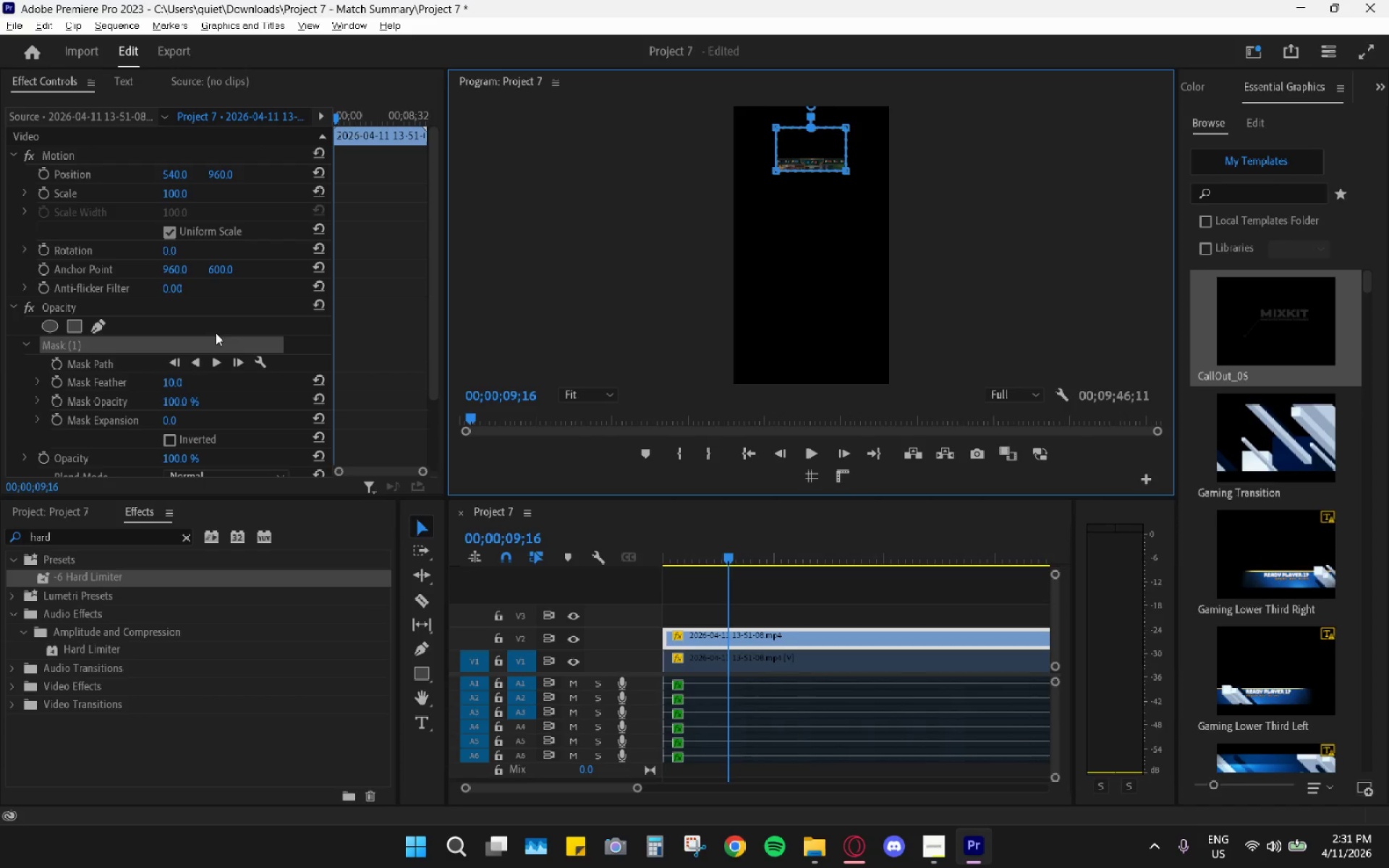 
left_click_drag(start_coordinate=[179, 197], to_coordinate=[226, 197])
 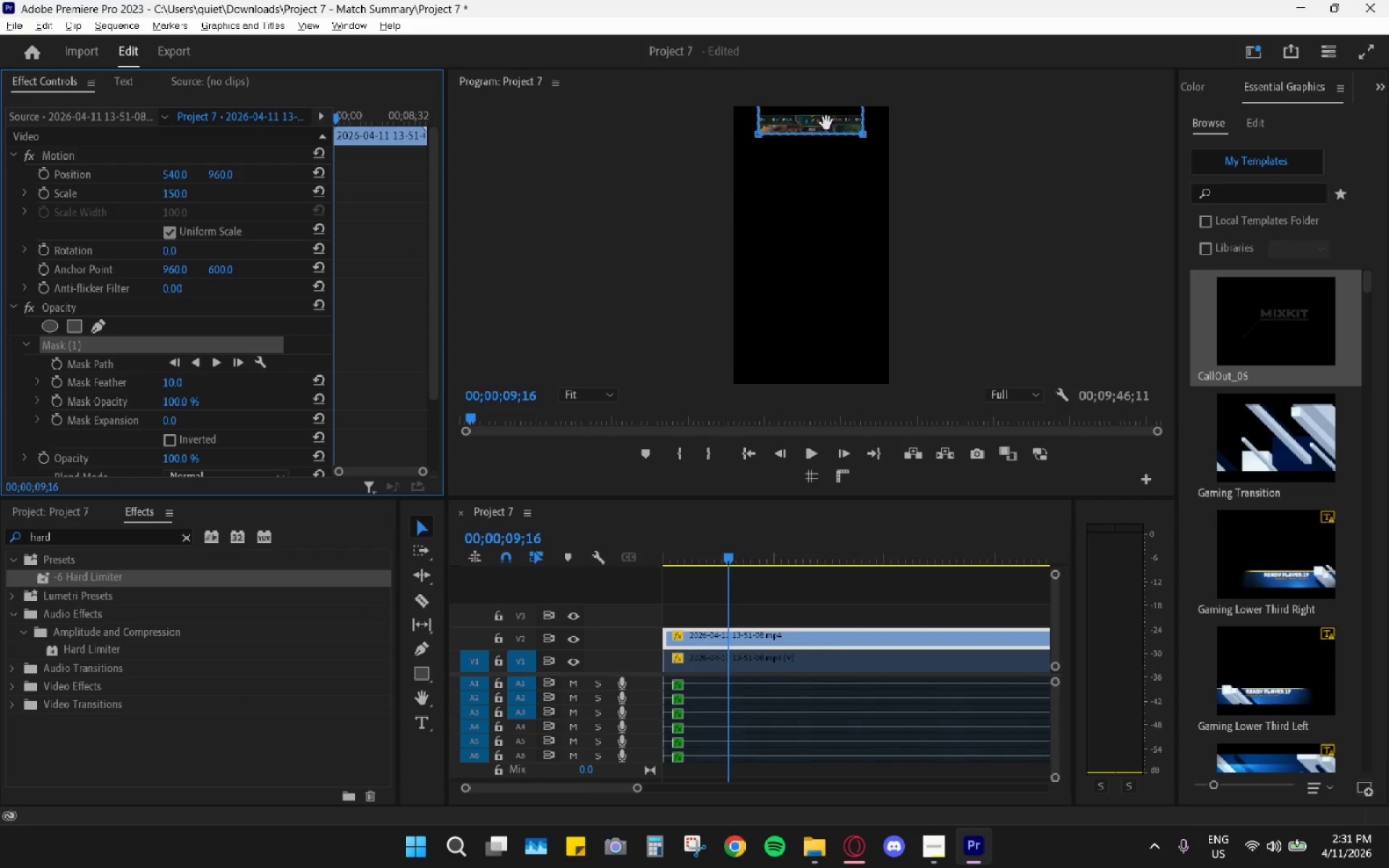 
left_click_drag(start_coordinate=[812, 112], to_coordinate=[828, 324])
 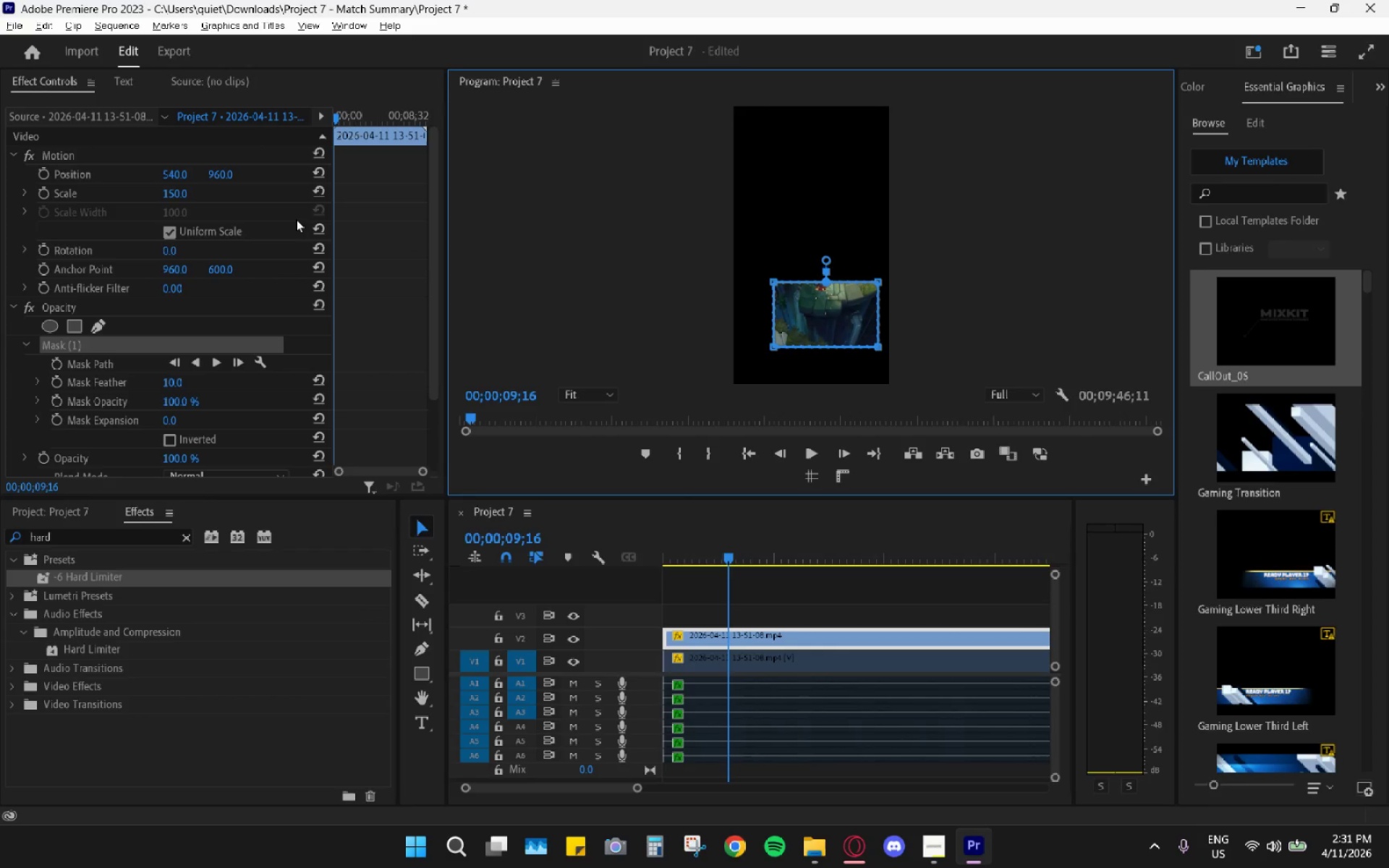 
left_click_drag(start_coordinate=[179, 191], to_coordinate=[519, 203])
 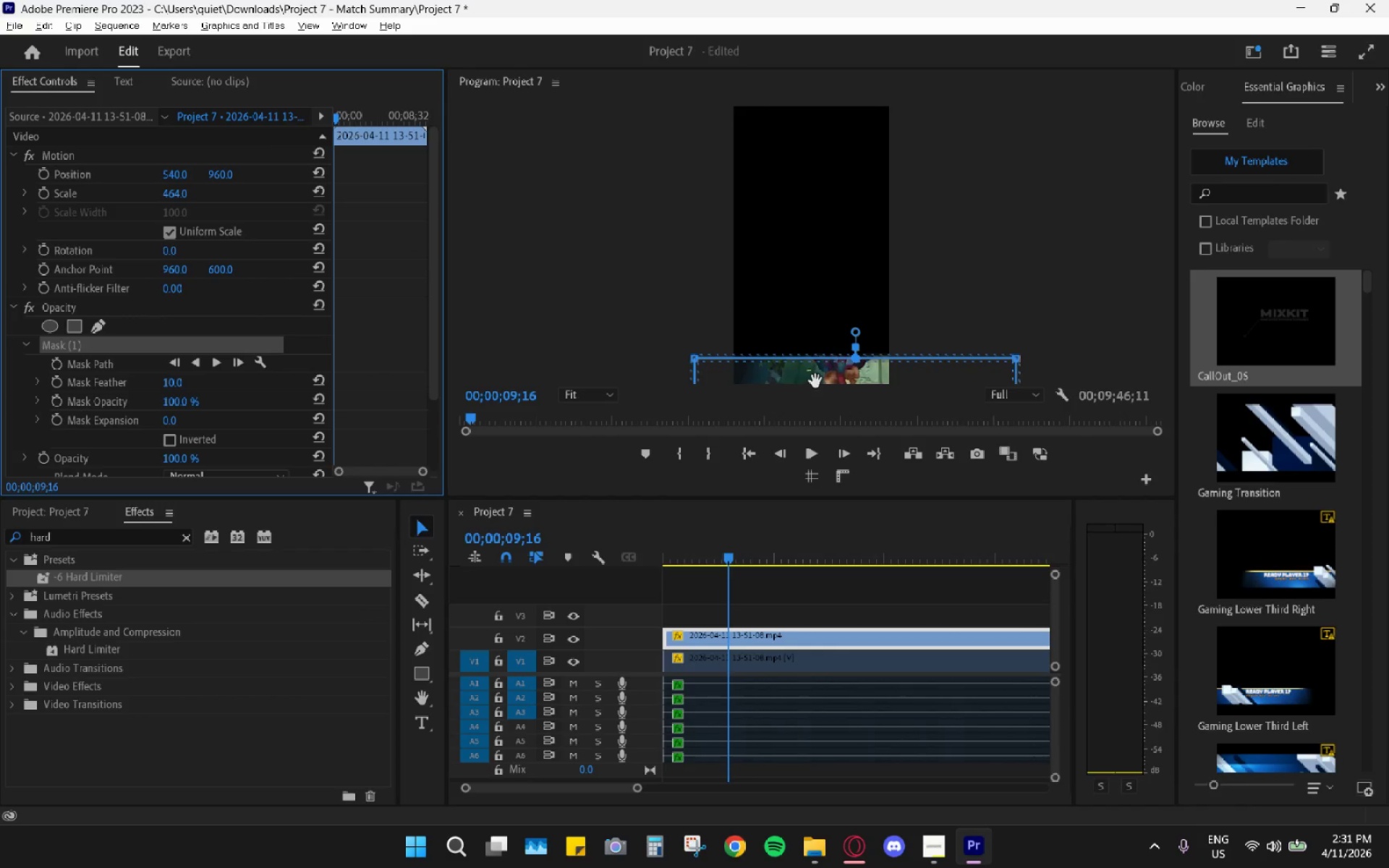 
left_click_drag(start_coordinate=[817, 378], to_coordinate=[780, 217])
 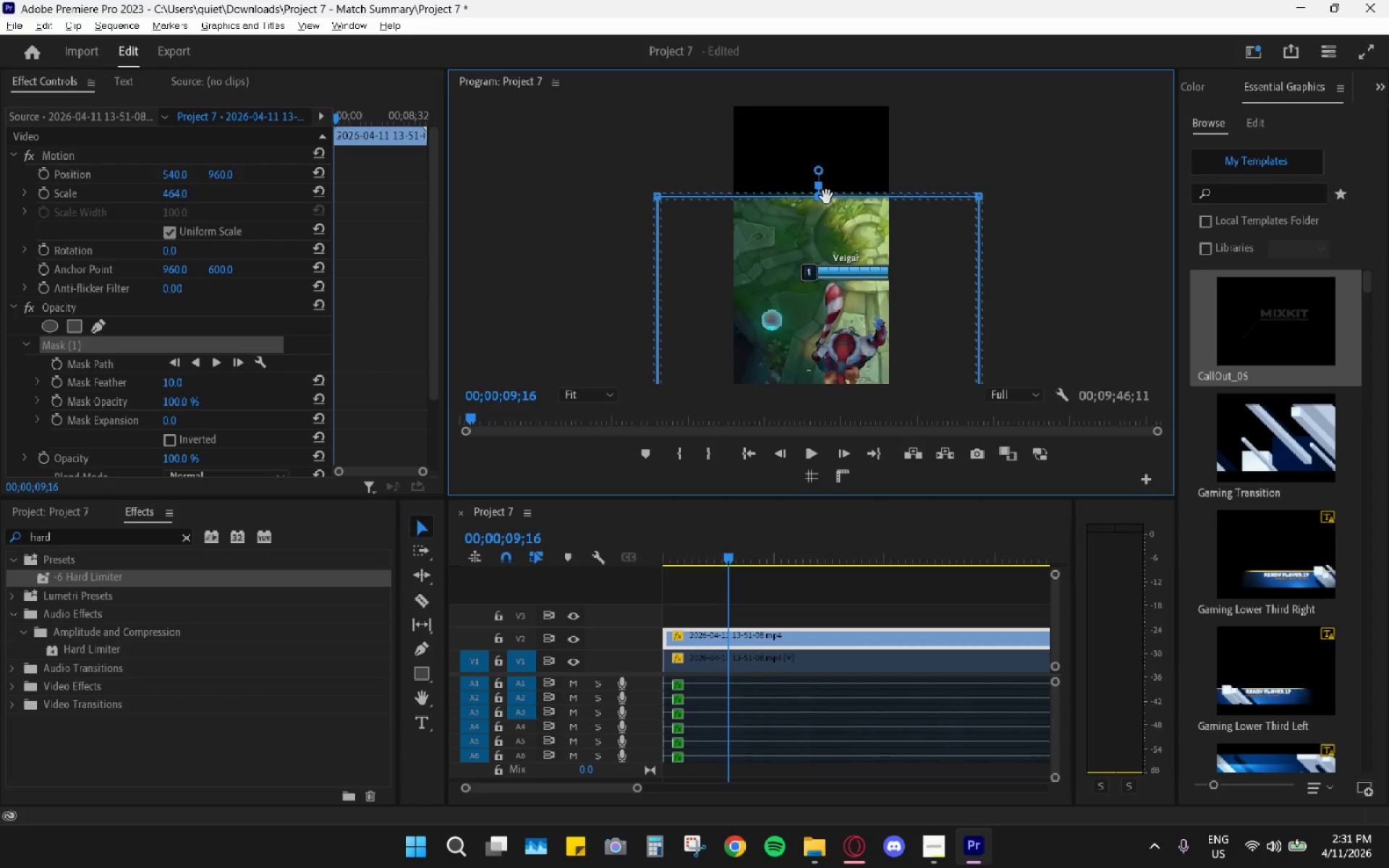 
left_click_drag(start_coordinate=[831, 239], to_coordinate=[814, 142])
 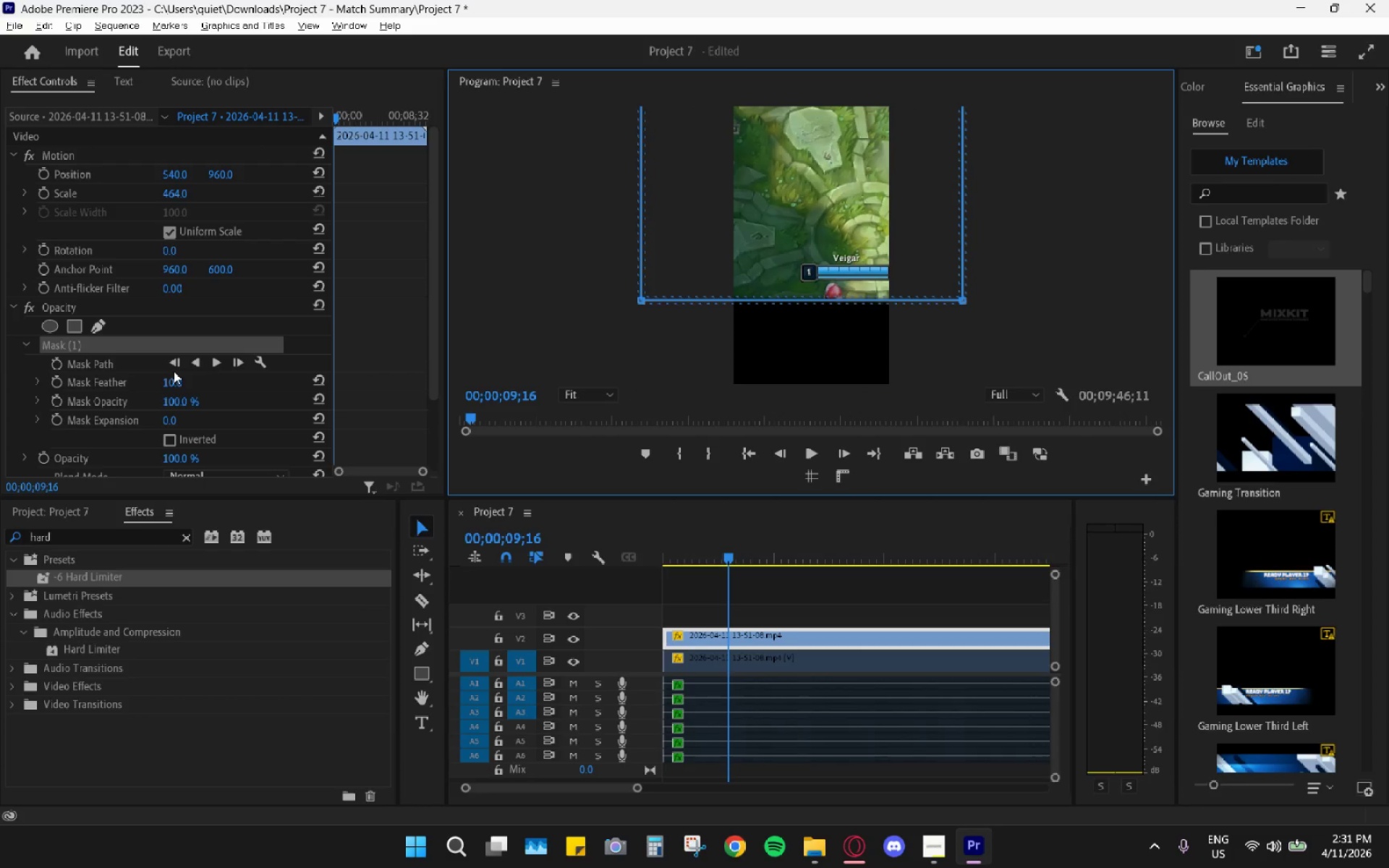 
left_click_drag(start_coordinate=[173, 383], to_coordinate=[161, 383])
 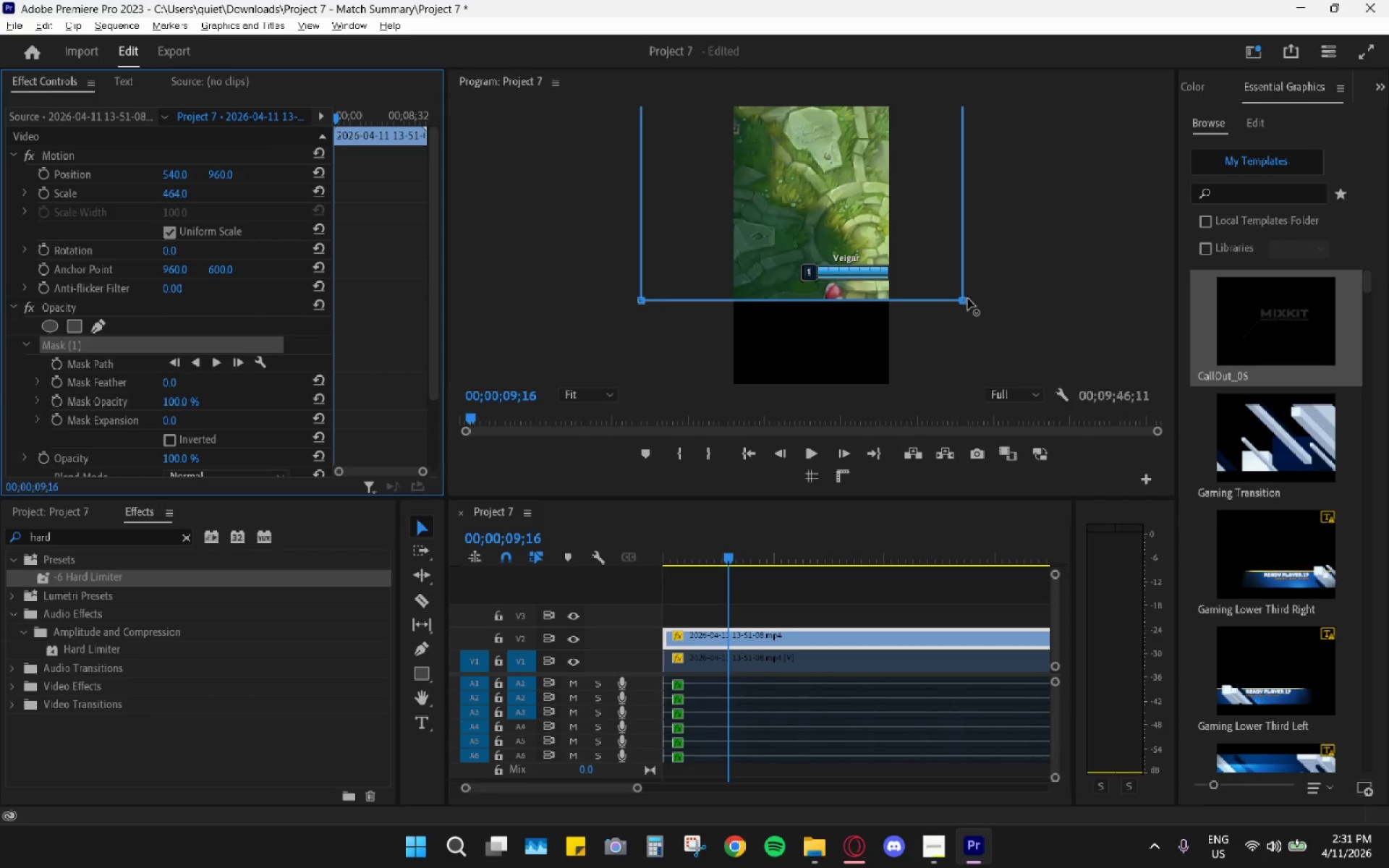 
left_click_drag(start_coordinate=[806, 224], to_coordinate=[857, 281])
 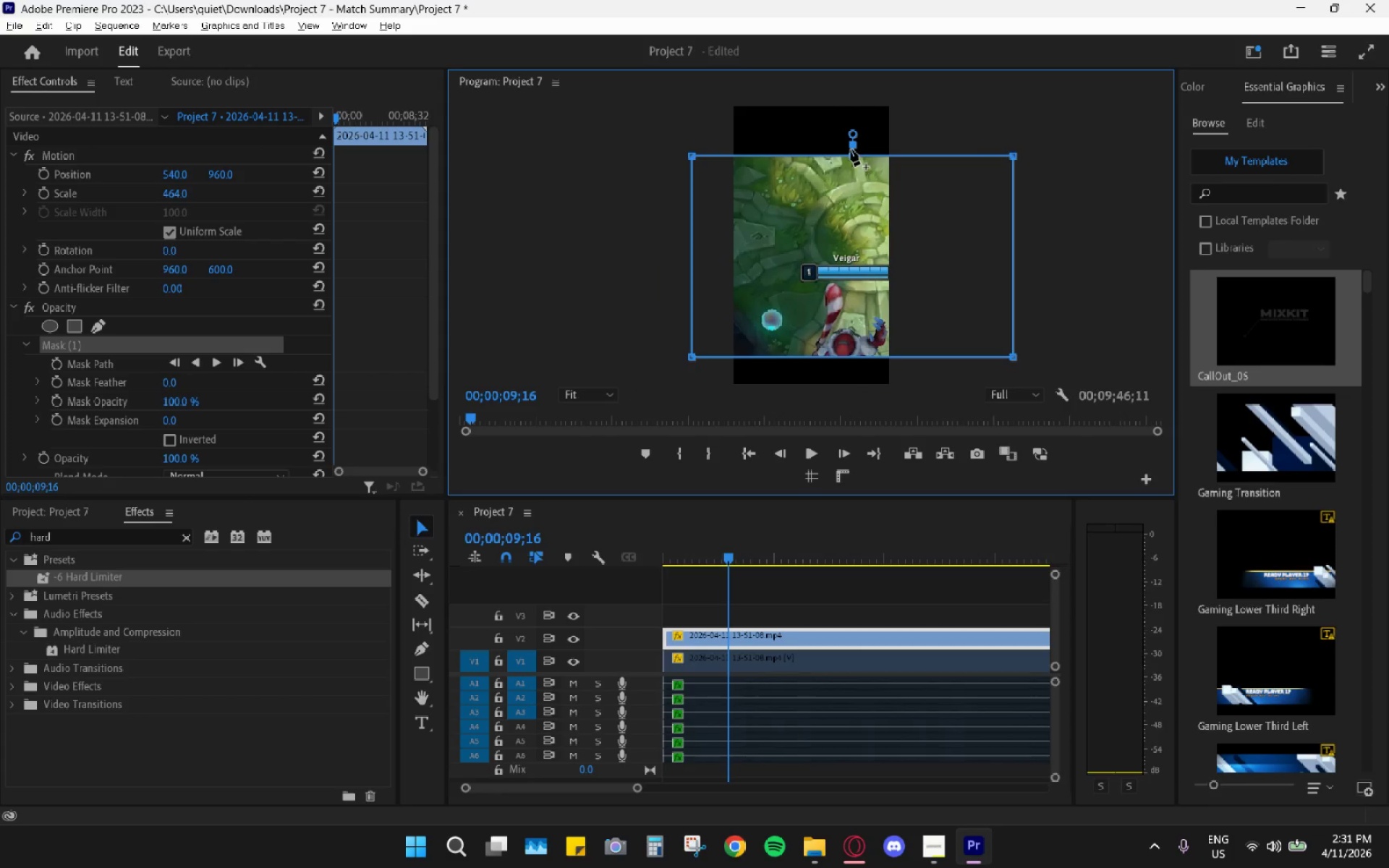 
left_click_drag(start_coordinate=[851, 150], to_coordinate=[852, 233])
 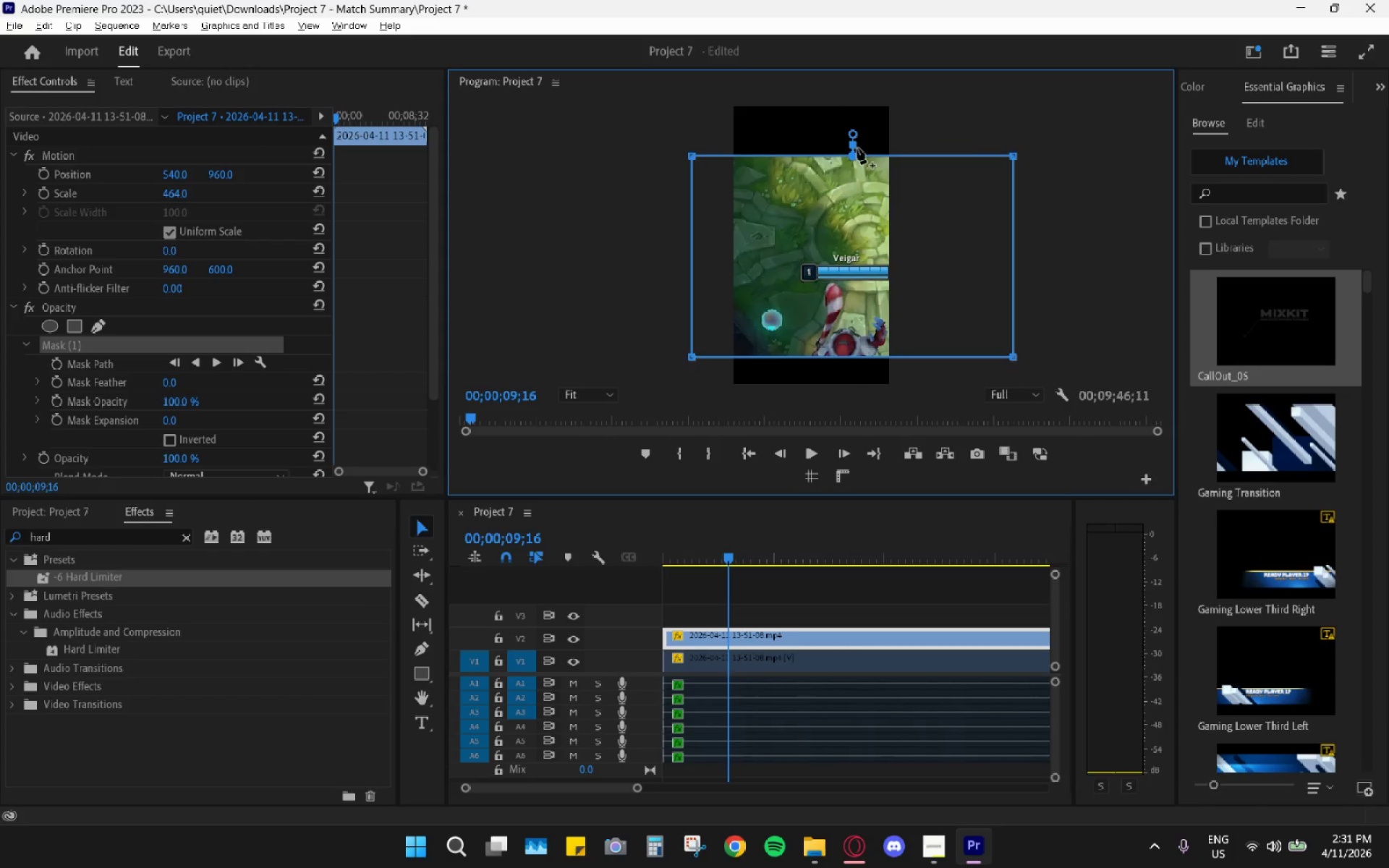 
left_click_drag(start_coordinate=[854, 143], to_coordinate=[849, 229])
 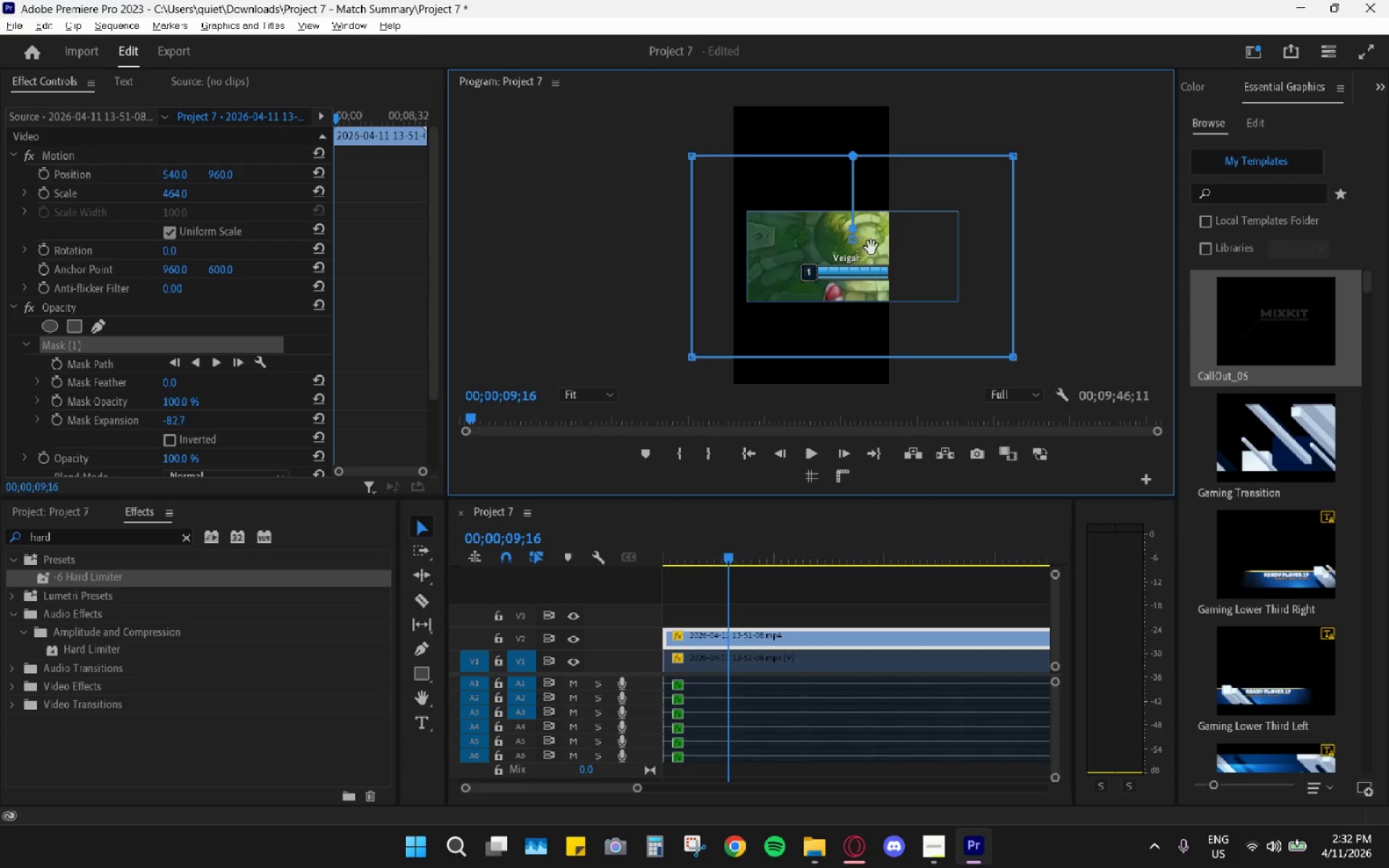 
left_click_drag(start_coordinate=[875, 250], to_coordinate=[844, 217])
 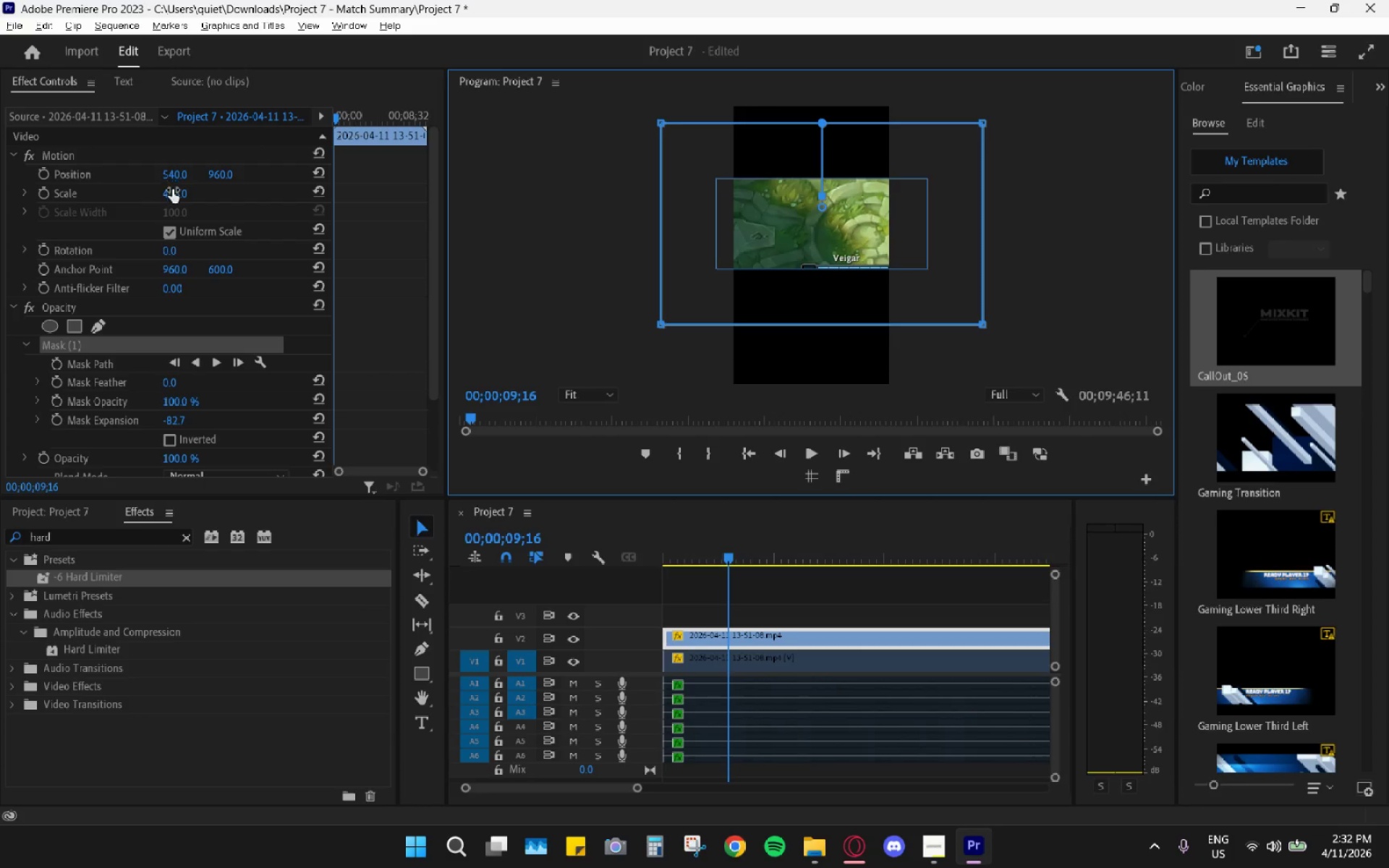 
left_click_drag(start_coordinate=[175, 189], to_coordinate=[16, 265])
 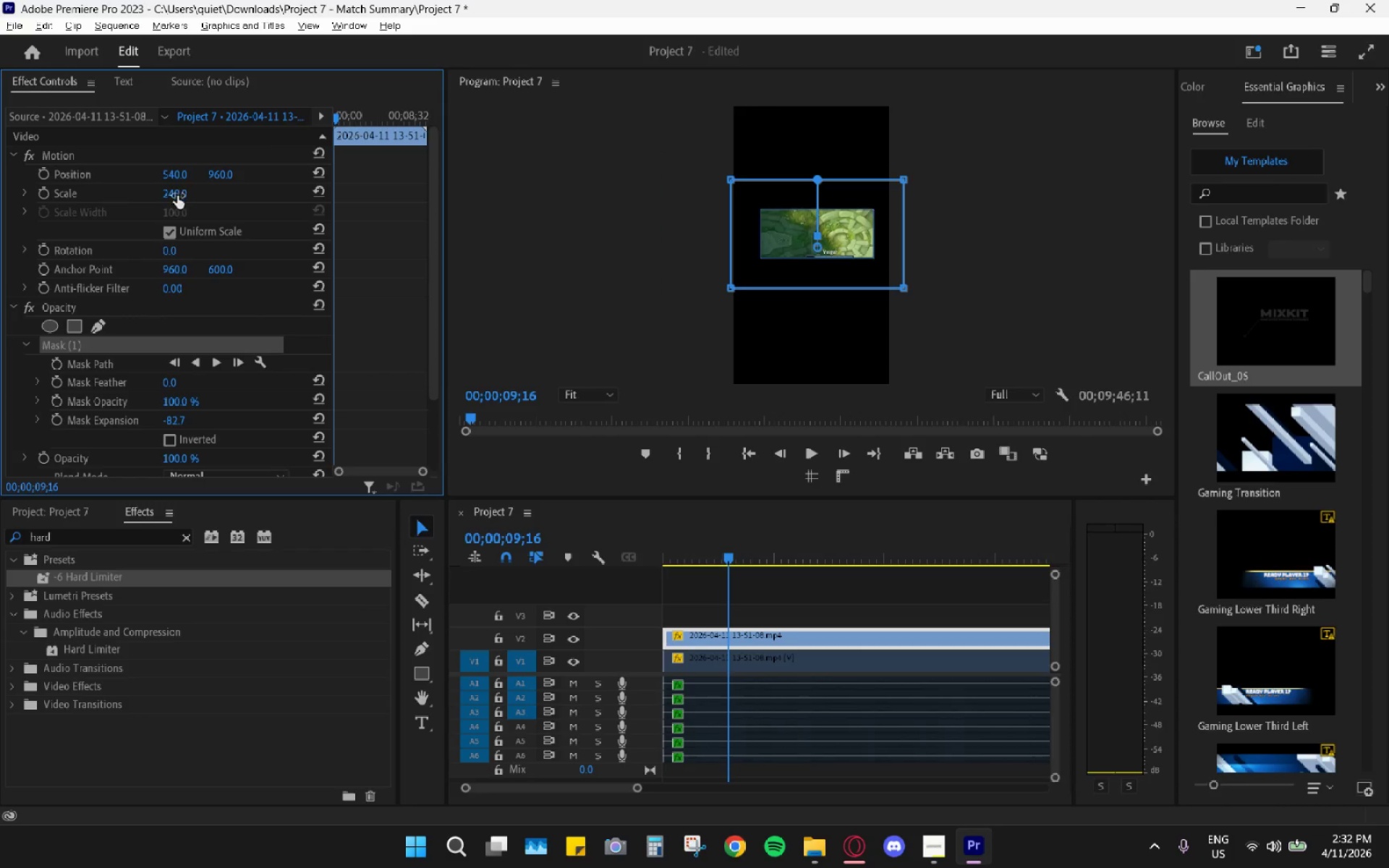 
left_click_drag(start_coordinate=[177, 195], to_coordinate=[583, 133])
 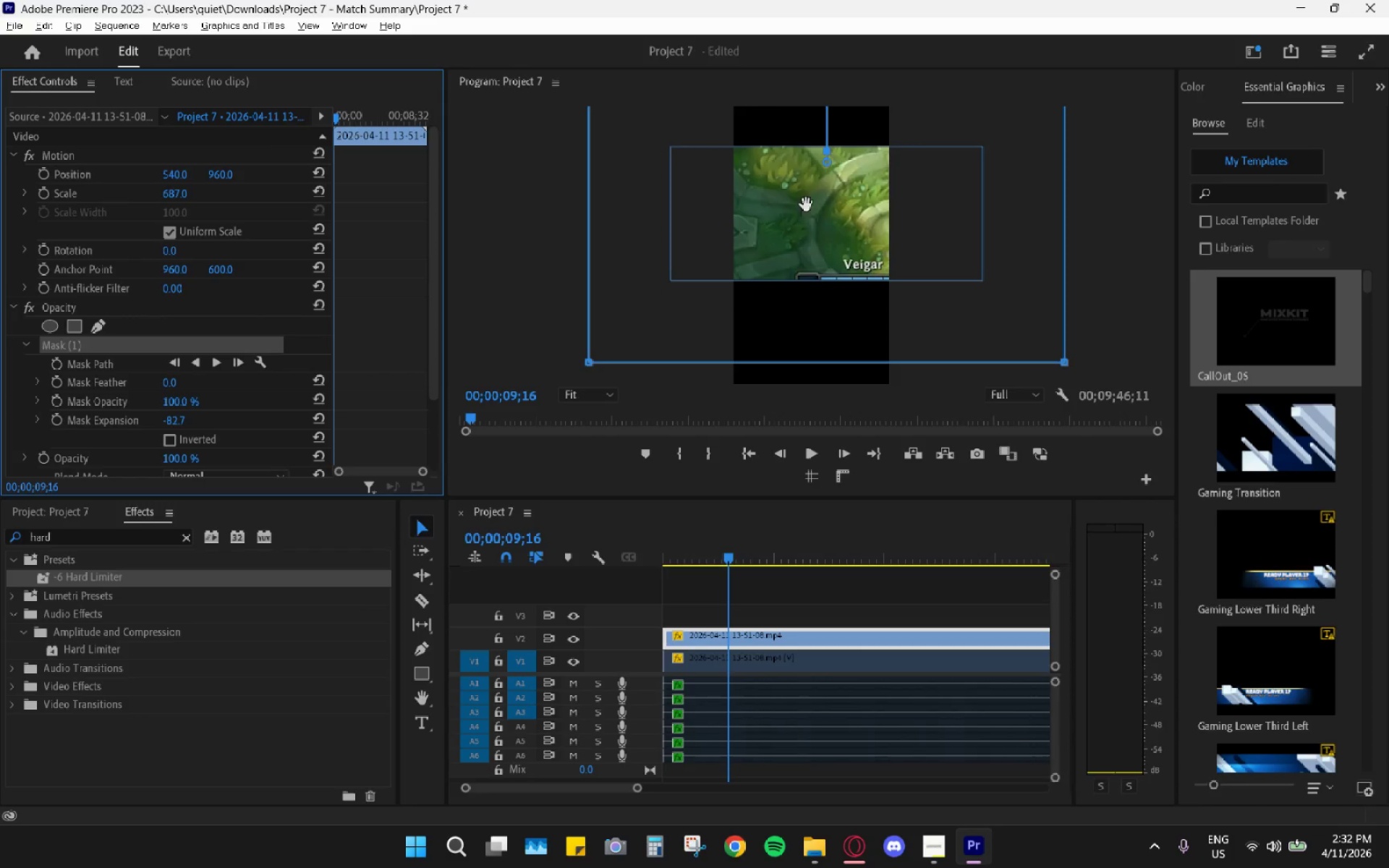 
left_click_drag(start_coordinate=[875, 210], to_coordinate=[872, 263])
 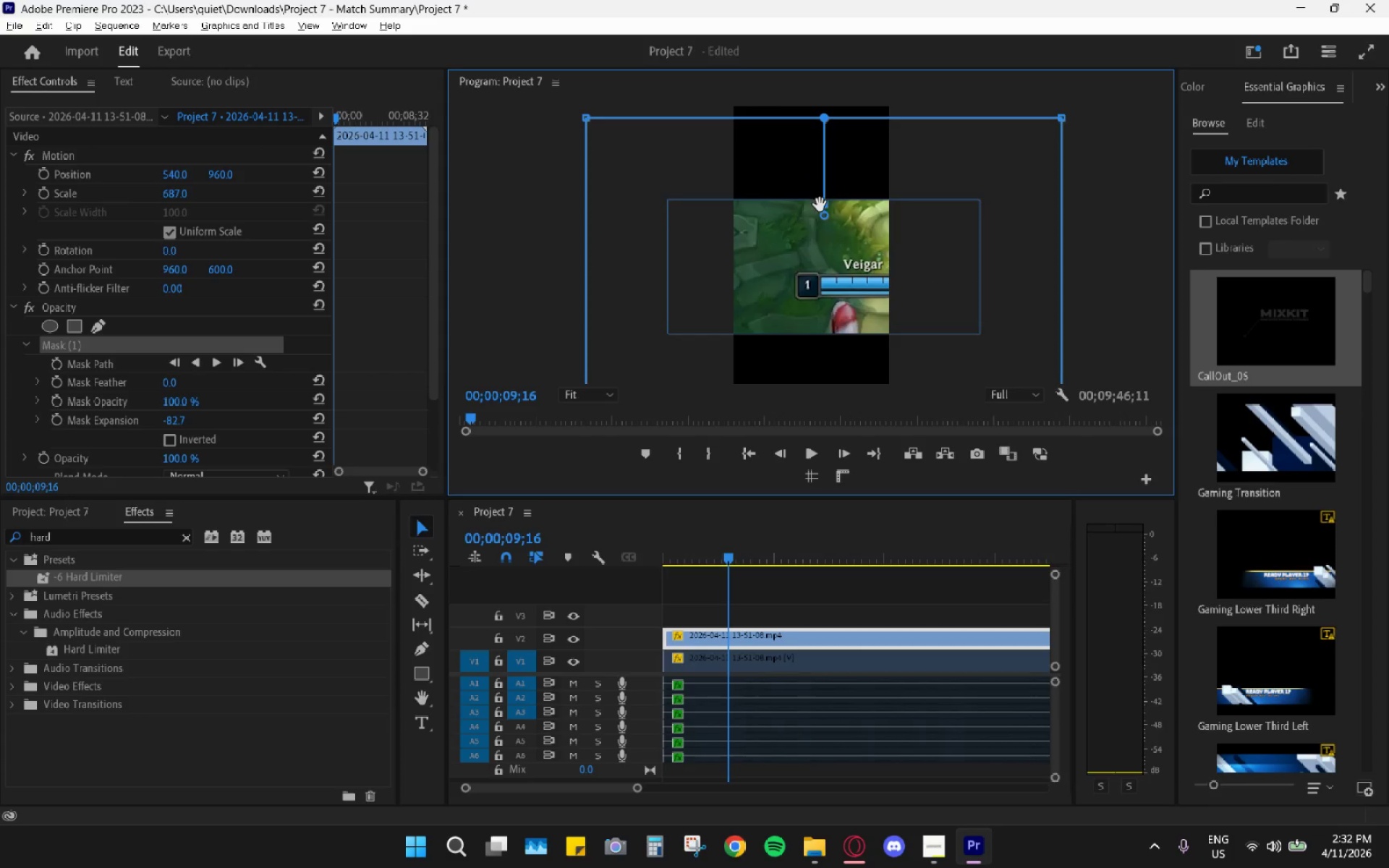 
left_click_drag(start_coordinate=[823, 207], to_coordinate=[825, 232])
 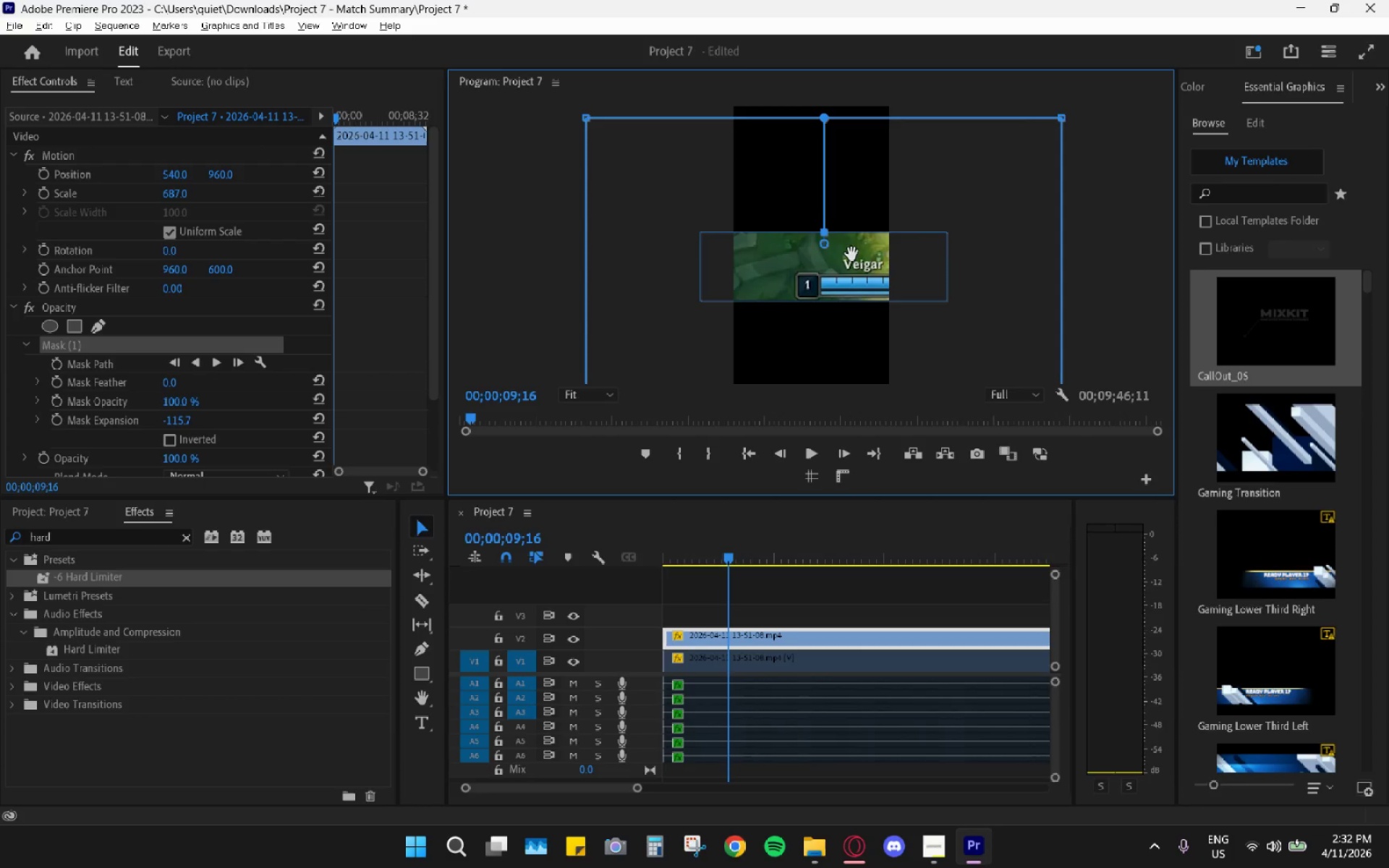 
left_click_drag(start_coordinate=[851, 255], to_coordinate=[877, 213])
 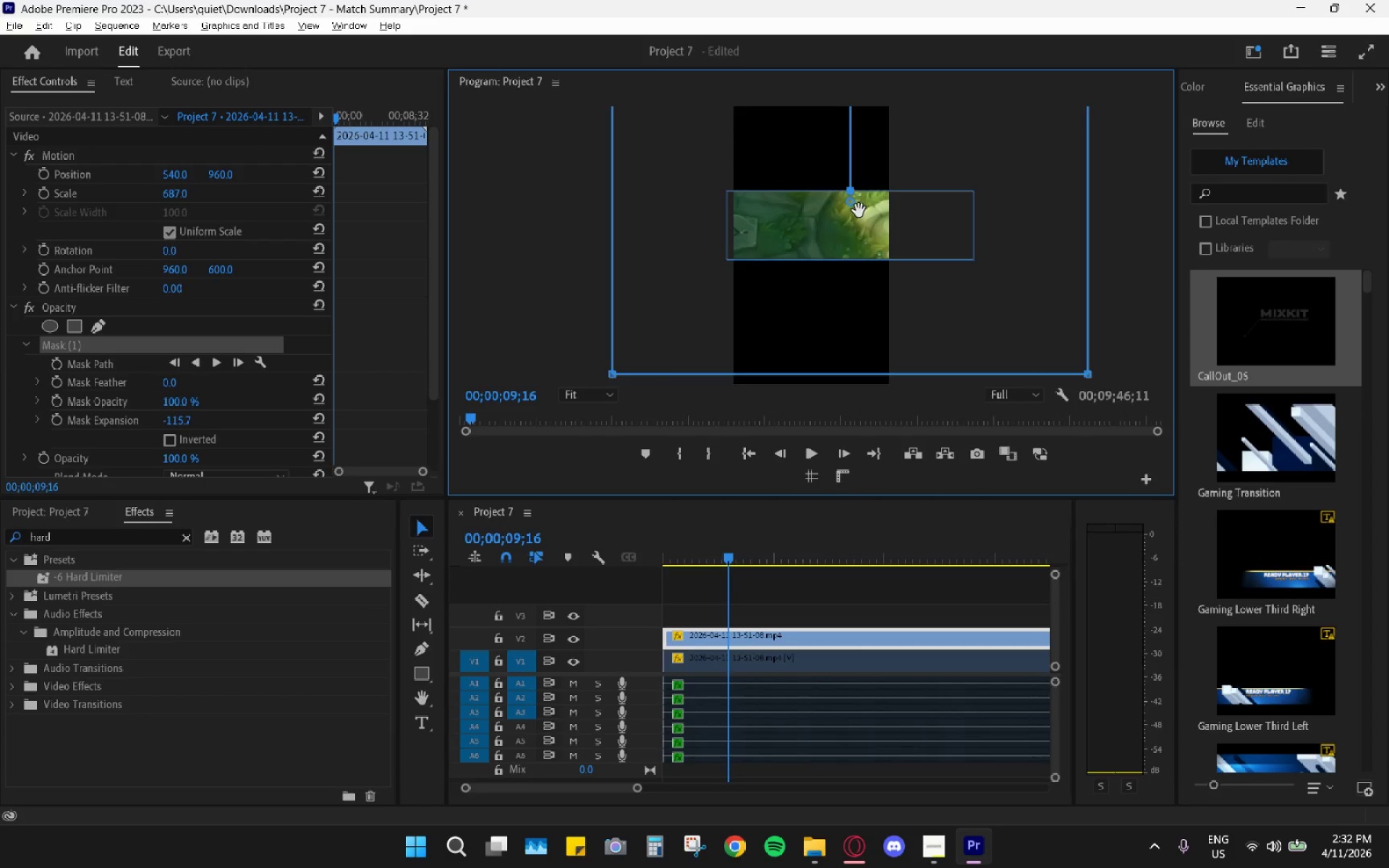 
left_click_drag(start_coordinate=[859, 208], to_coordinate=[840, 254])
 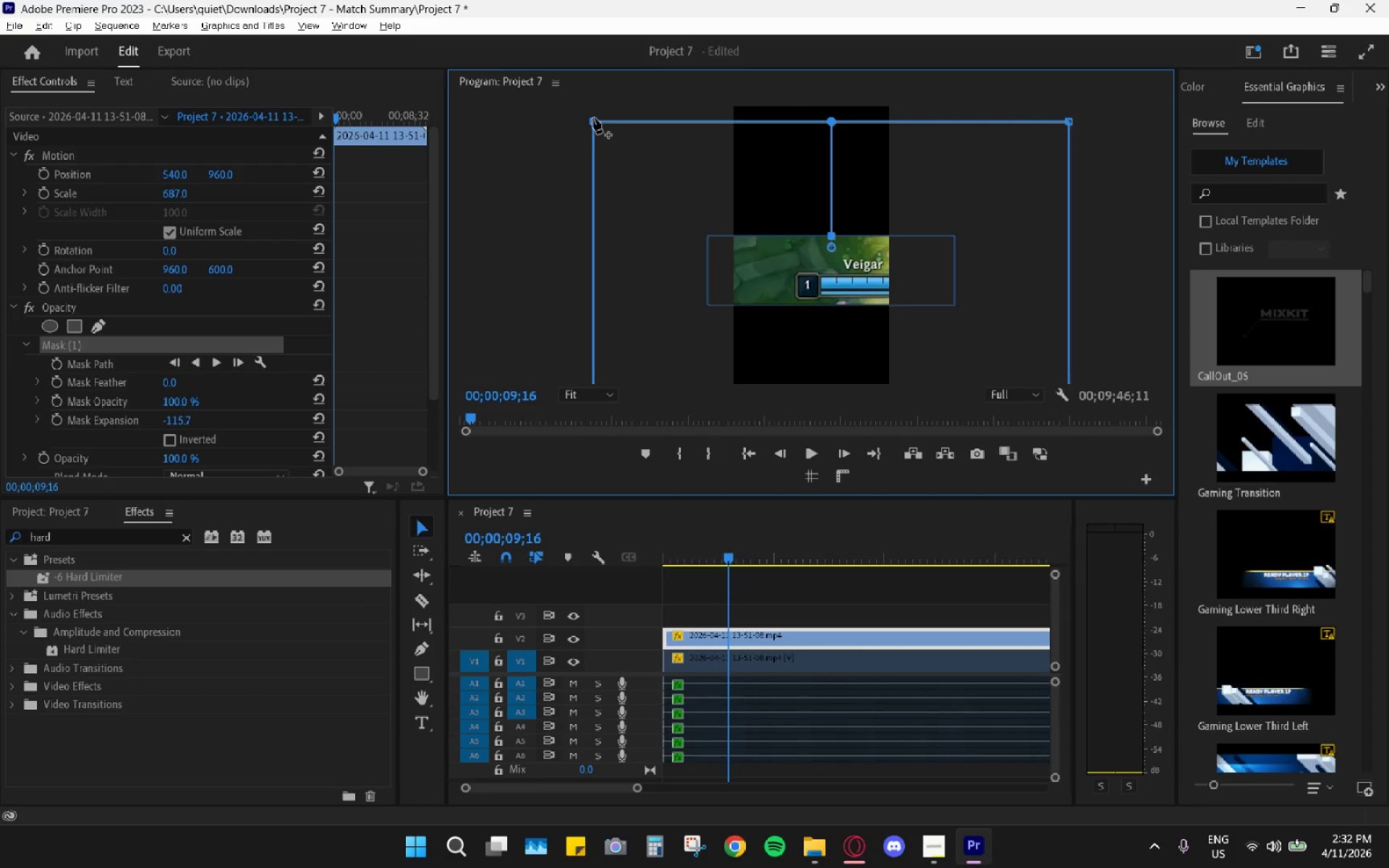 
left_click_drag(start_coordinate=[589, 121], to_coordinate=[715, 221])
 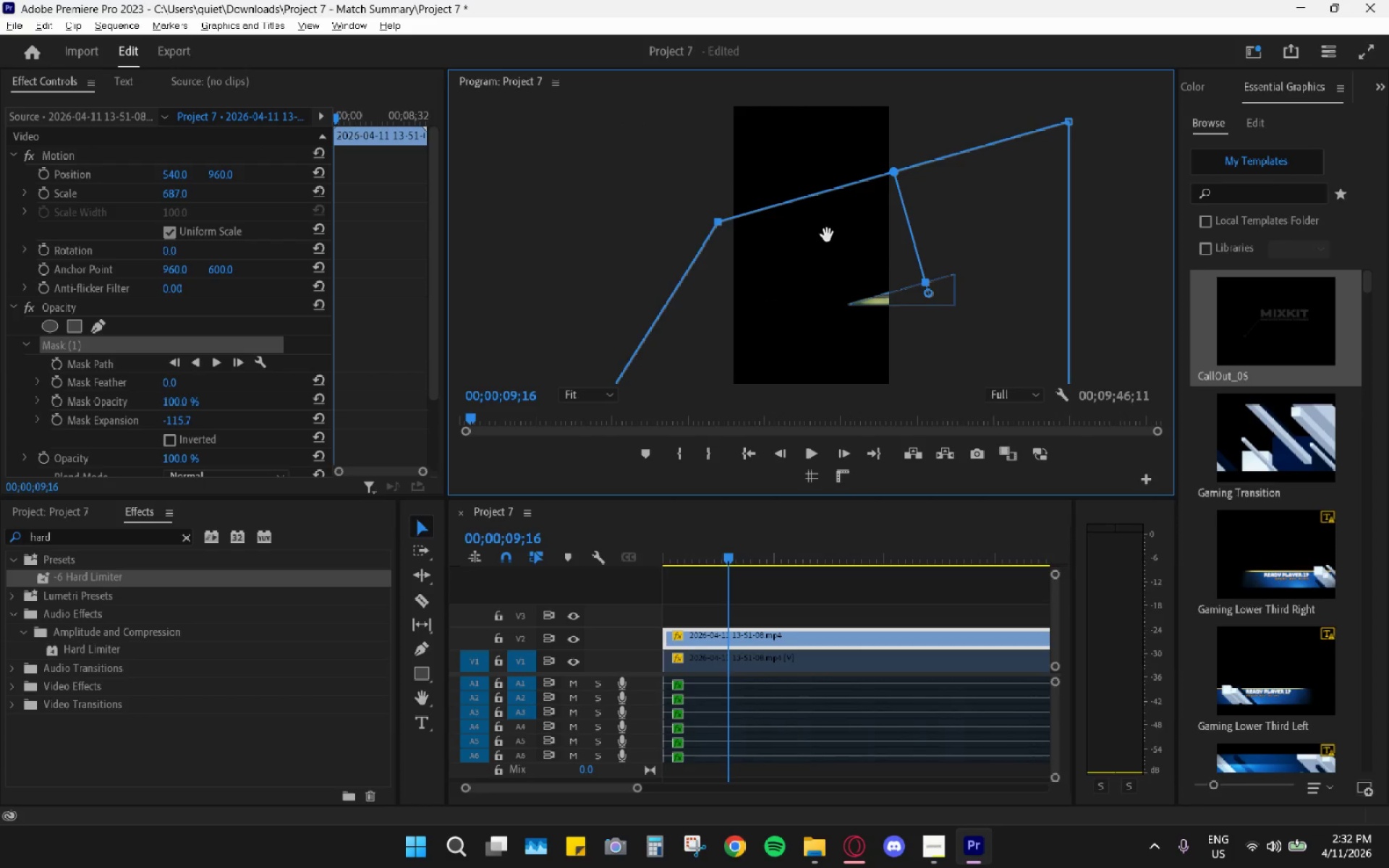 
key(Control+Z)
 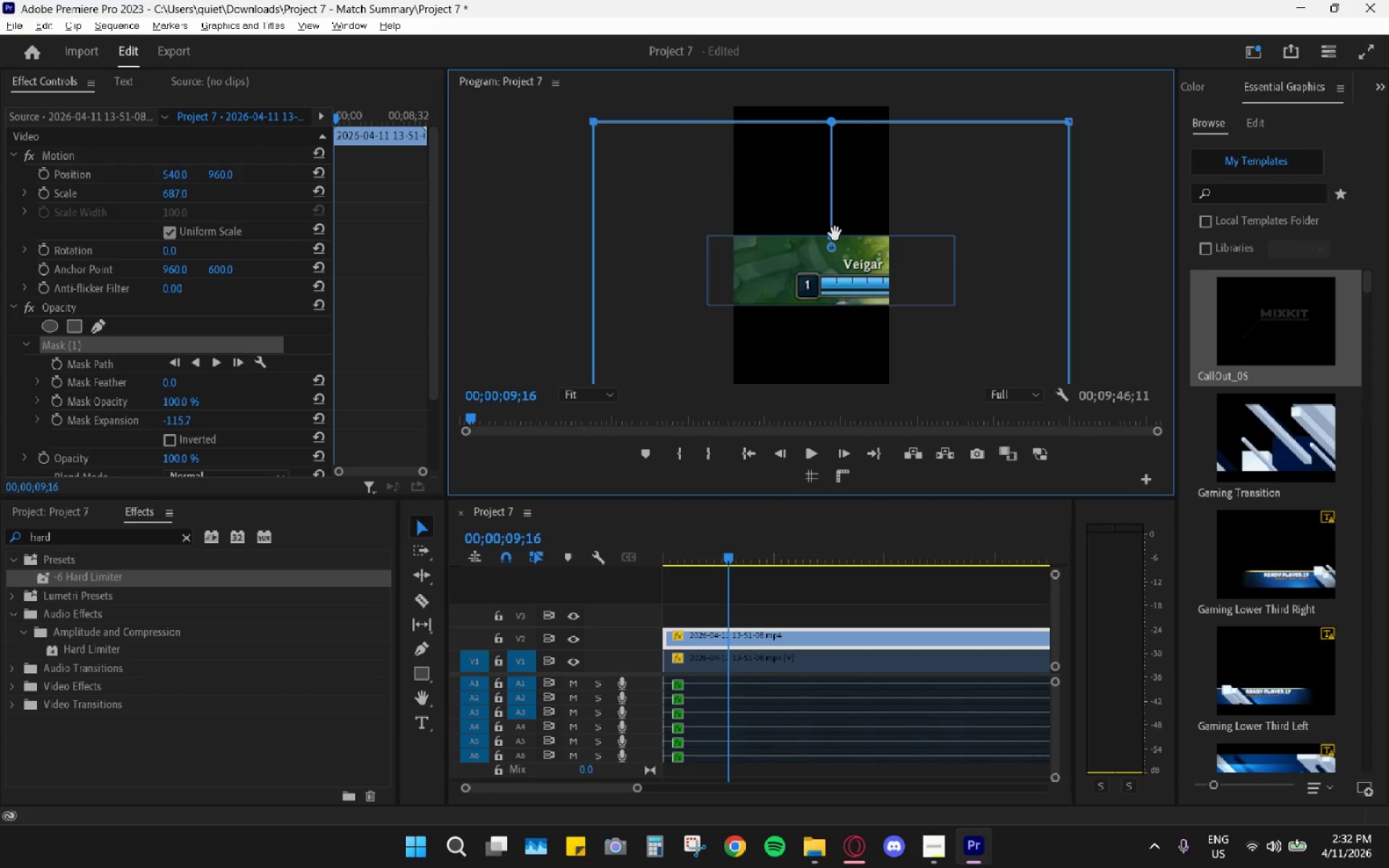 
left_click_drag(start_coordinate=[832, 240], to_coordinate=[840, 134])
 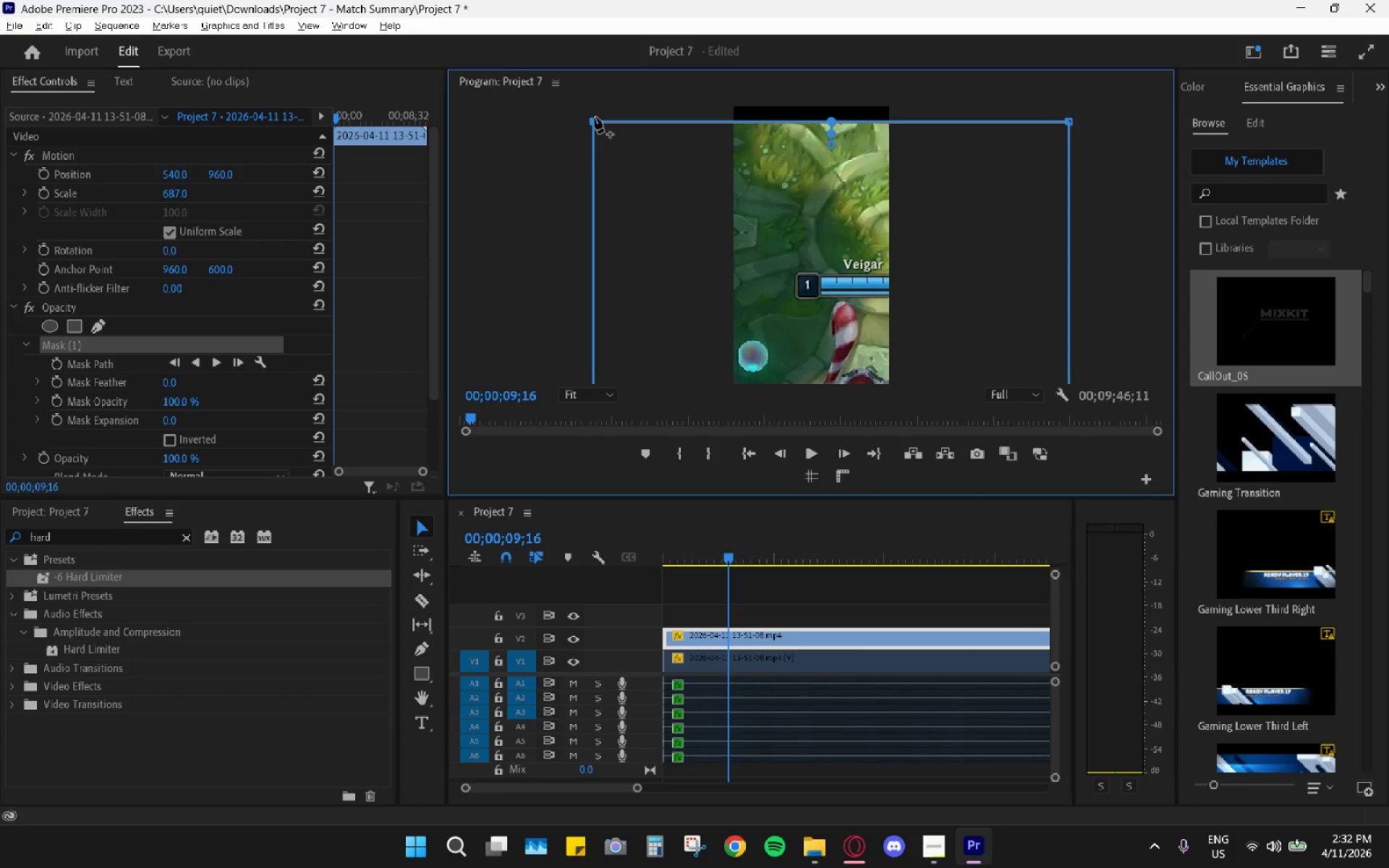 
left_click_drag(start_coordinate=[590, 124], to_coordinate=[791, 213])
 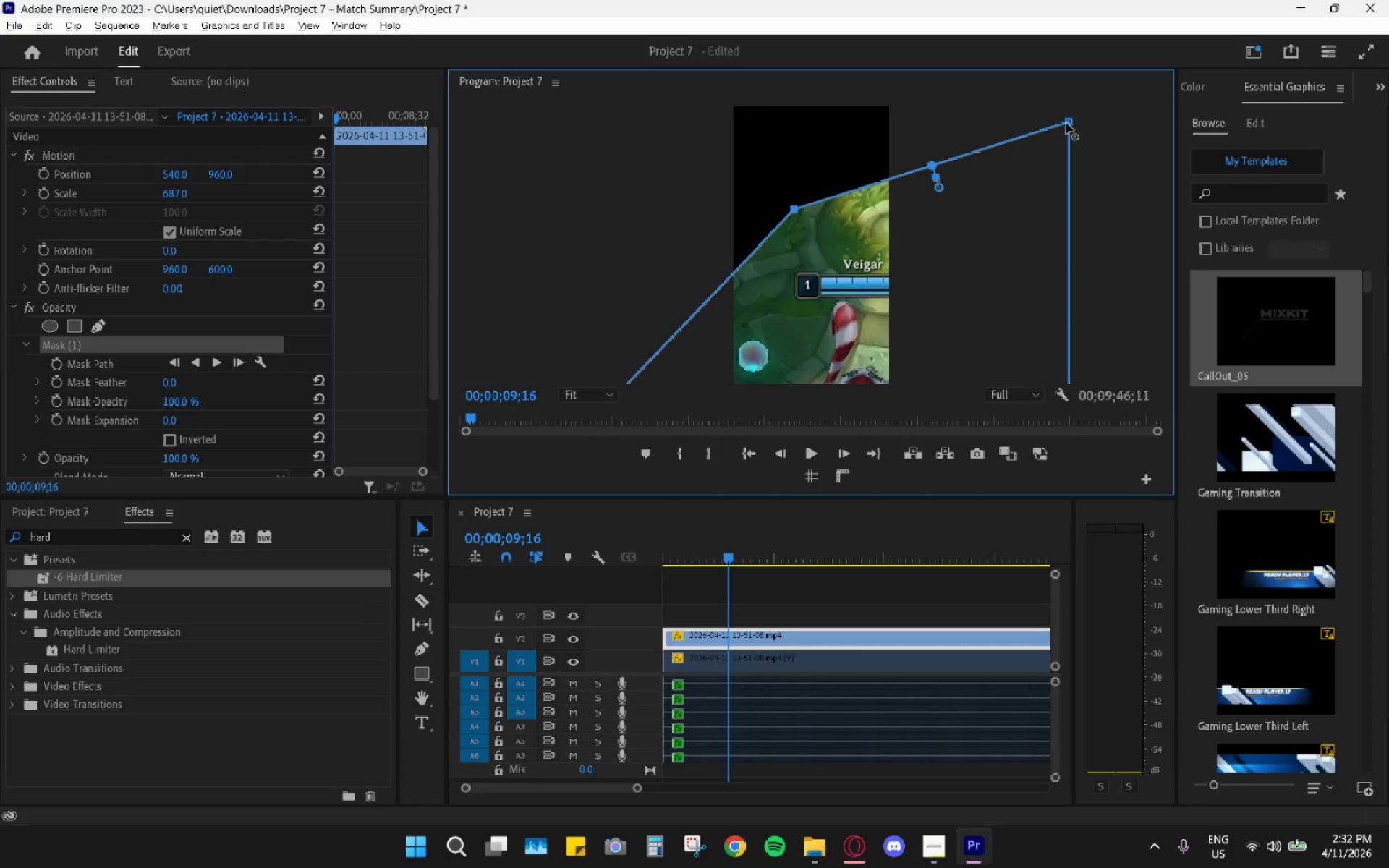 
left_click_drag(start_coordinate=[1069, 122], to_coordinate=[883, 208])
 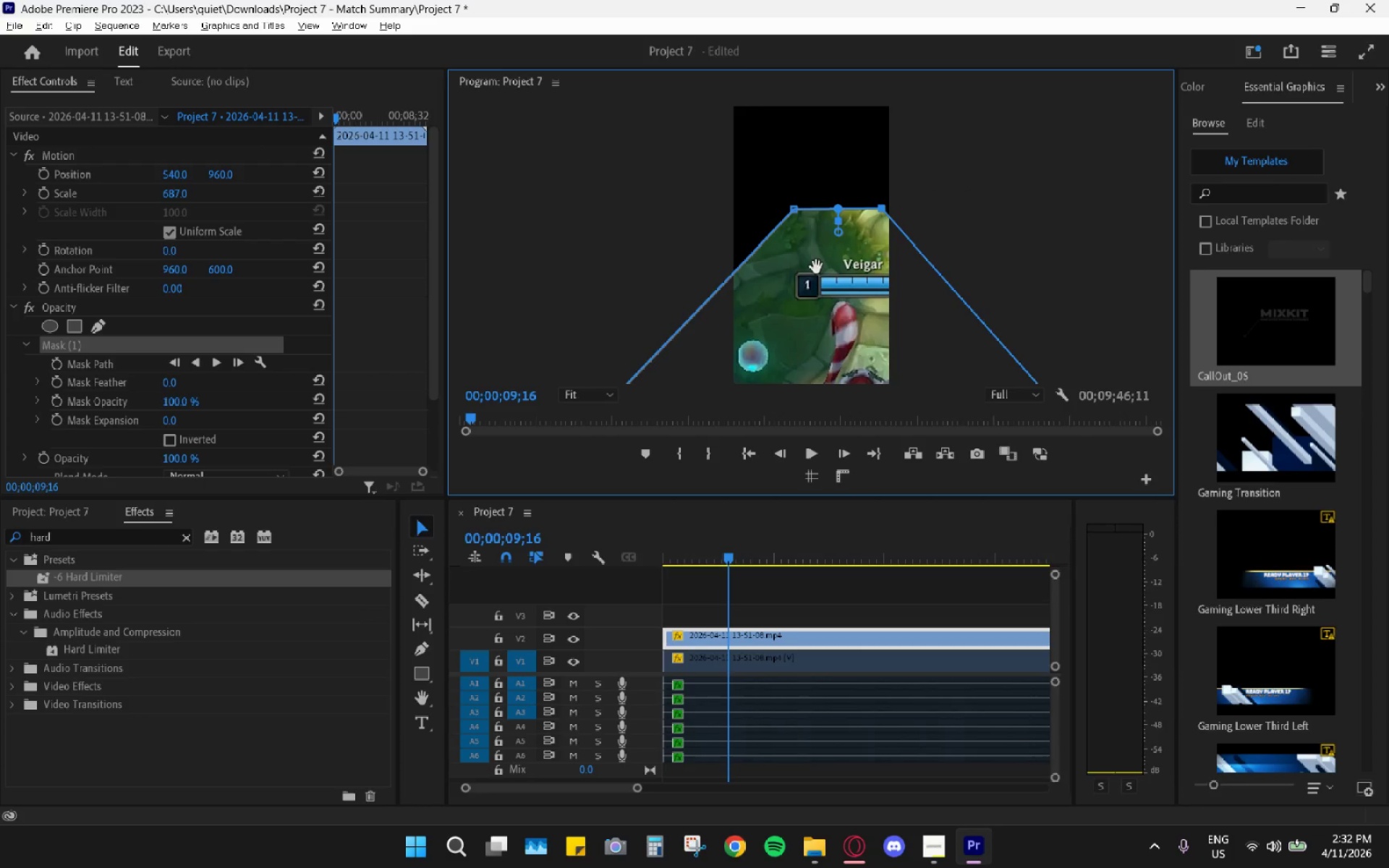 
left_click_drag(start_coordinate=[830, 263], to_coordinate=[836, 213])
 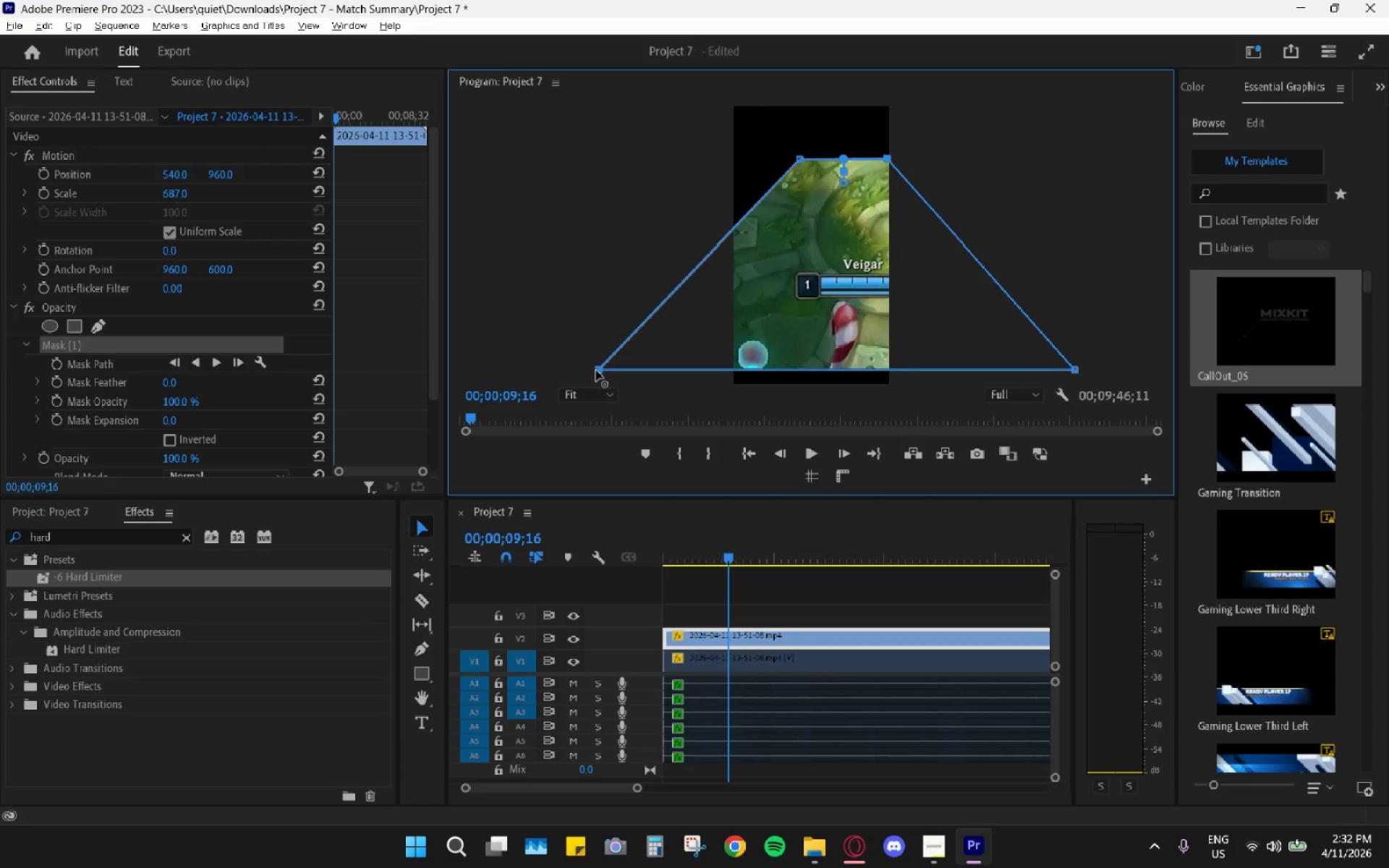 
left_click_drag(start_coordinate=[598, 370], to_coordinate=[801, 231])
 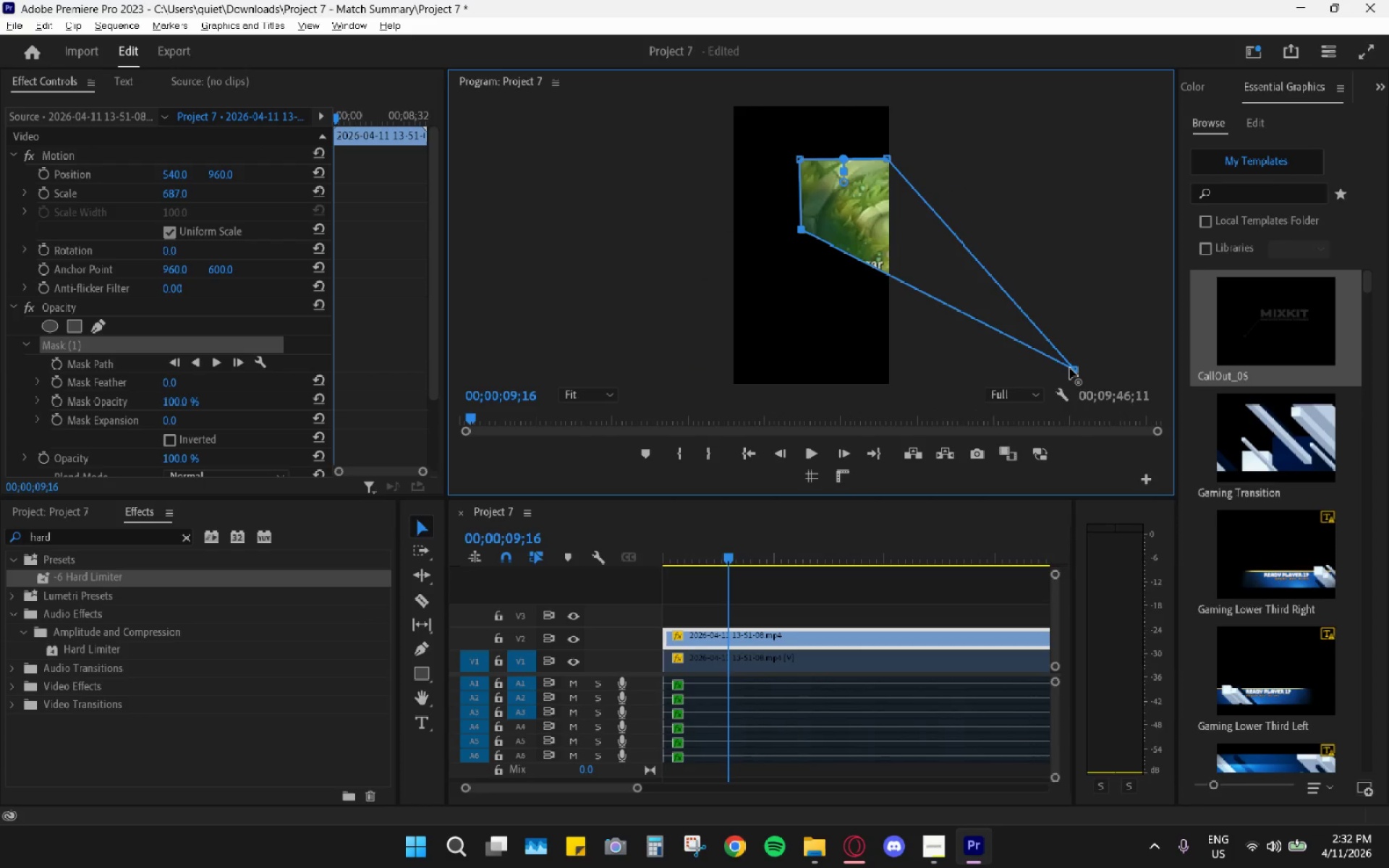 
left_click_drag(start_coordinate=[1072, 368], to_coordinate=[883, 239])
 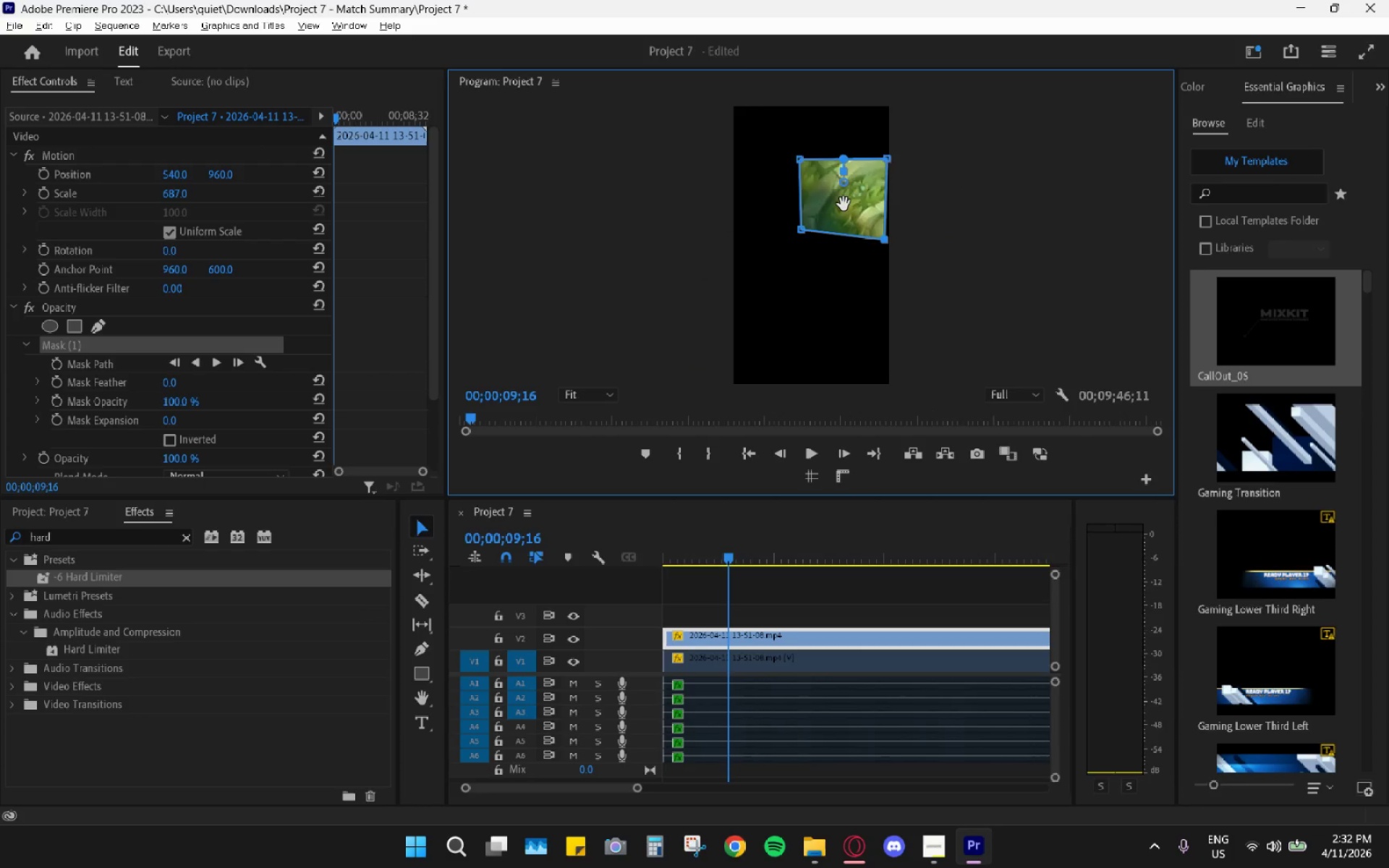 
left_click_drag(start_coordinate=[845, 204], to_coordinate=[815, 184])
 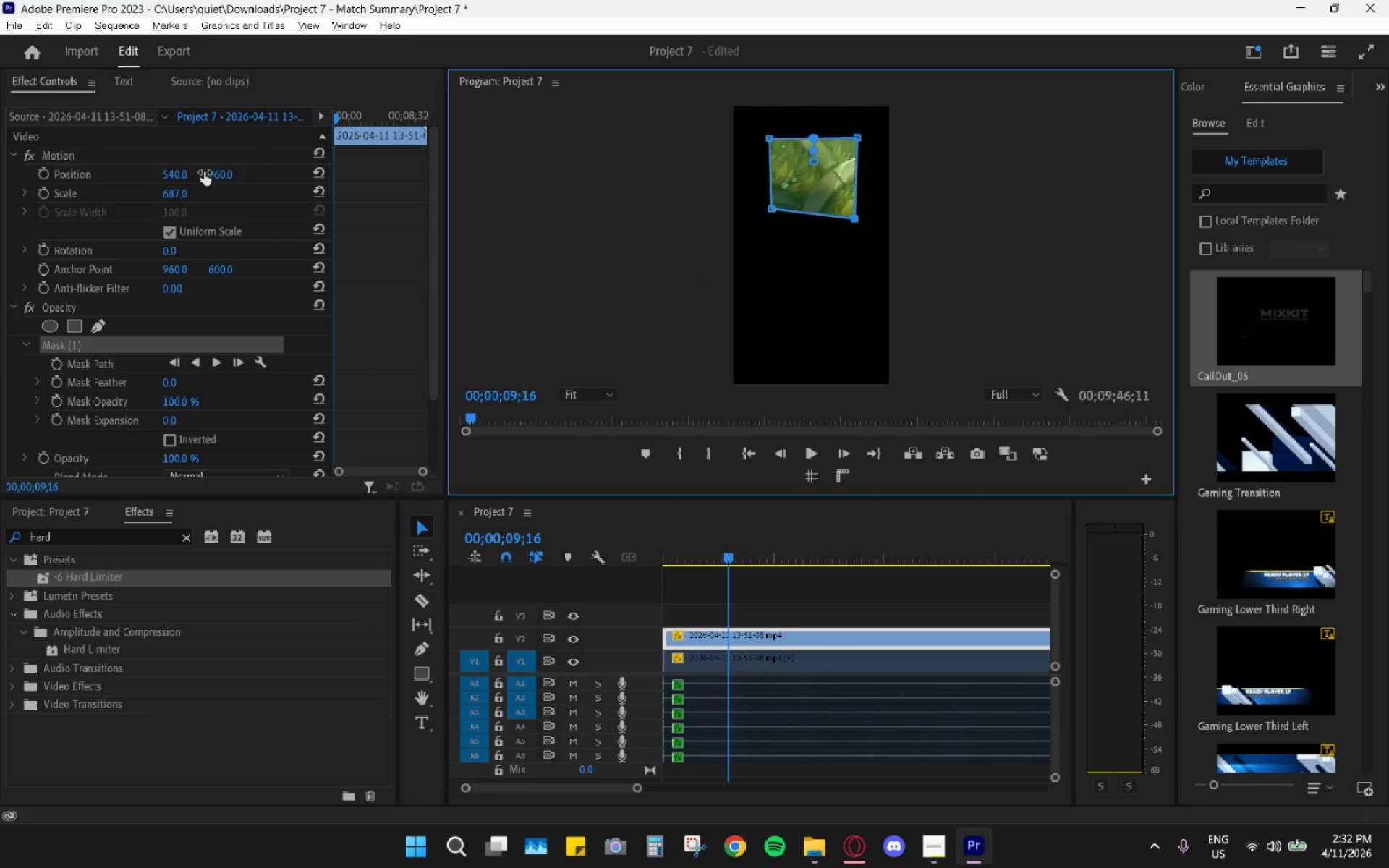 
left_click_drag(start_coordinate=[216, 170], to_coordinate=[943, 80])
 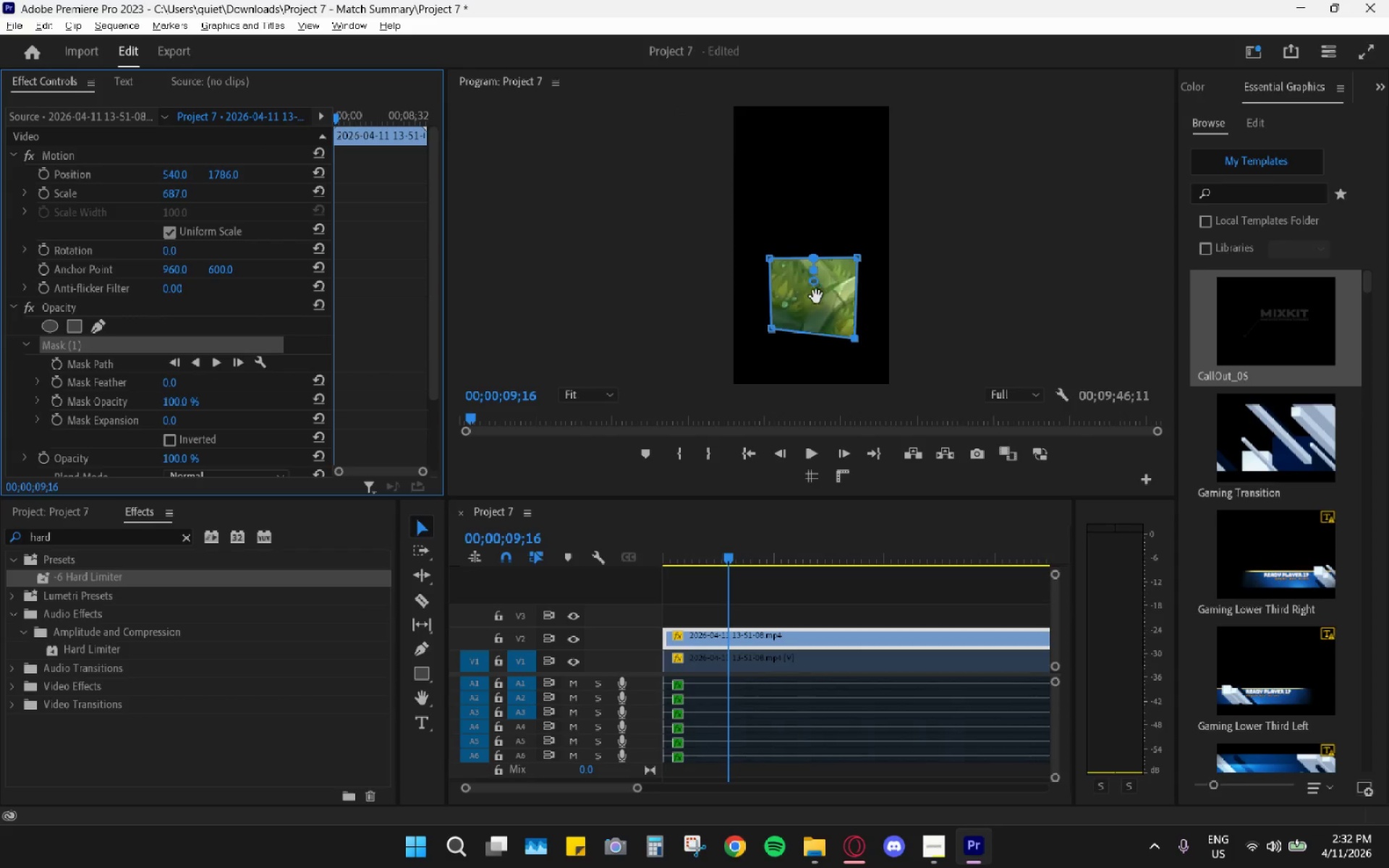 
left_click_drag(start_coordinate=[832, 324], to_coordinate=[851, 169])
 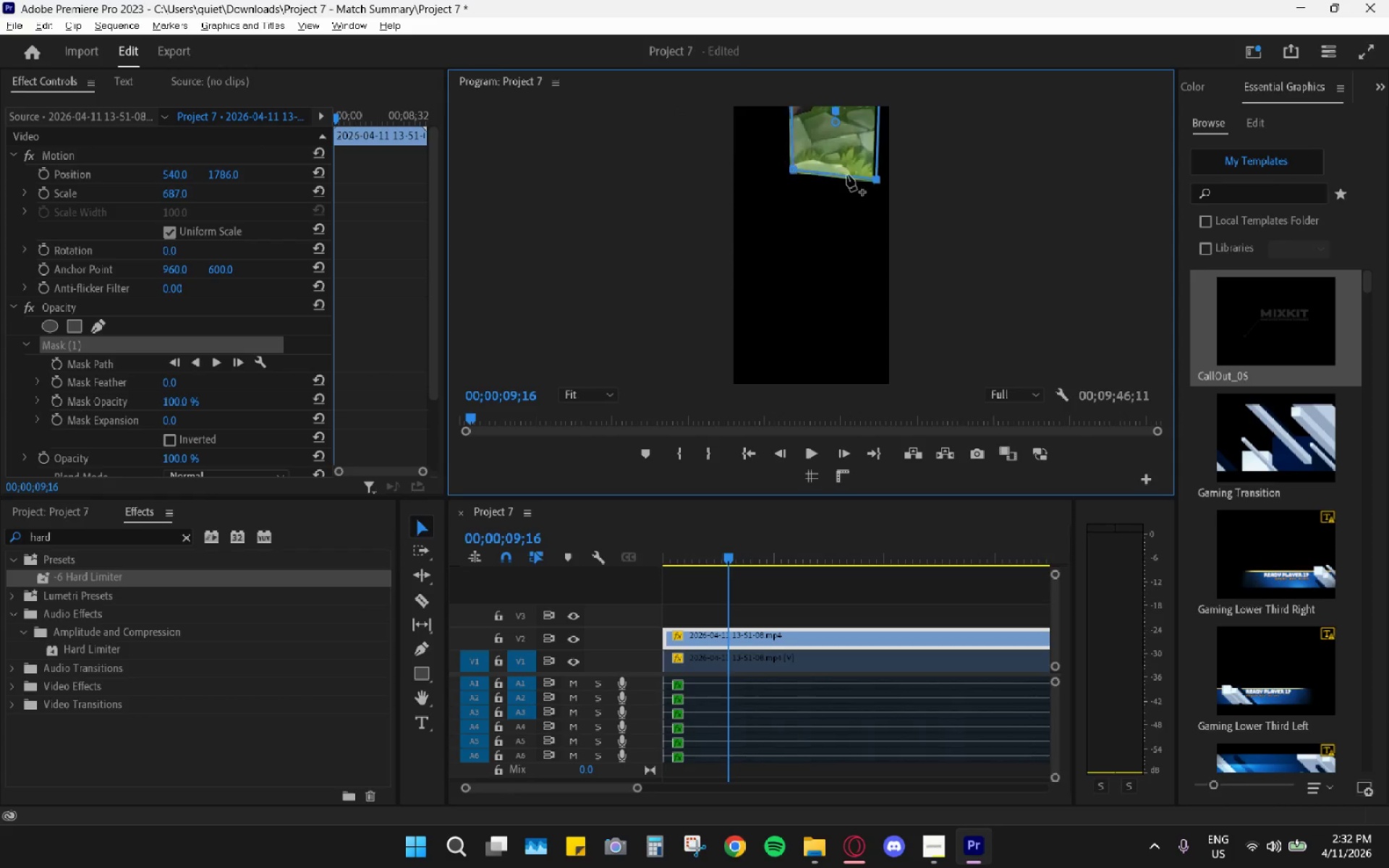 
left_click_drag(start_coordinate=[847, 174], to_coordinate=[847, 180])
 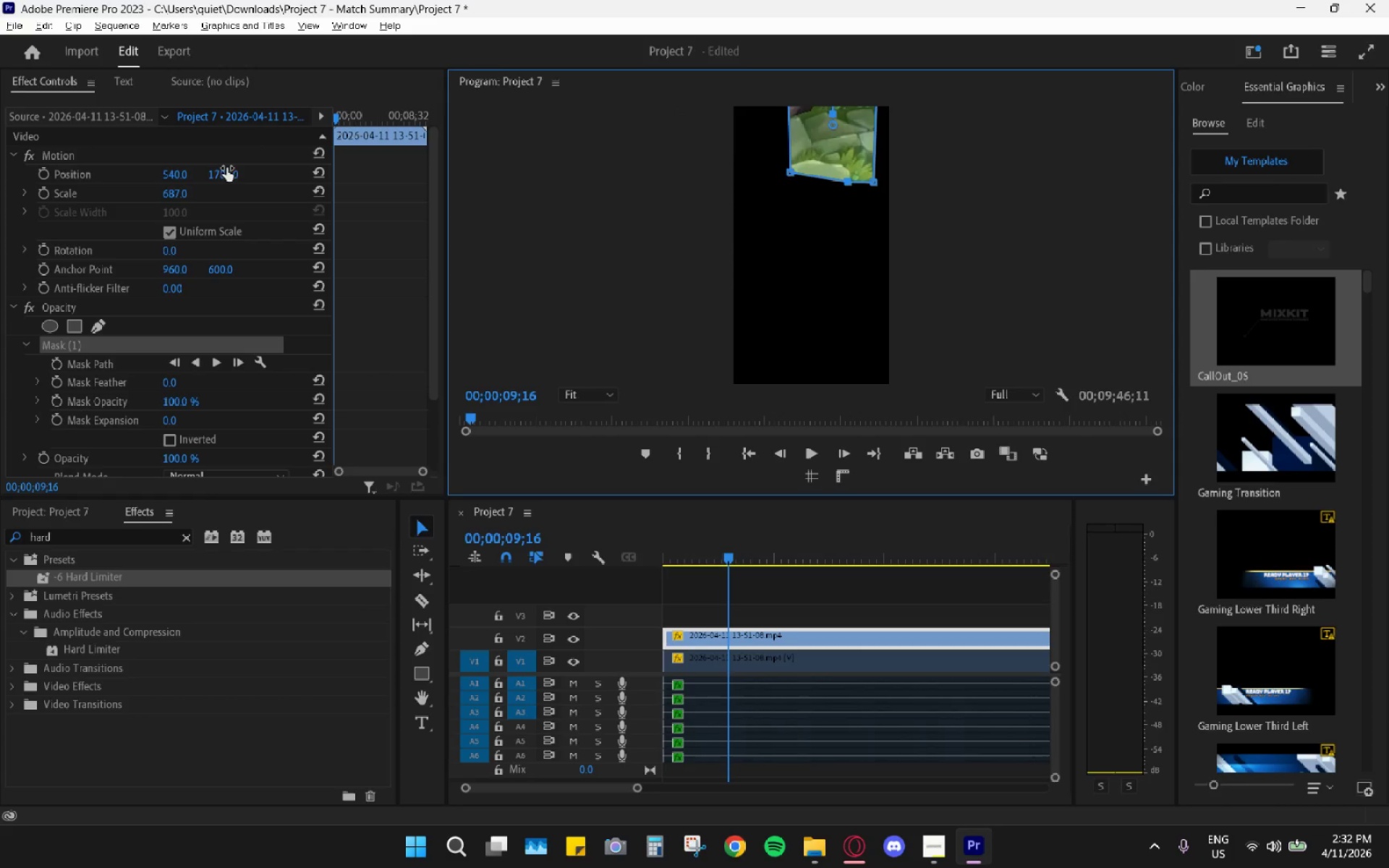 
left_click_drag(start_coordinate=[225, 172], to_coordinate=[677, 166])
 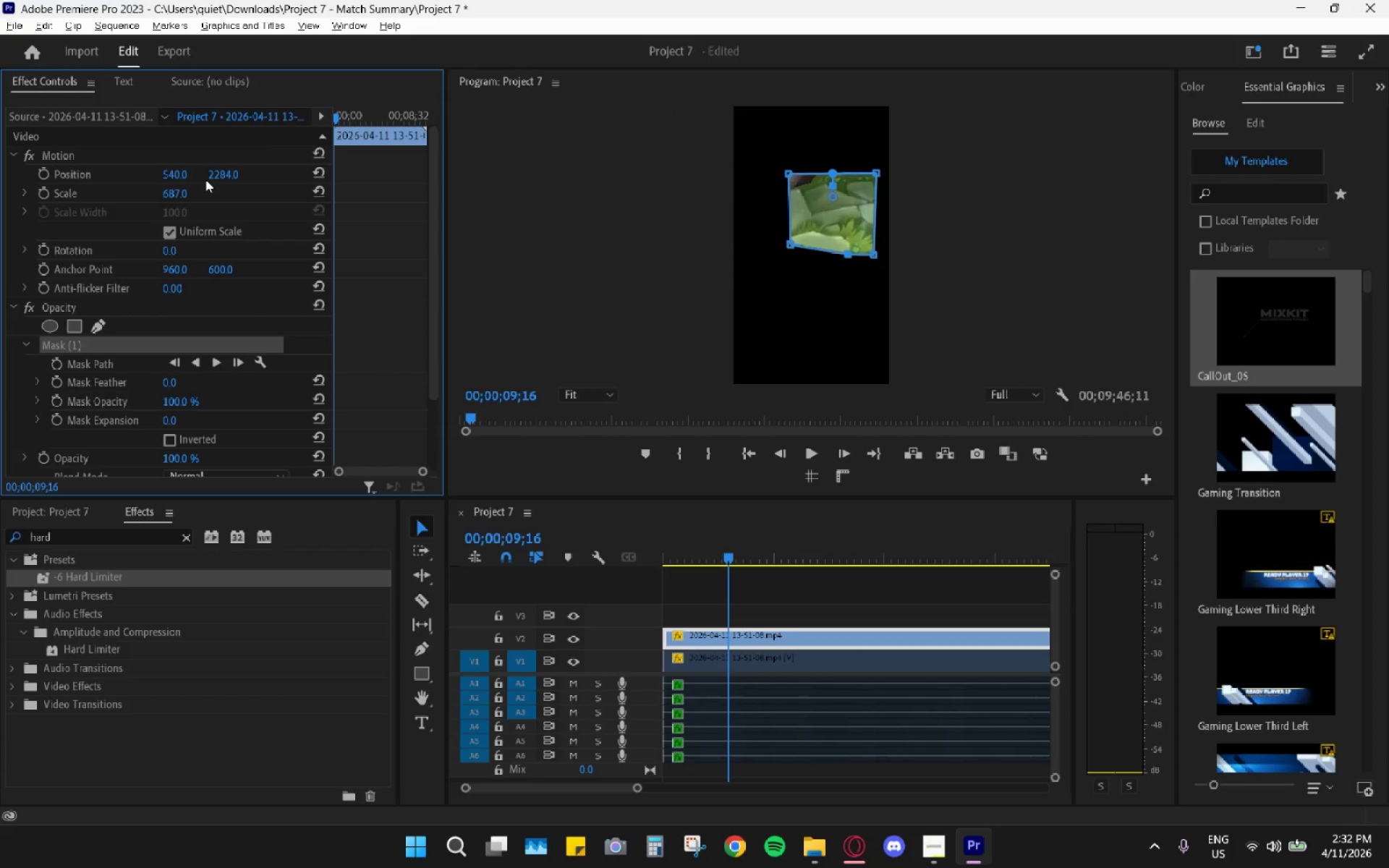 
left_click_drag(start_coordinate=[218, 174], to_coordinate=[494, 144])
 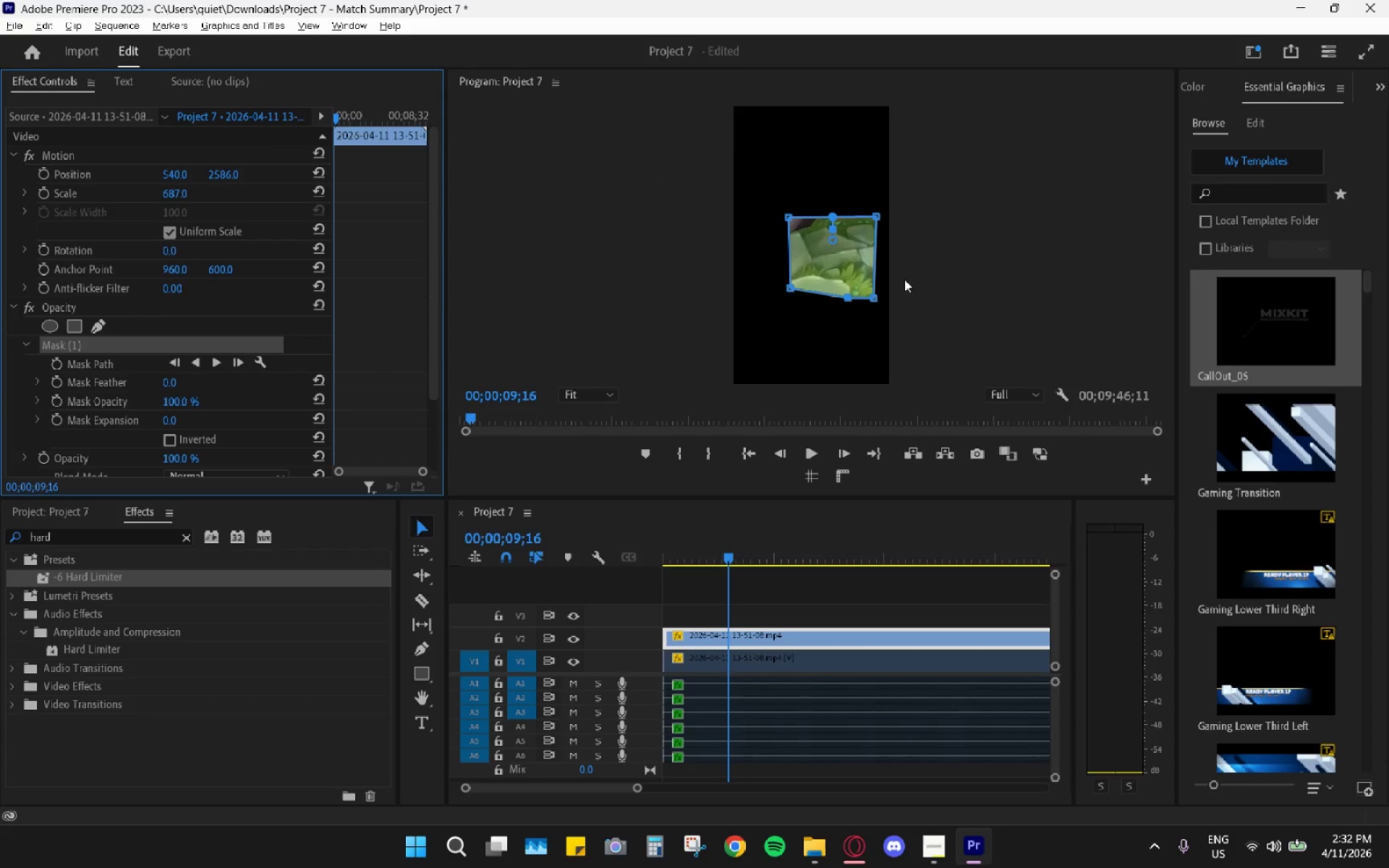 
left_click_drag(start_coordinate=[851, 273], to_coordinate=[871, 176])
 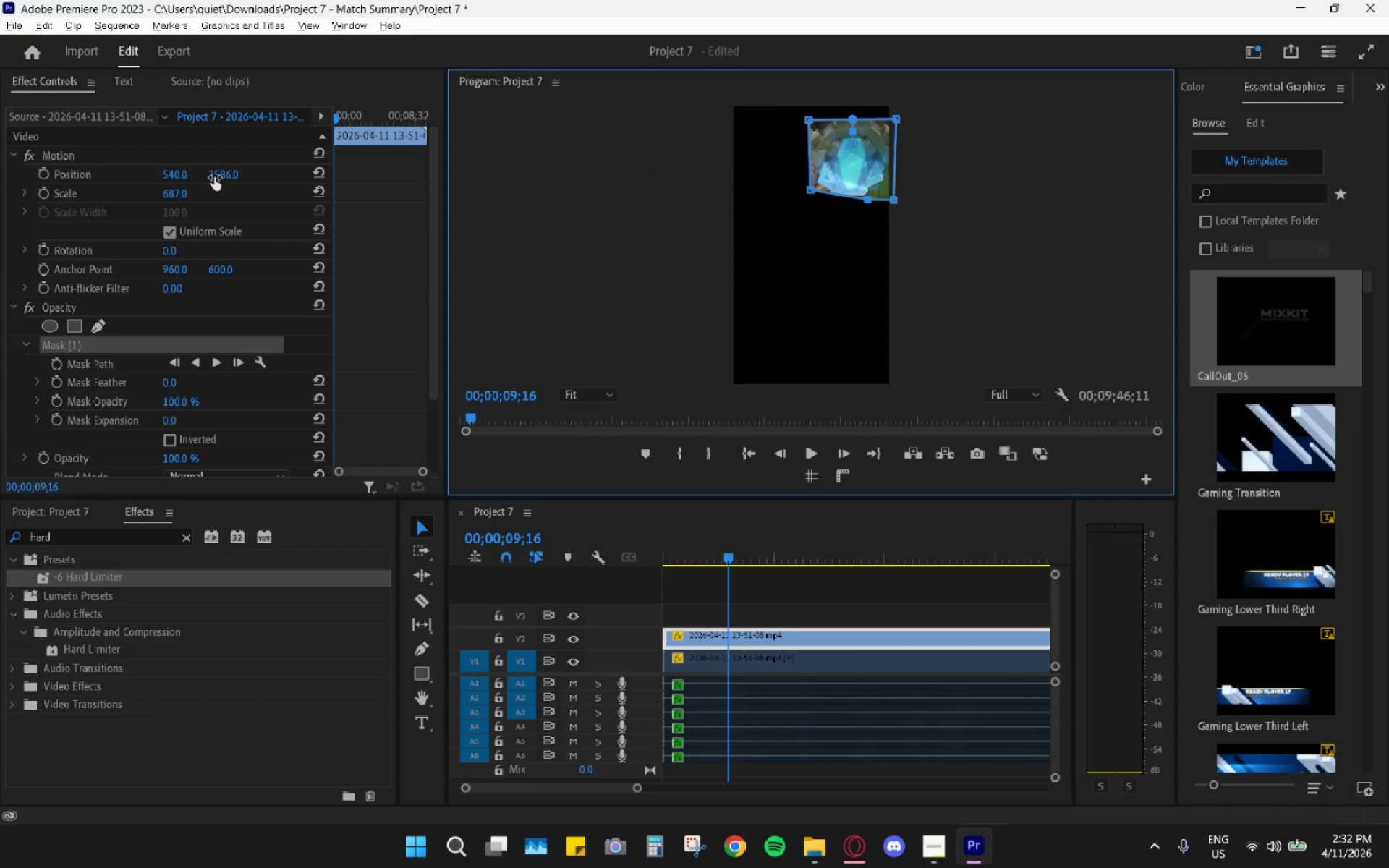 
left_click_drag(start_coordinate=[216, 176], to_coordinate=[1246, 182])
 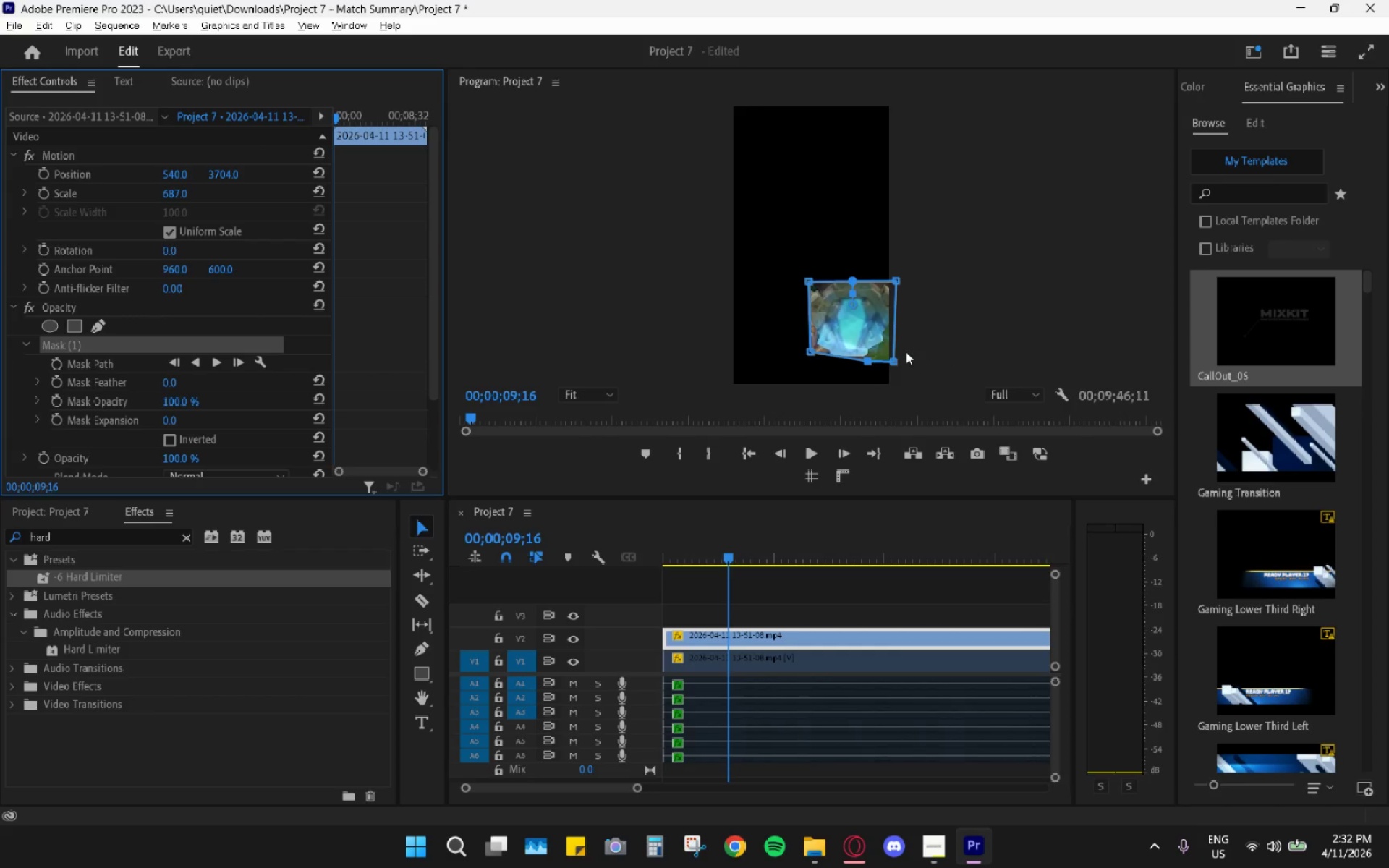 
left_click_drag(start_coordinate=[865, 334], to_coordinate=[841, 135])
 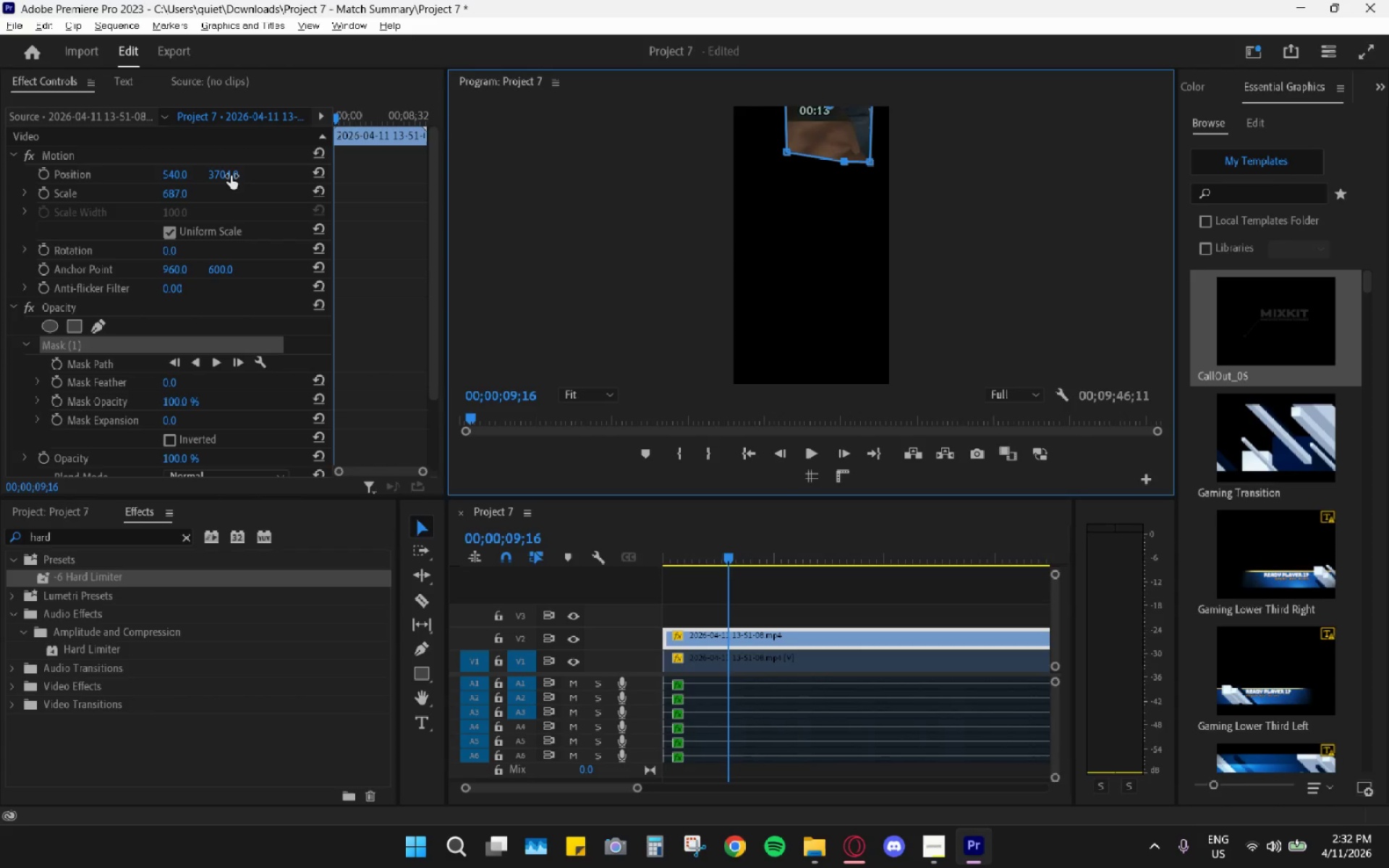 
left_click_drag(start_coordinate=[231, 175], to_coordinate=[286, 165])
 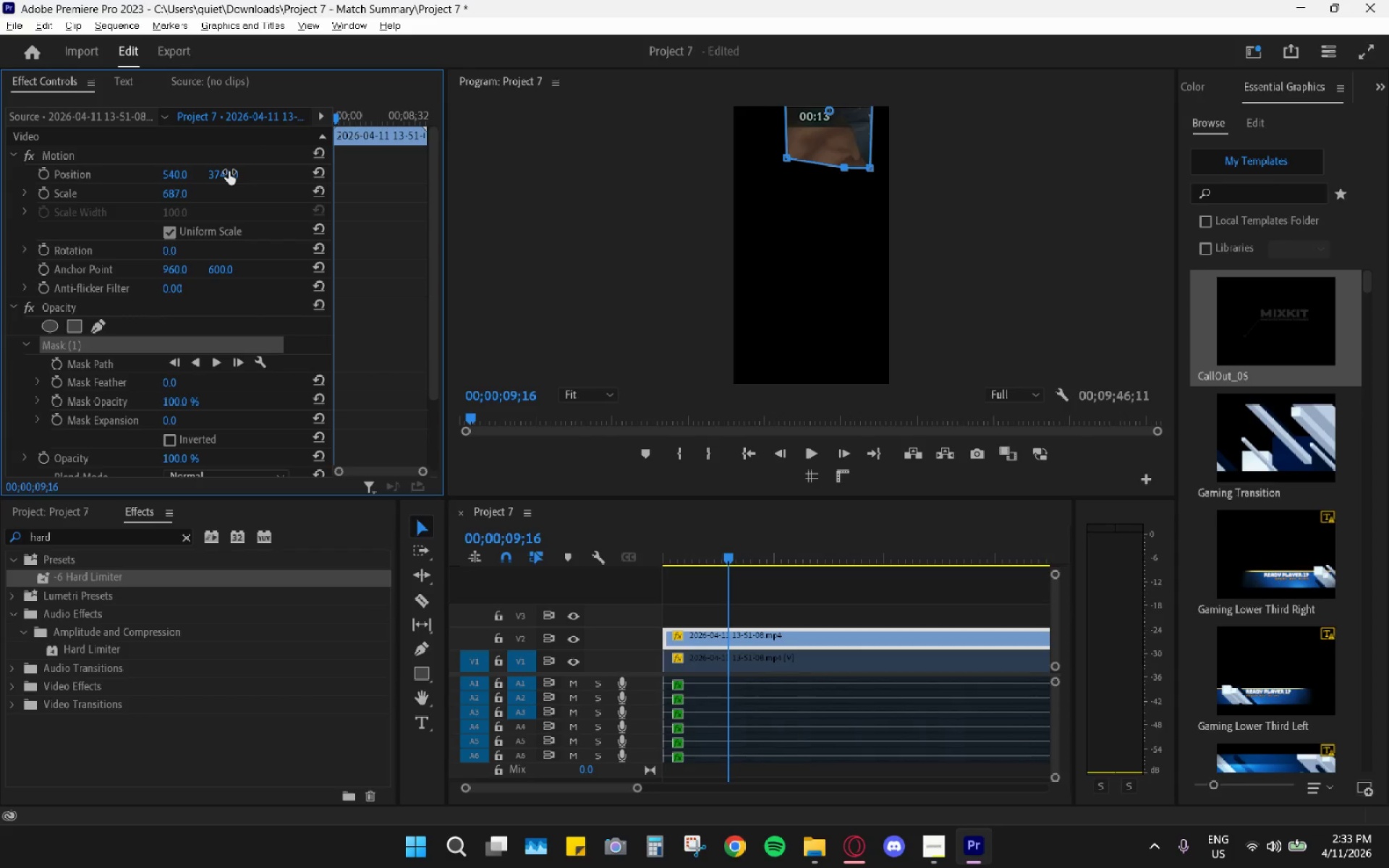 
wait(19.7)
 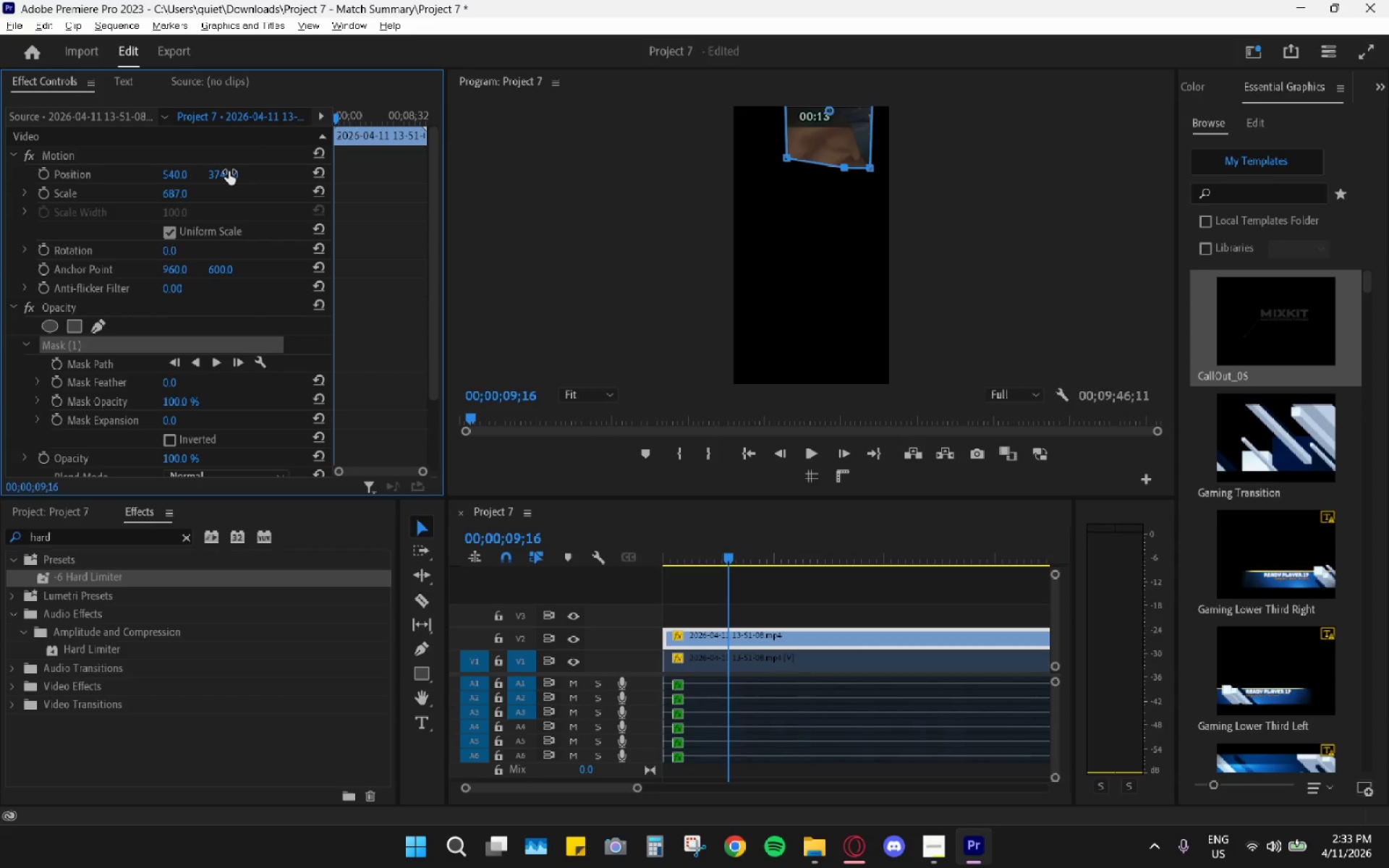 
left_click_drag(start_coordinate=[166, 172], to_coordinate=[420, 163])
 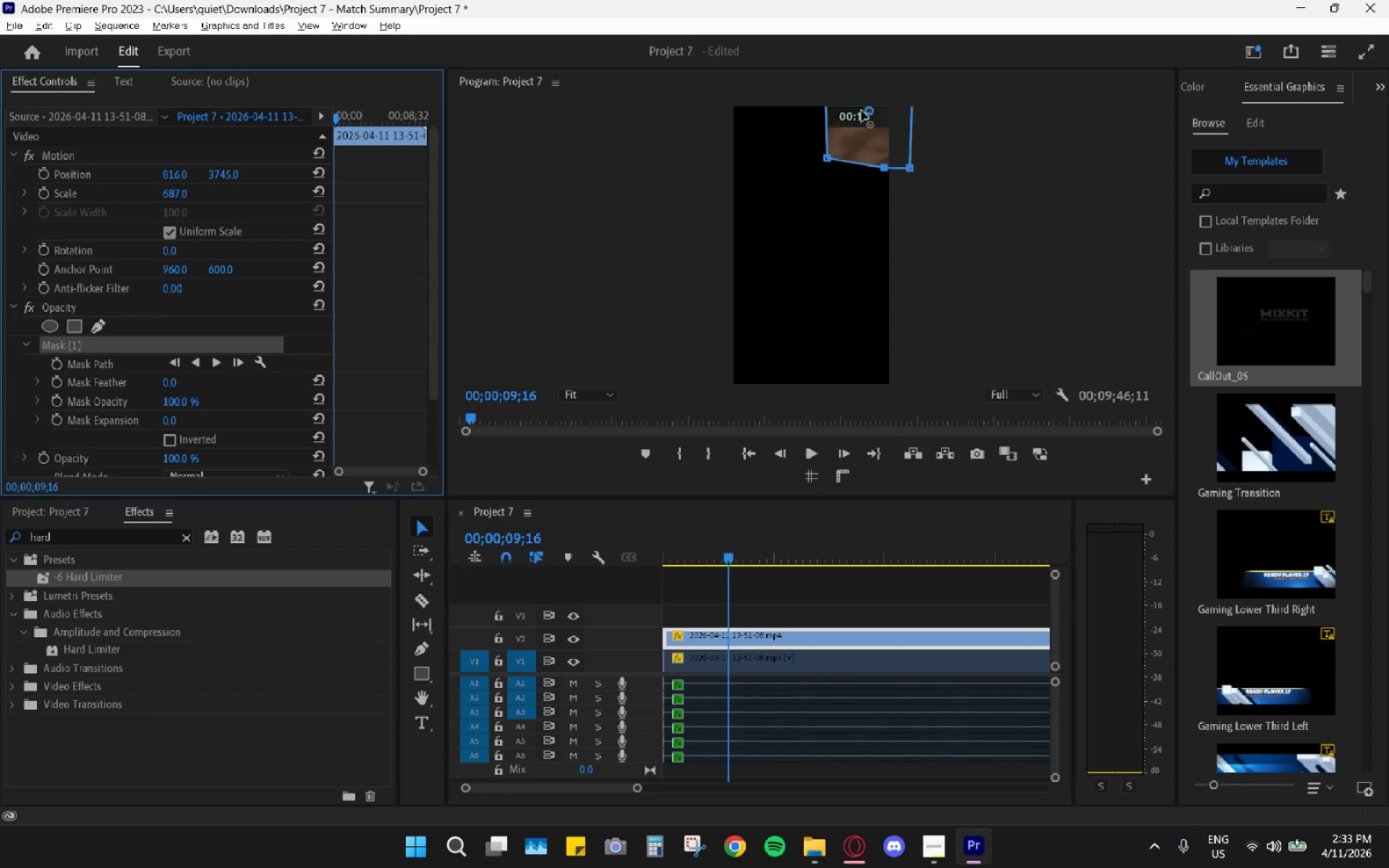 
left_click_drag(start_coordinate=[896, 132], to_coordinate=[876, 150])
 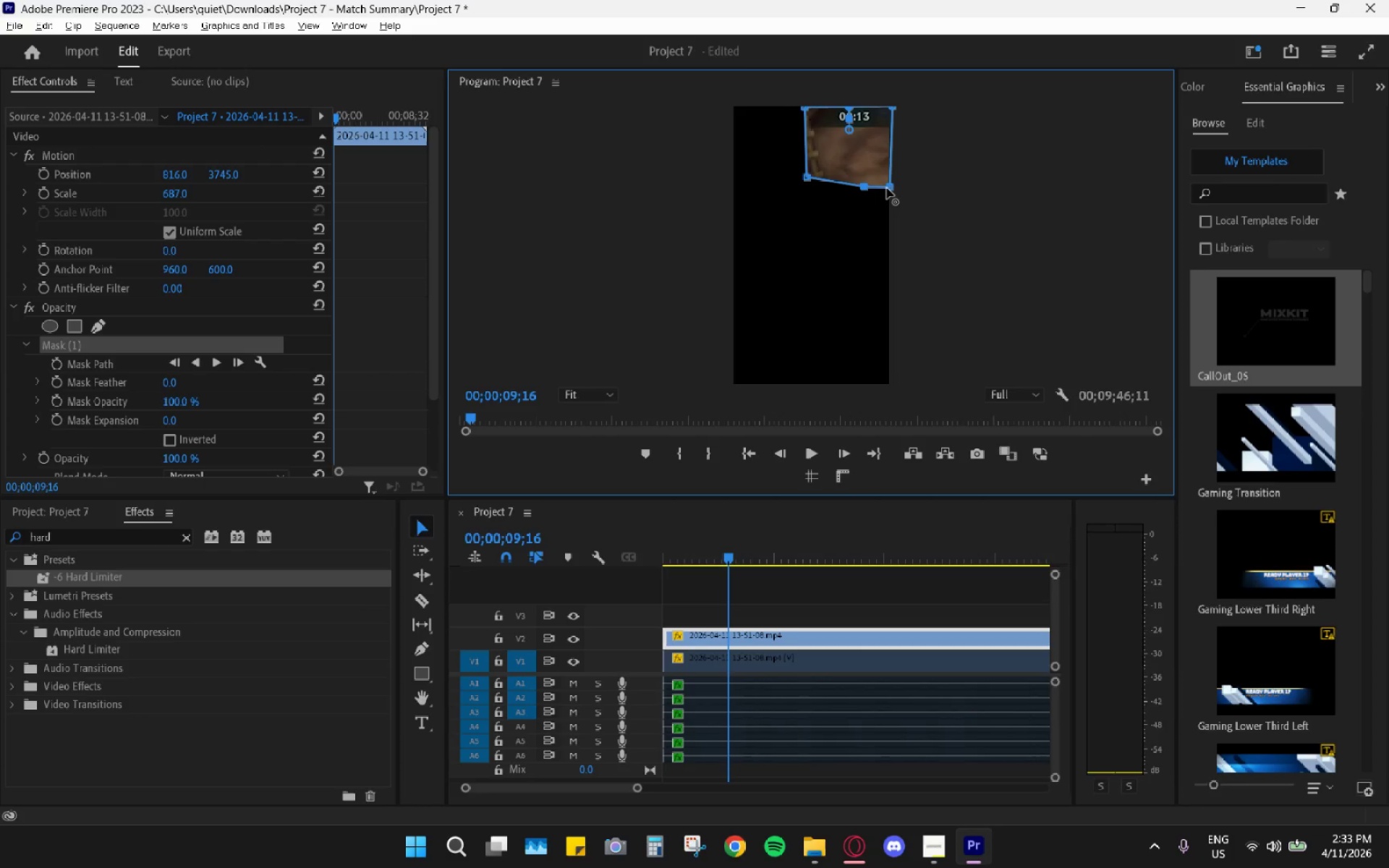 
left_click_drag(start_coordinate=[887, 187], to_coordinate=[890, 128])
 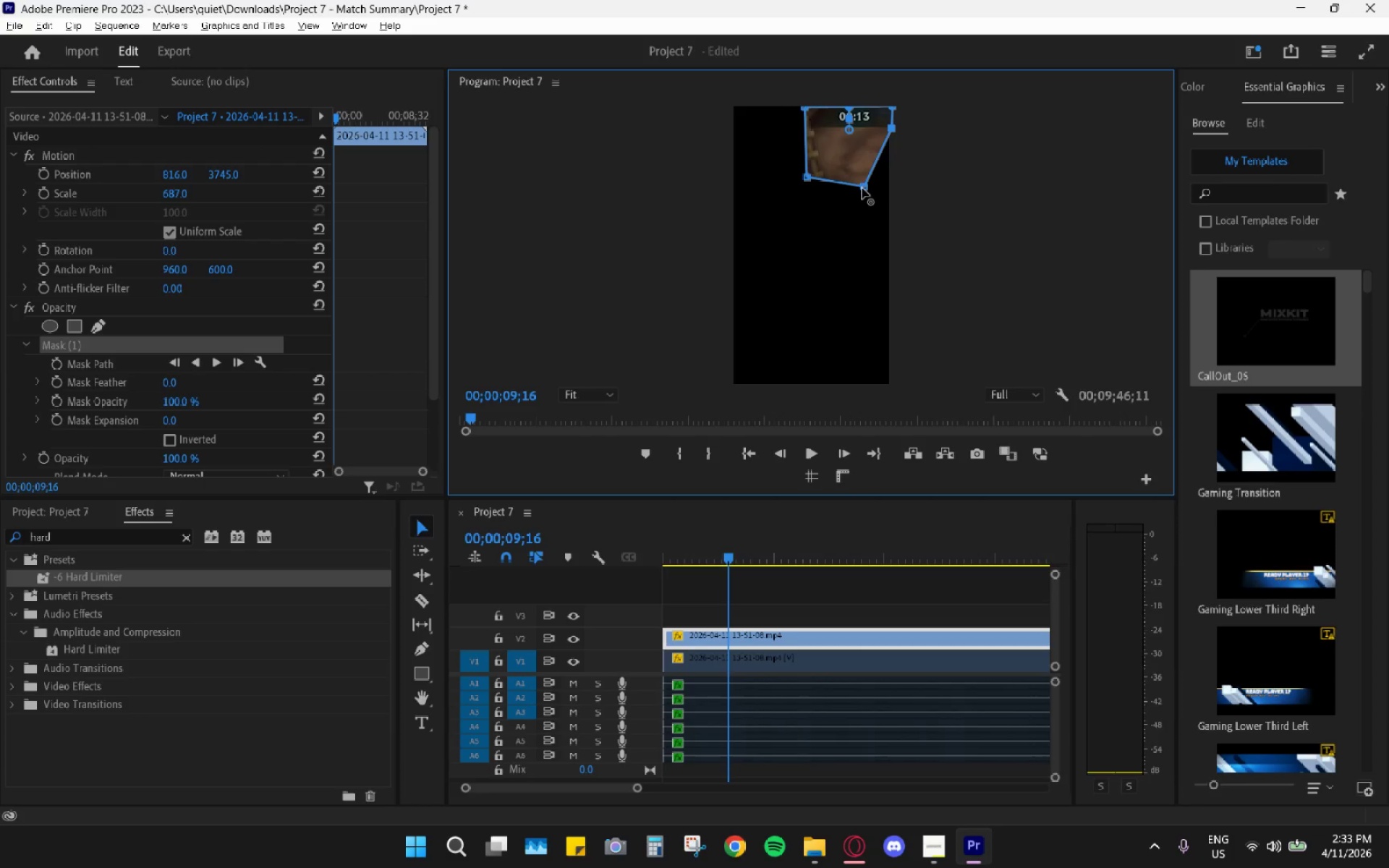 
left_click_drag(start_coordinate=[862, 188], to_coordinate=[854, 129])
 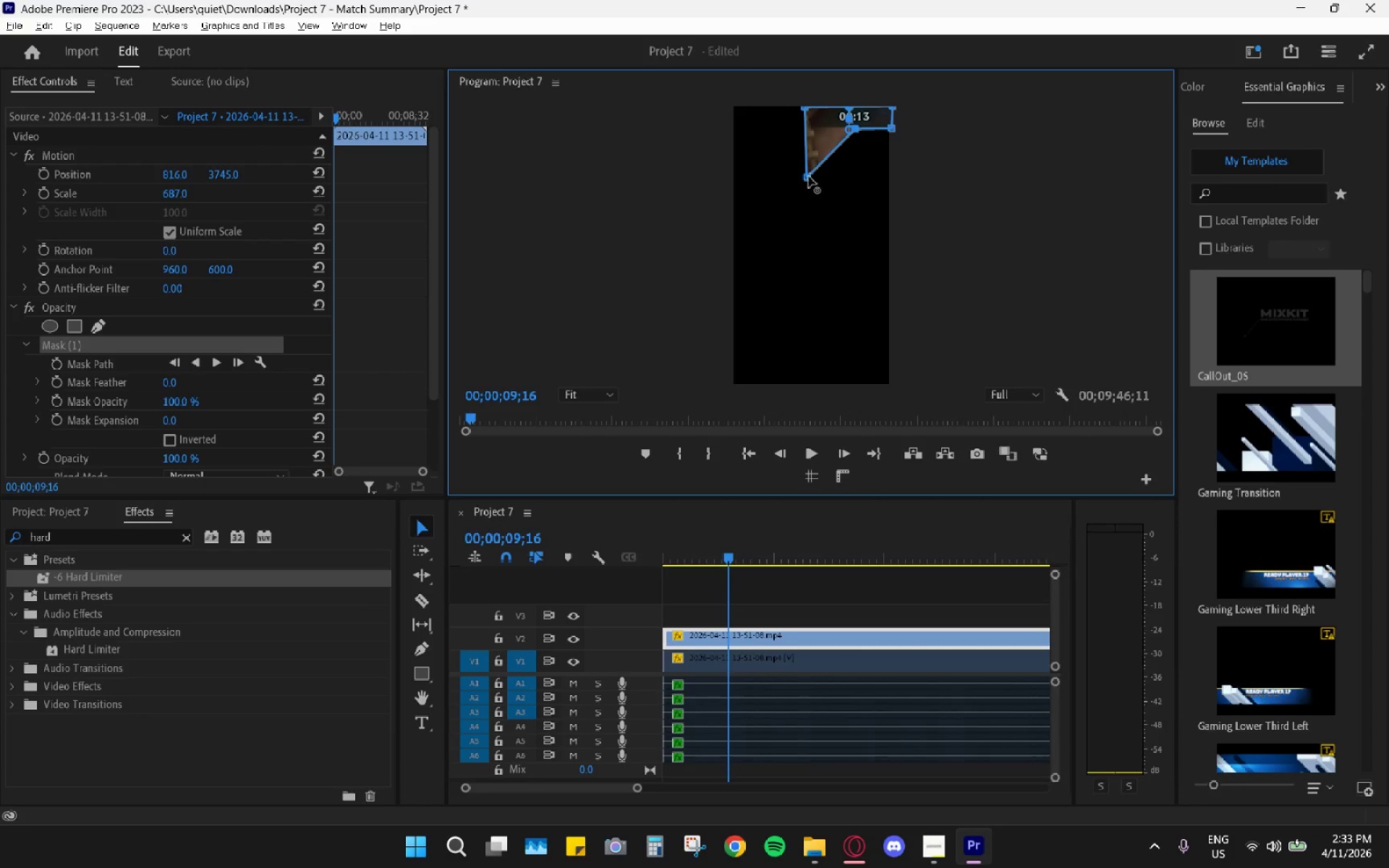 
left_click_drag(start_coordinate=[808, 177], to_coordinate=[809, 129])
 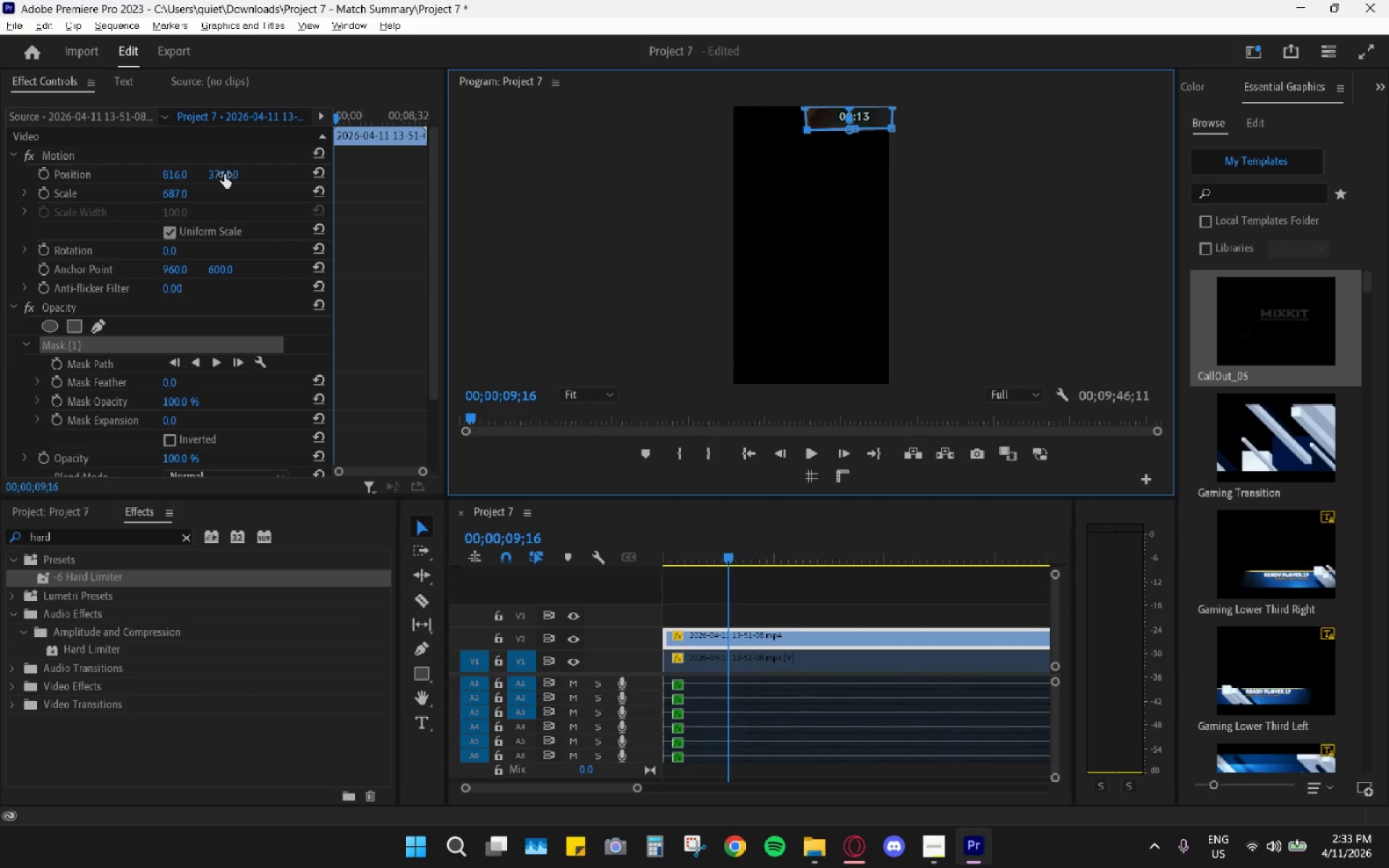 
wait(5.27)
 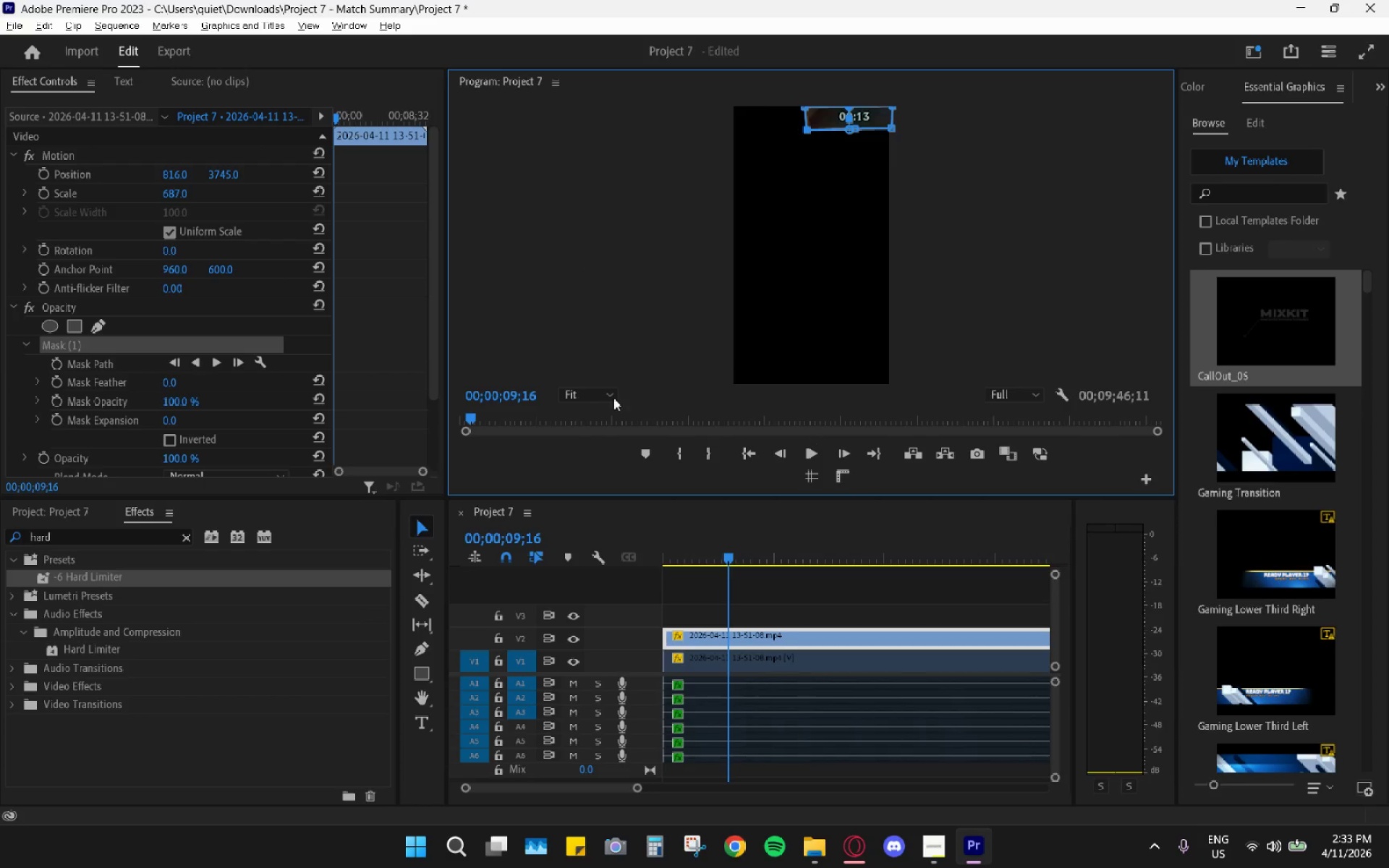 
left_click_drag(start_coordinate=[184, 192], to_coordinate=[200, 190])
 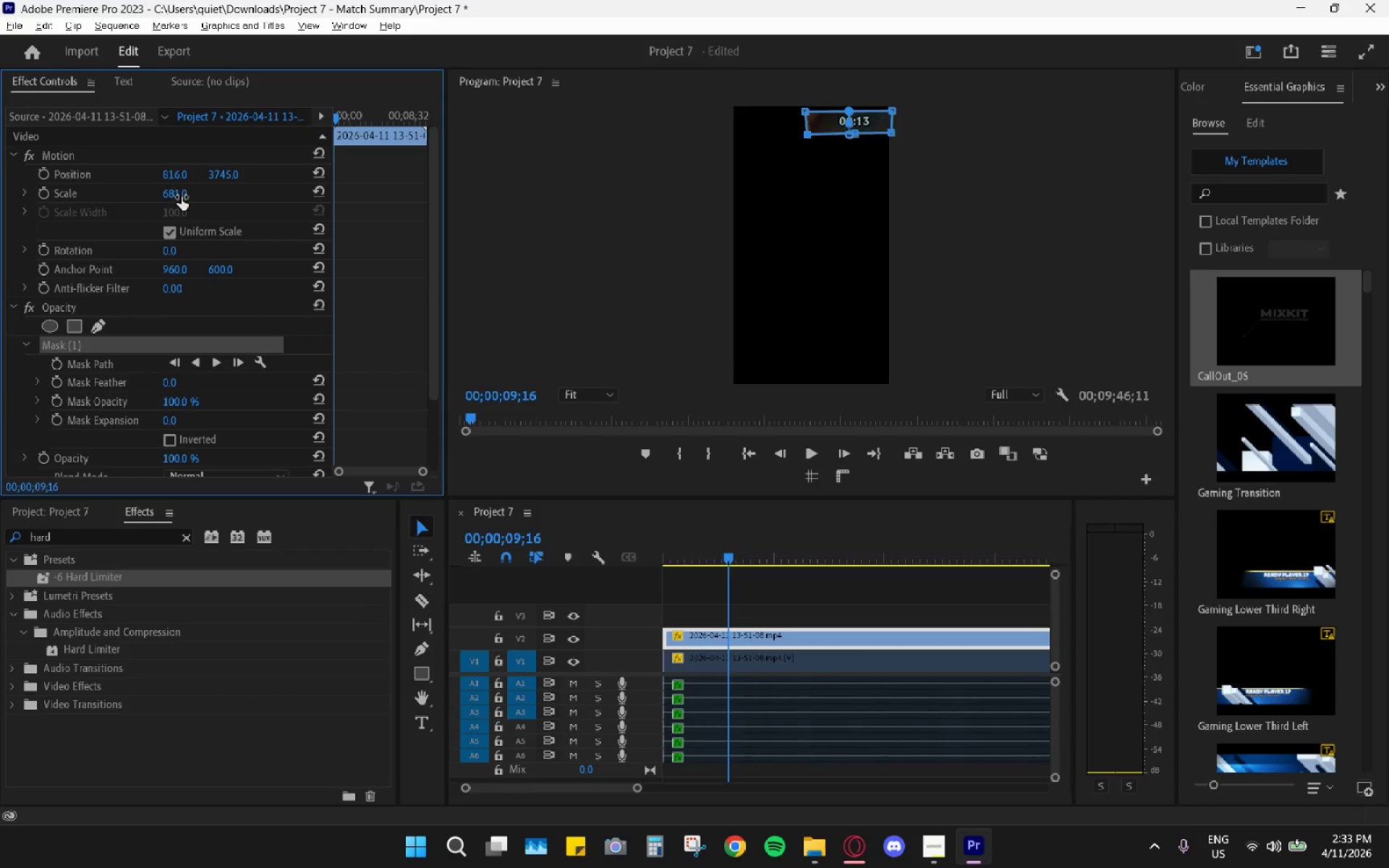 
left_click_drag(start_coordinate=[183, 194], to_coordinate=[202, 190])
 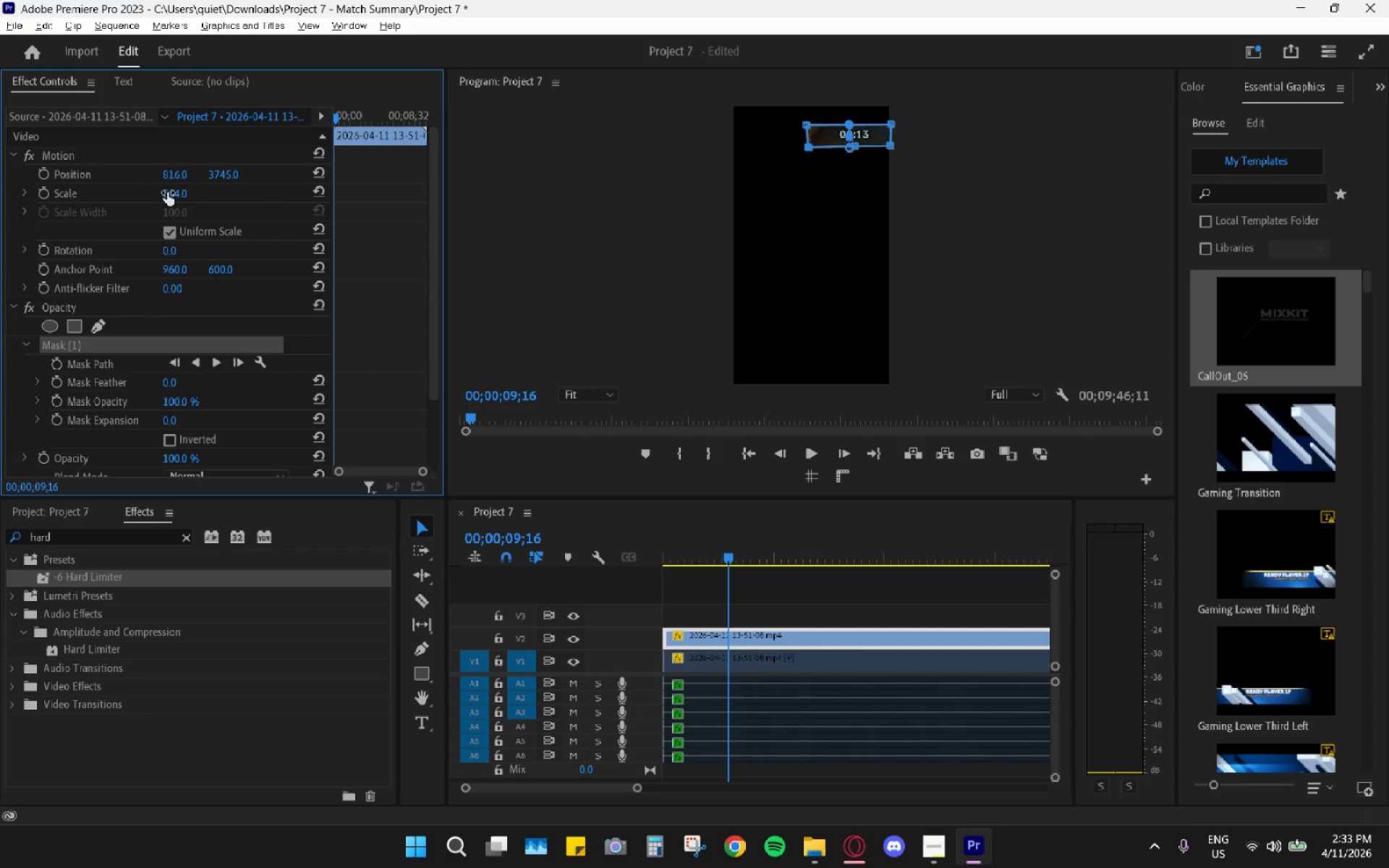 
left_click_drag(start_coordinate=[166, 192], to_coordinate=[300, 193])
 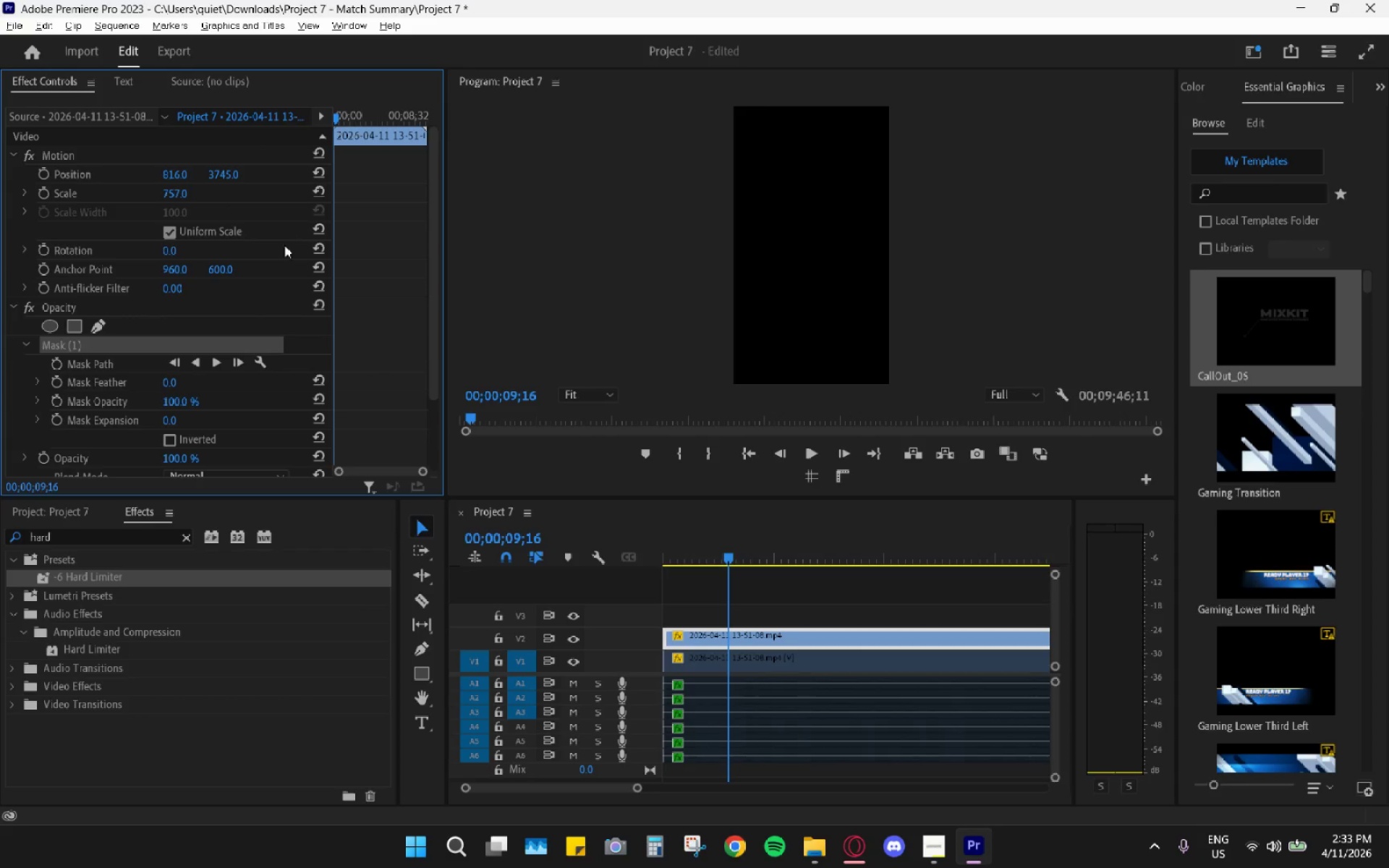 
key(Control+Z)
 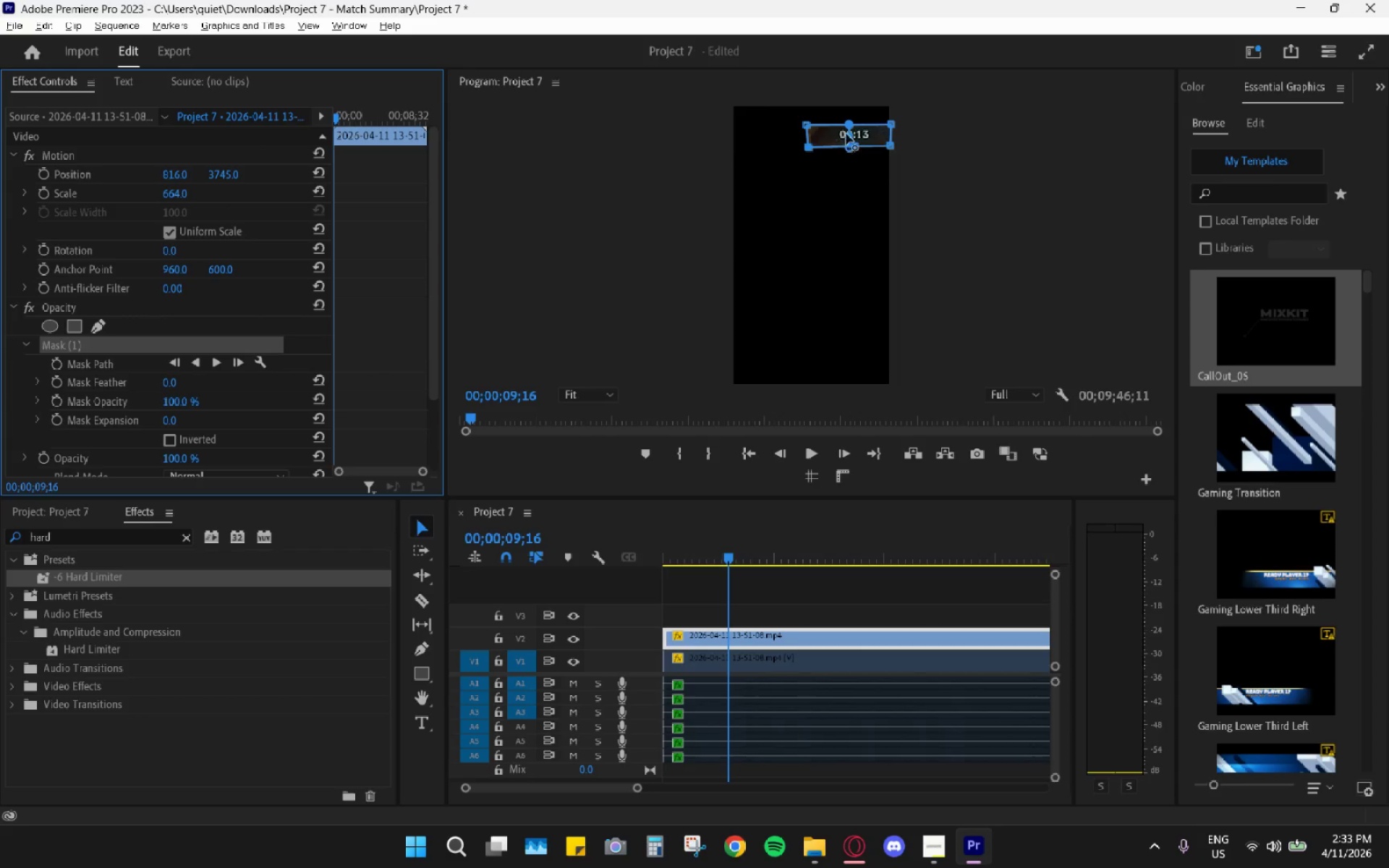 
left_click_drag(start_coordinate=[855, 136], to_coordinate=[827, 247])
 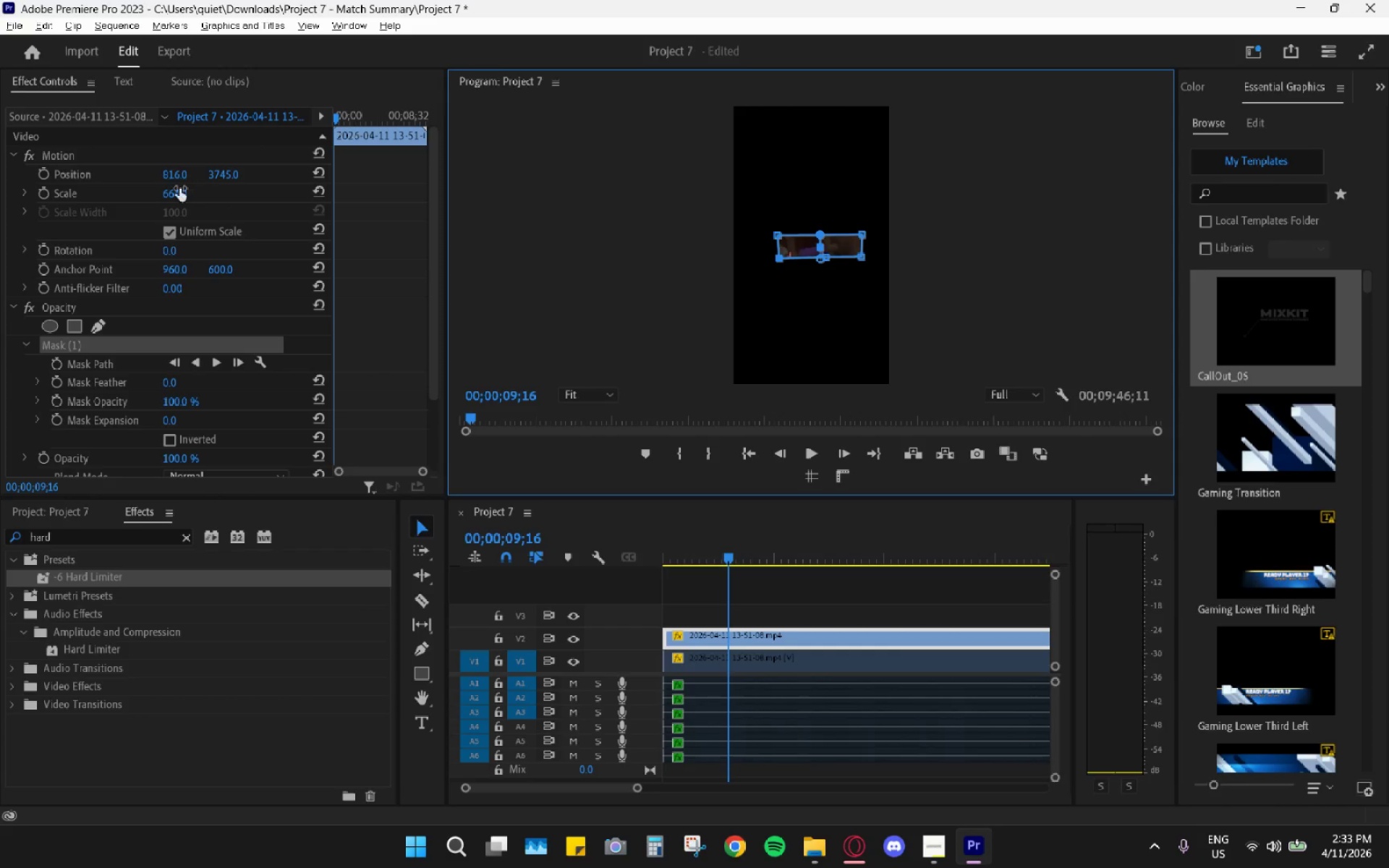 
left_click_drag(start_coordinate=[176, 190], to_coordinate=[307, 175])
 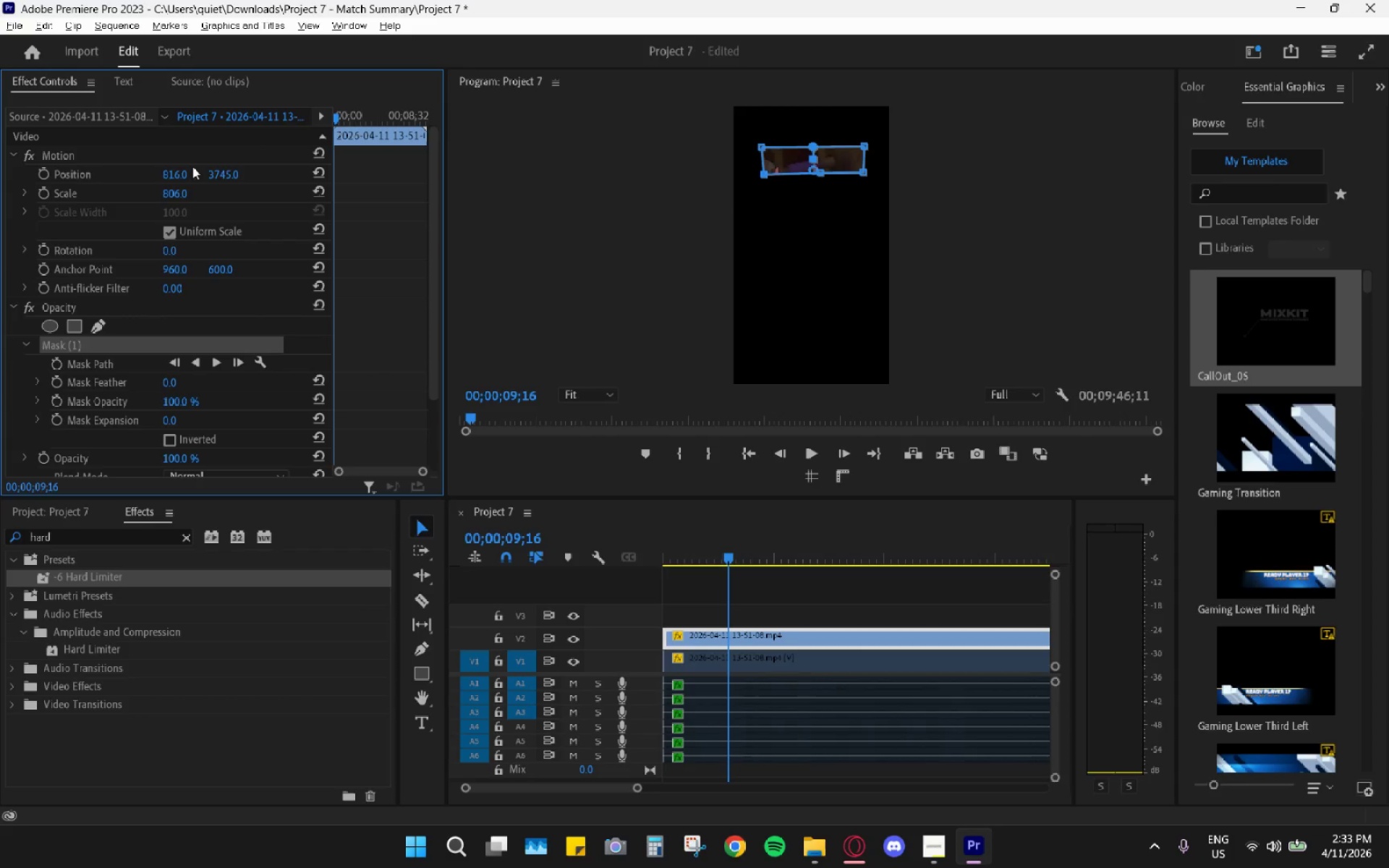 
left_click_drag(start_coordinate=[220, 171], to_coordinate=[710, 154])
 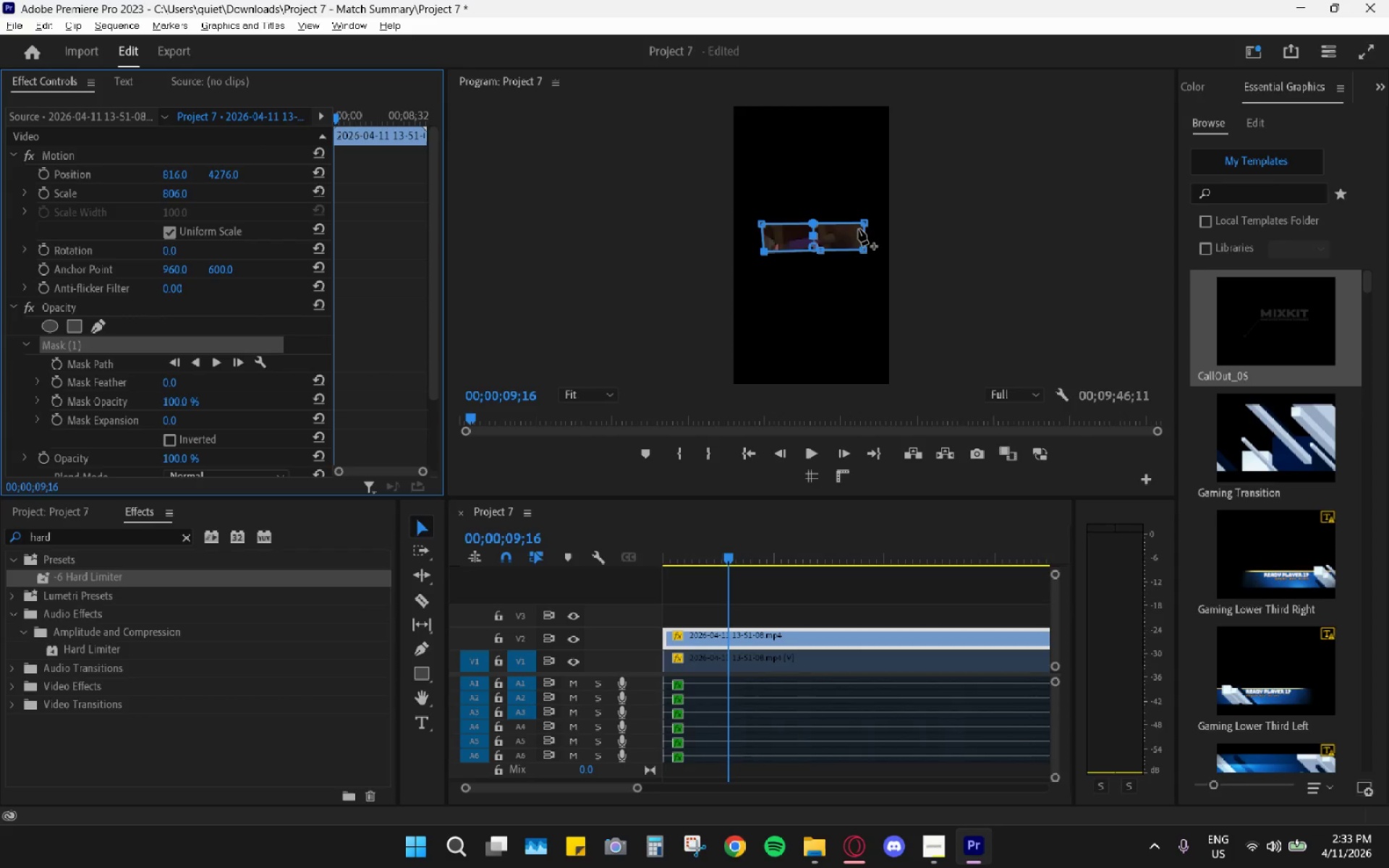 
left_click_drag(start_coordinate=[834, 242], to_coordinate=[846, 249])
 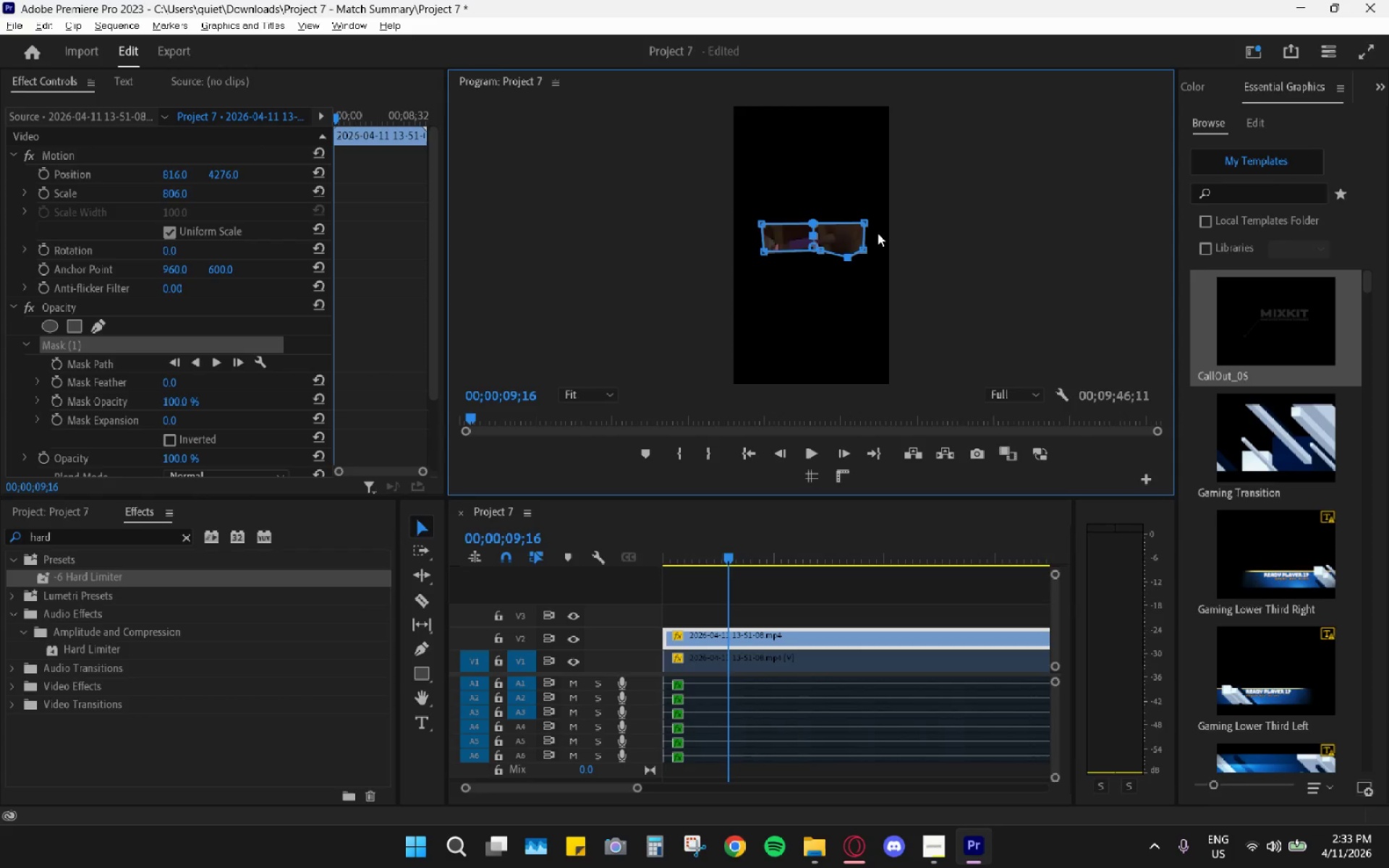 
key(Control+Z)
 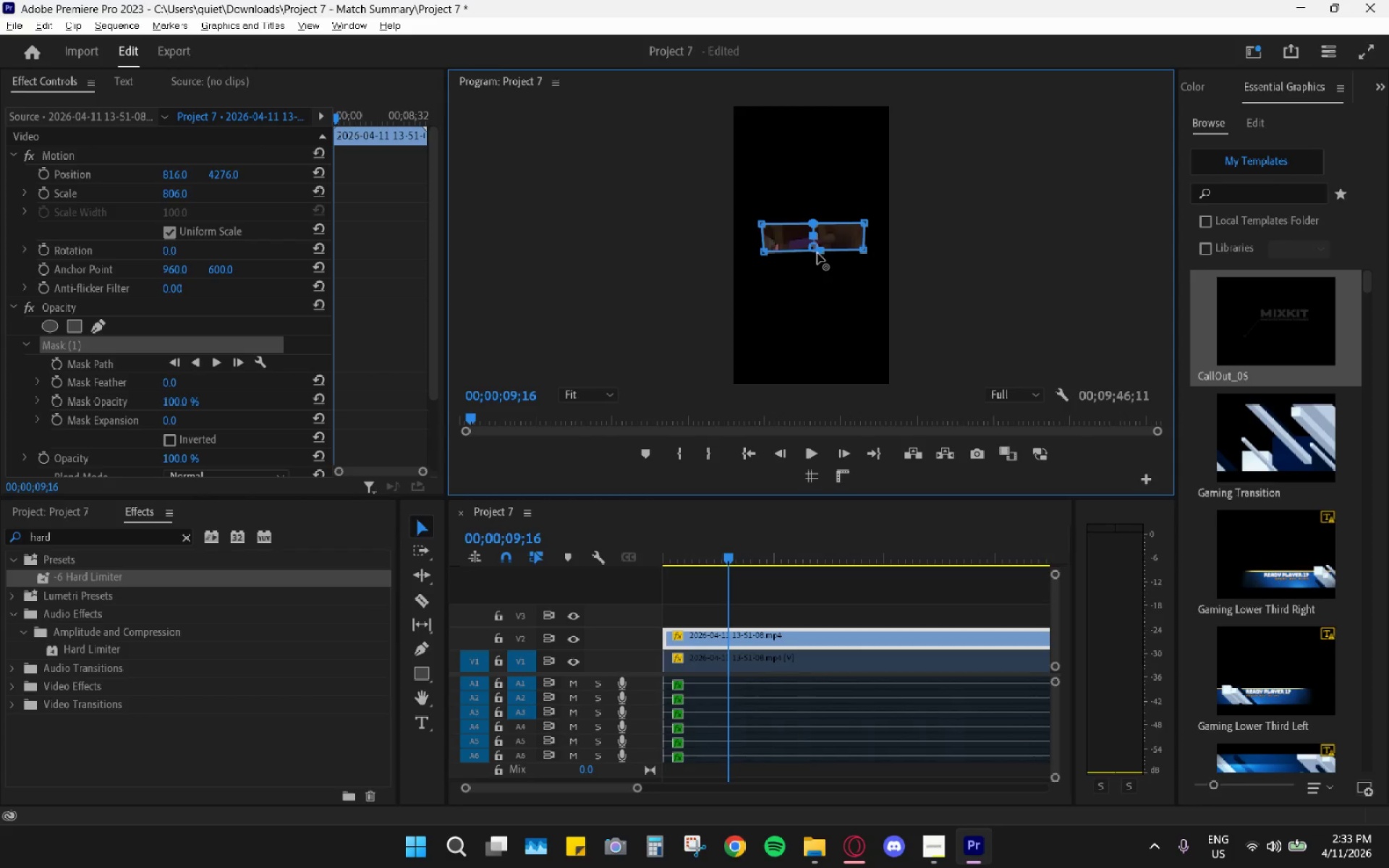 
left_click_drag(start_coordinate=[820, 251], to_coordinate=[813, 252])
 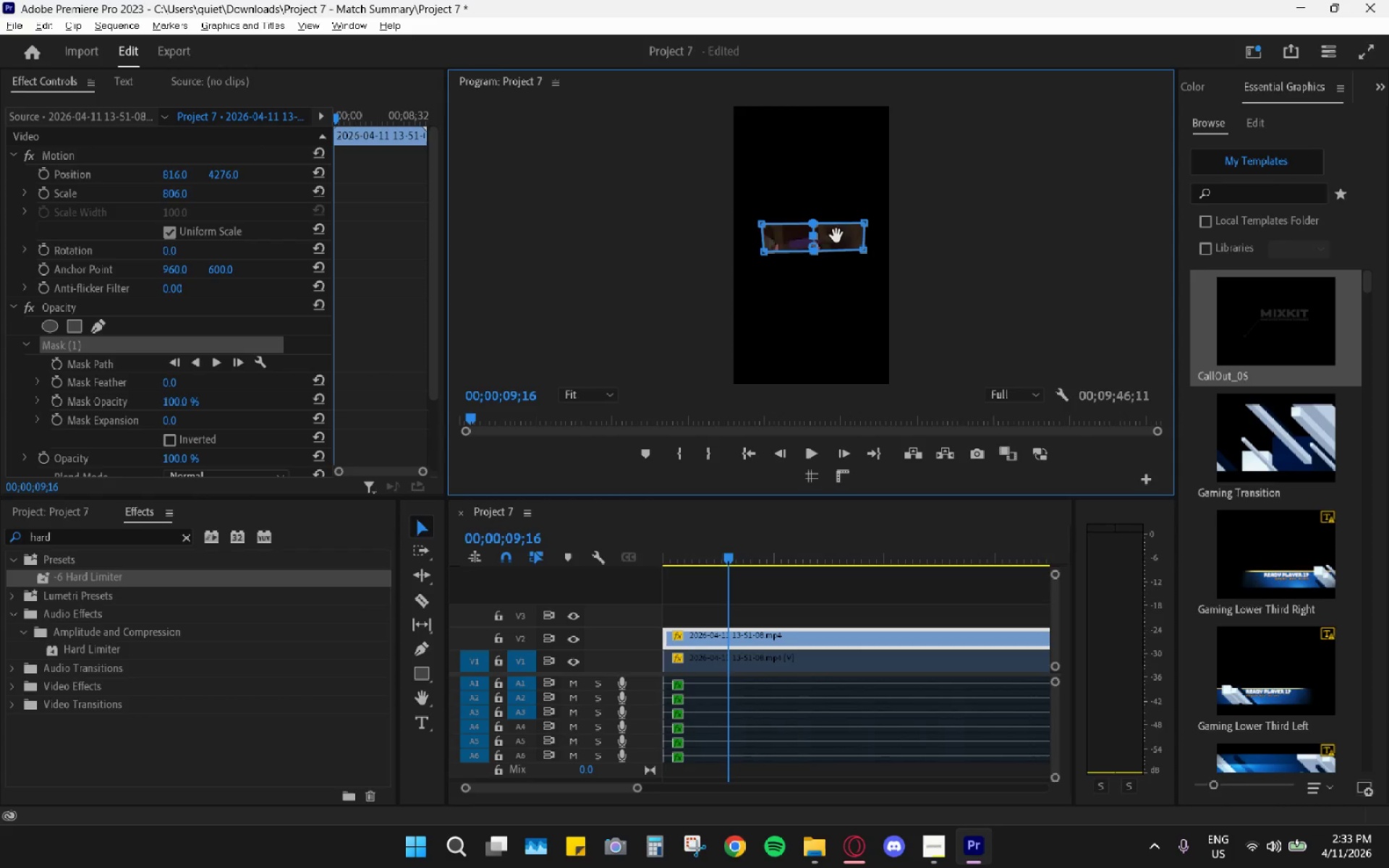 
left_click_drag(start_coordinate=[838, 235], to_coordinate=[854, 182])
 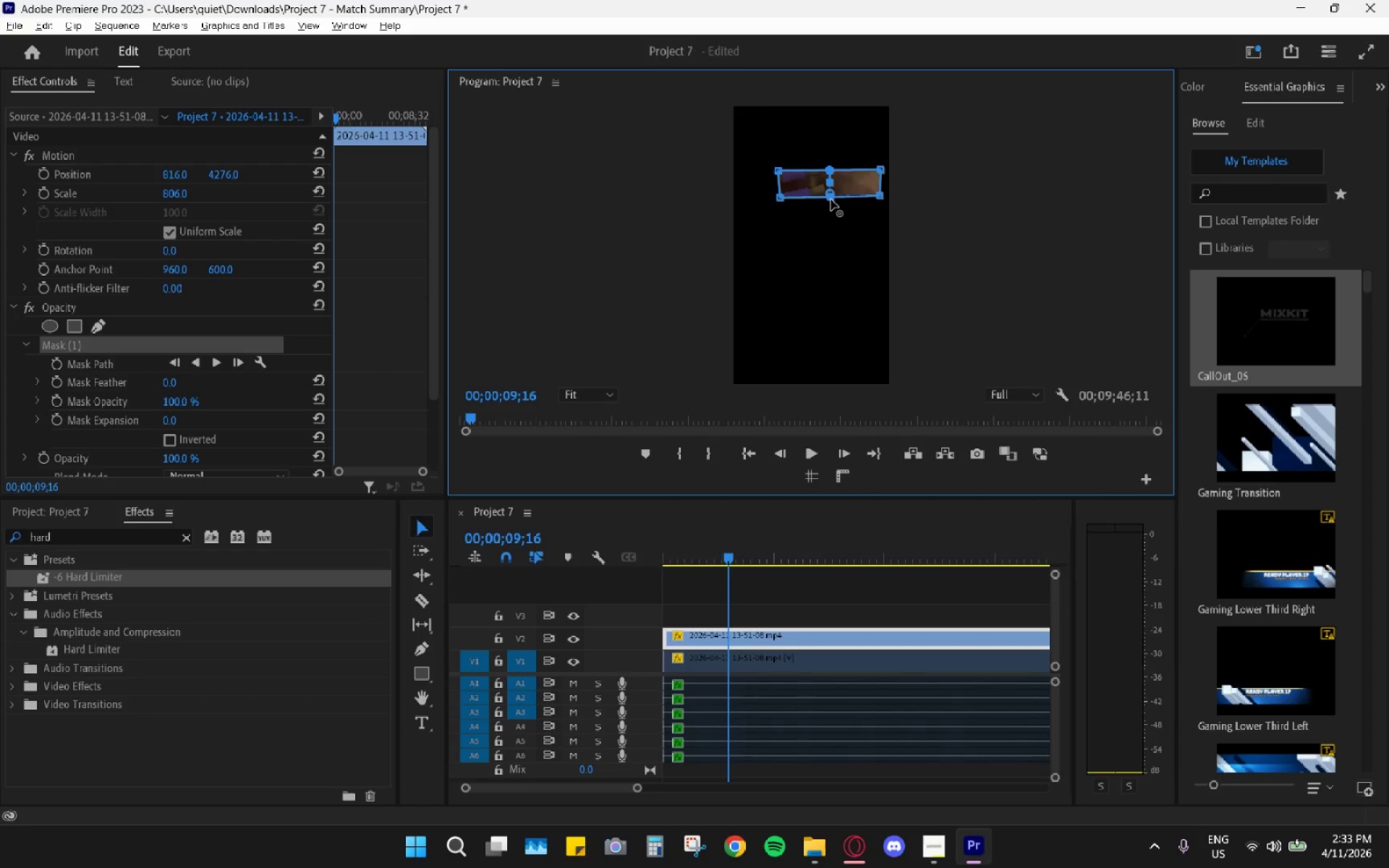 
key(H)
 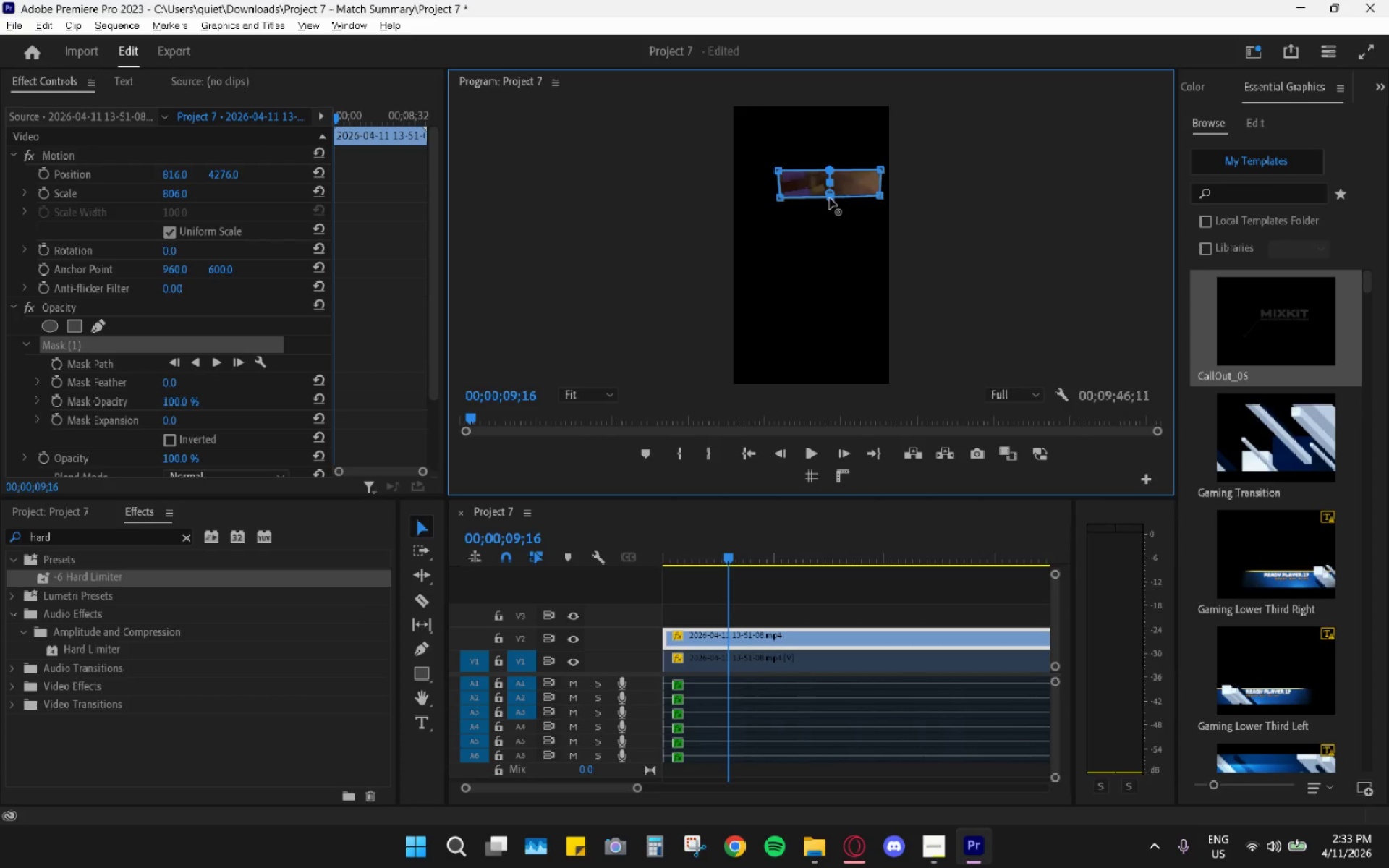 
left_click([830, 198])
 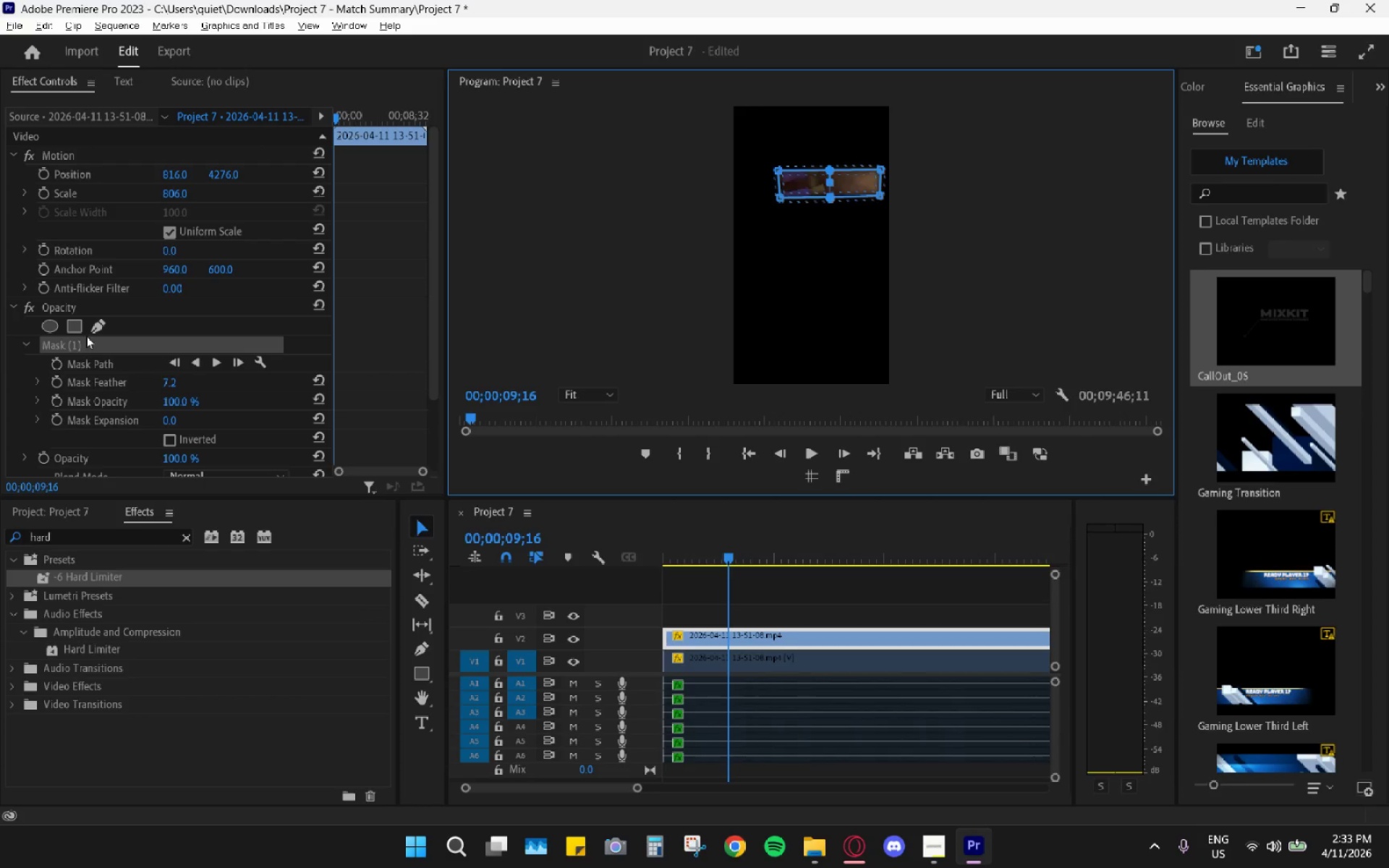 
key(H)
 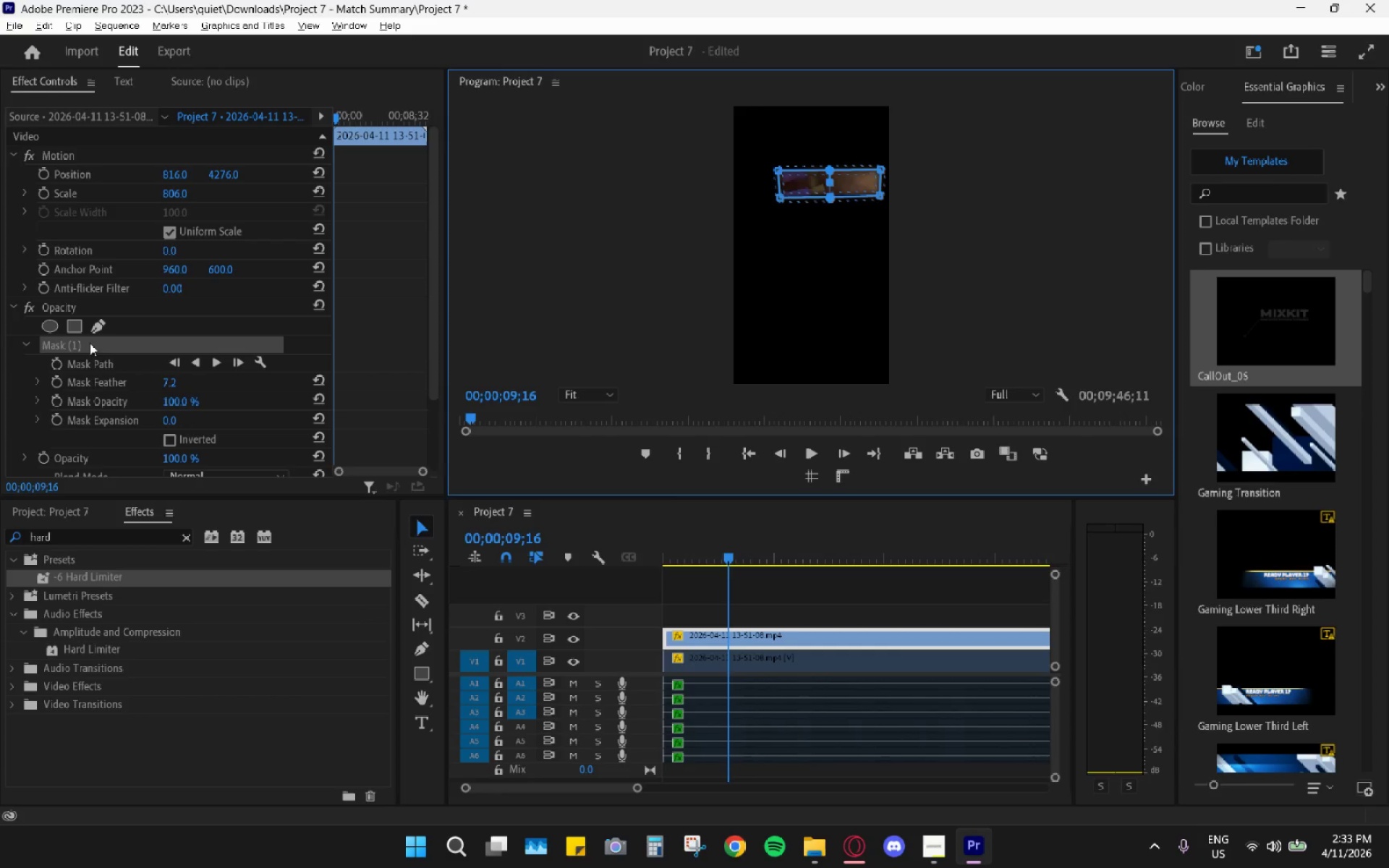 
right_click([90, 343])
 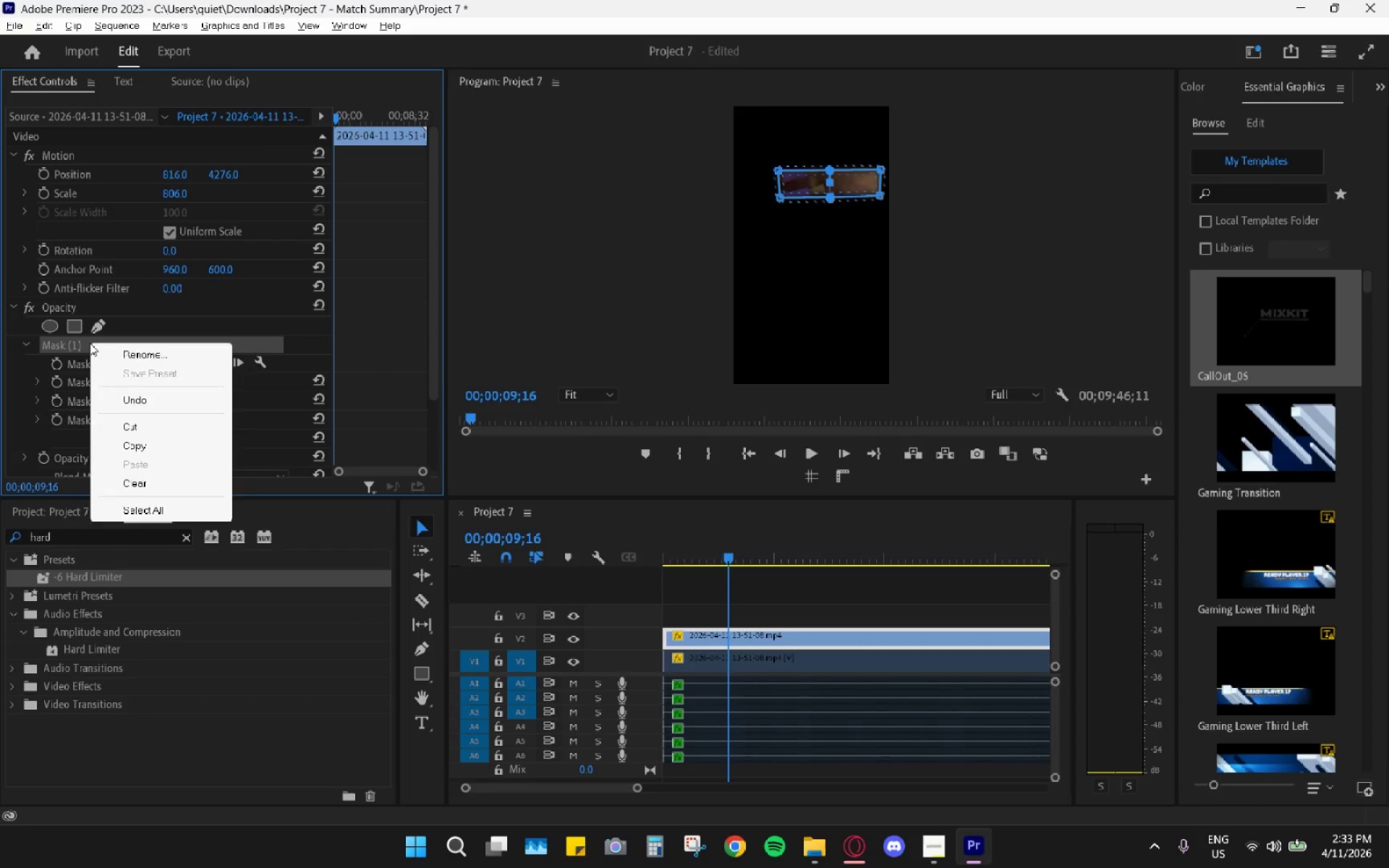 
left_click([90, 343])
 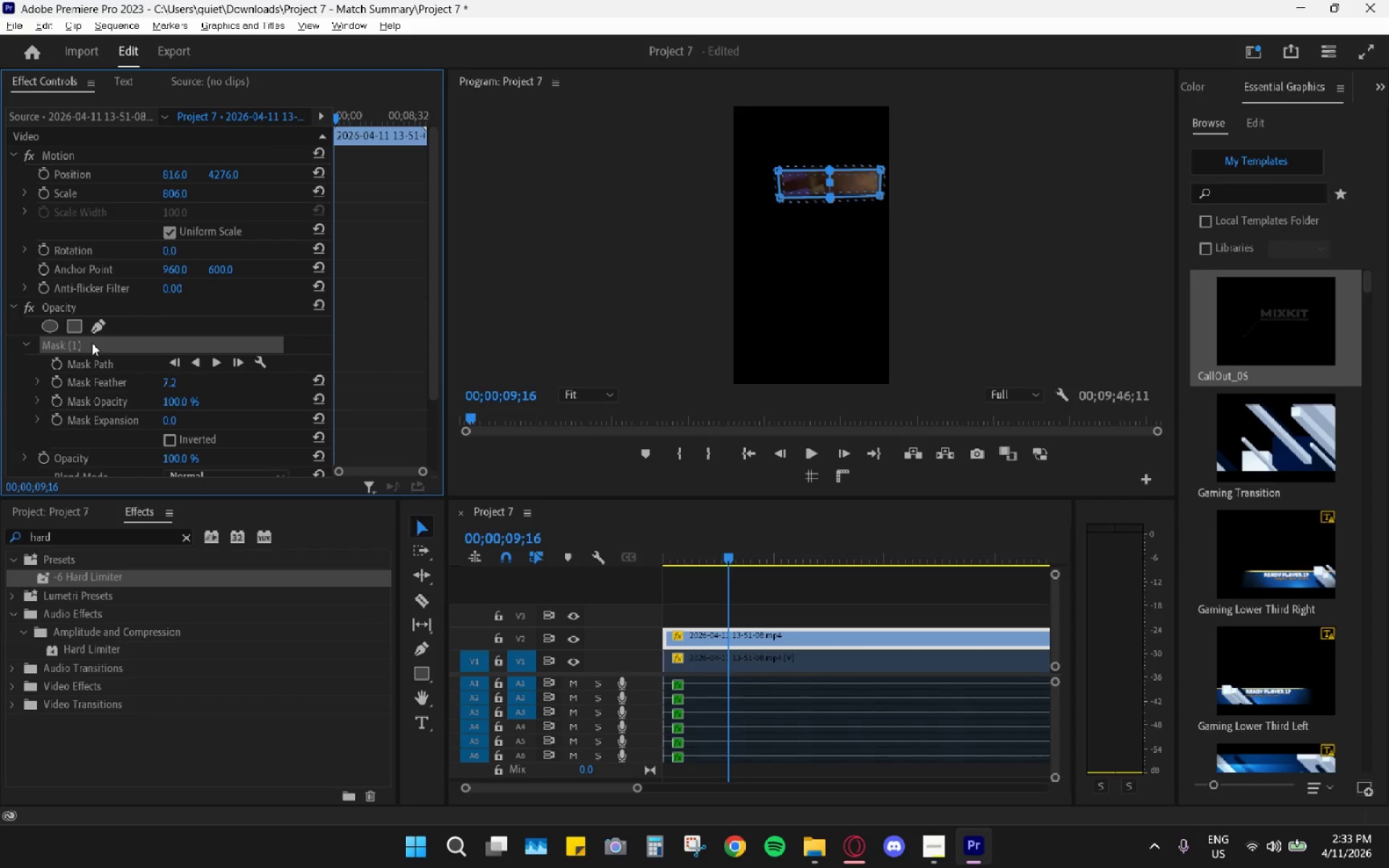 
key(H)
 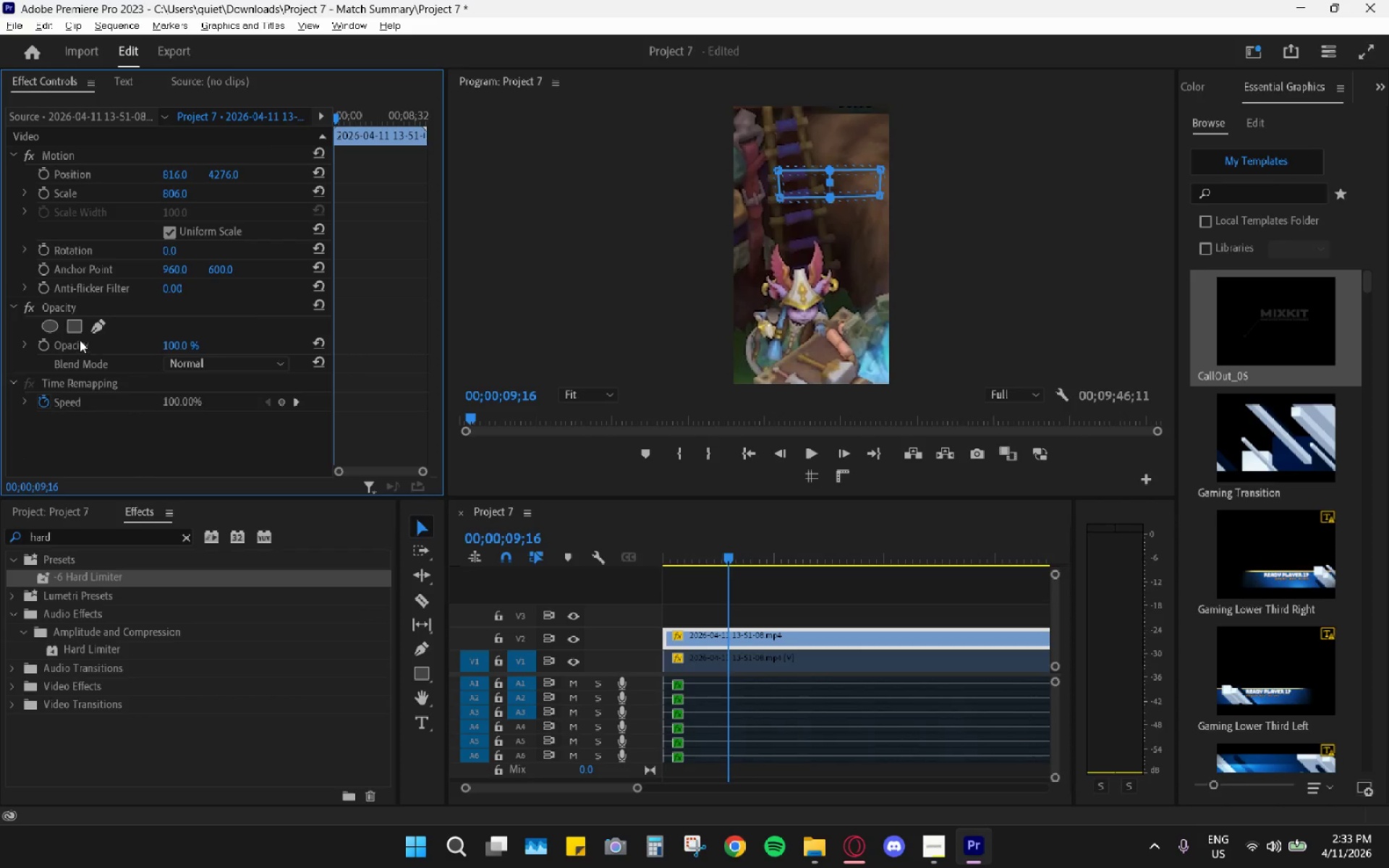 
left_click([77, 328])
 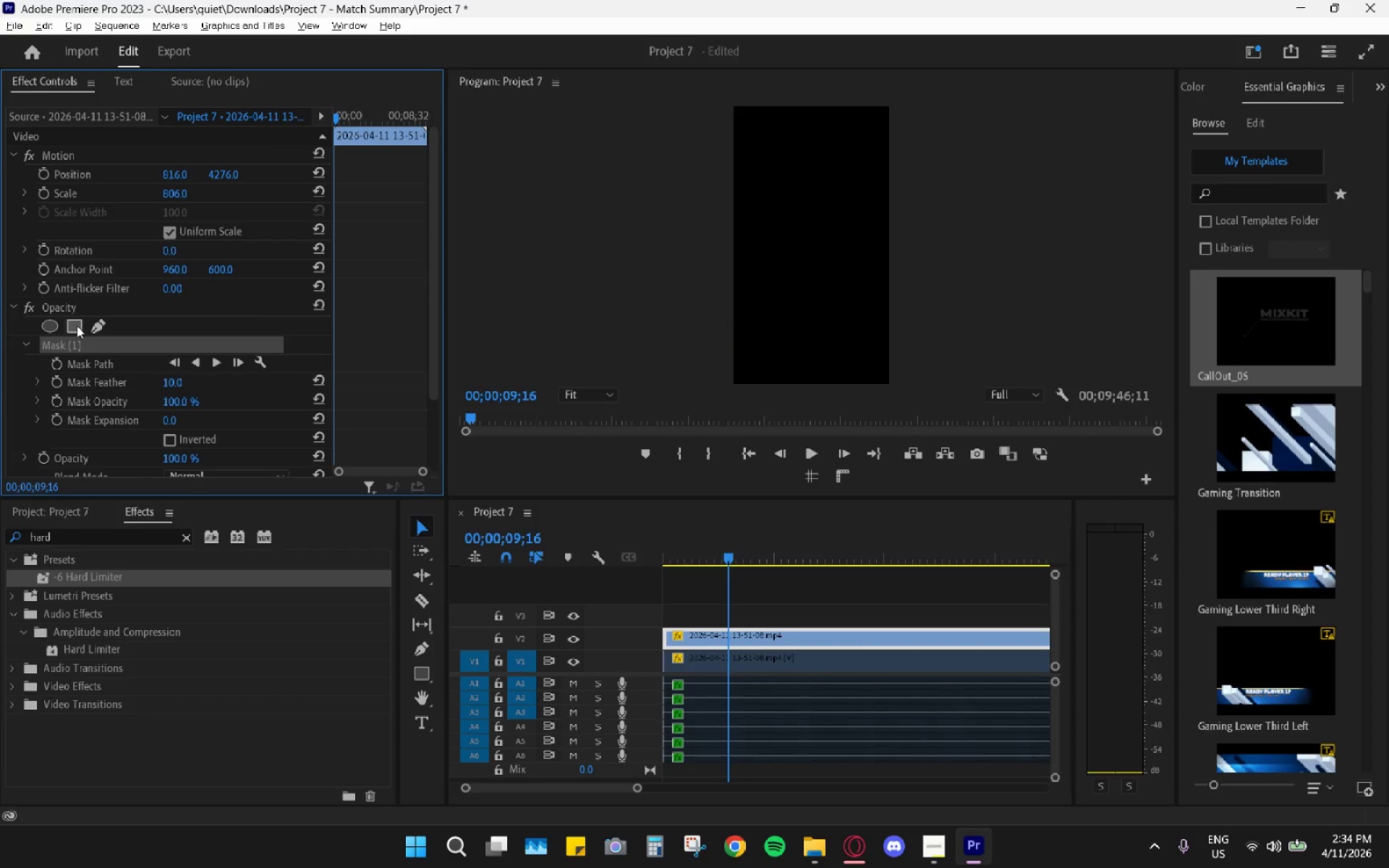 
key(H)
 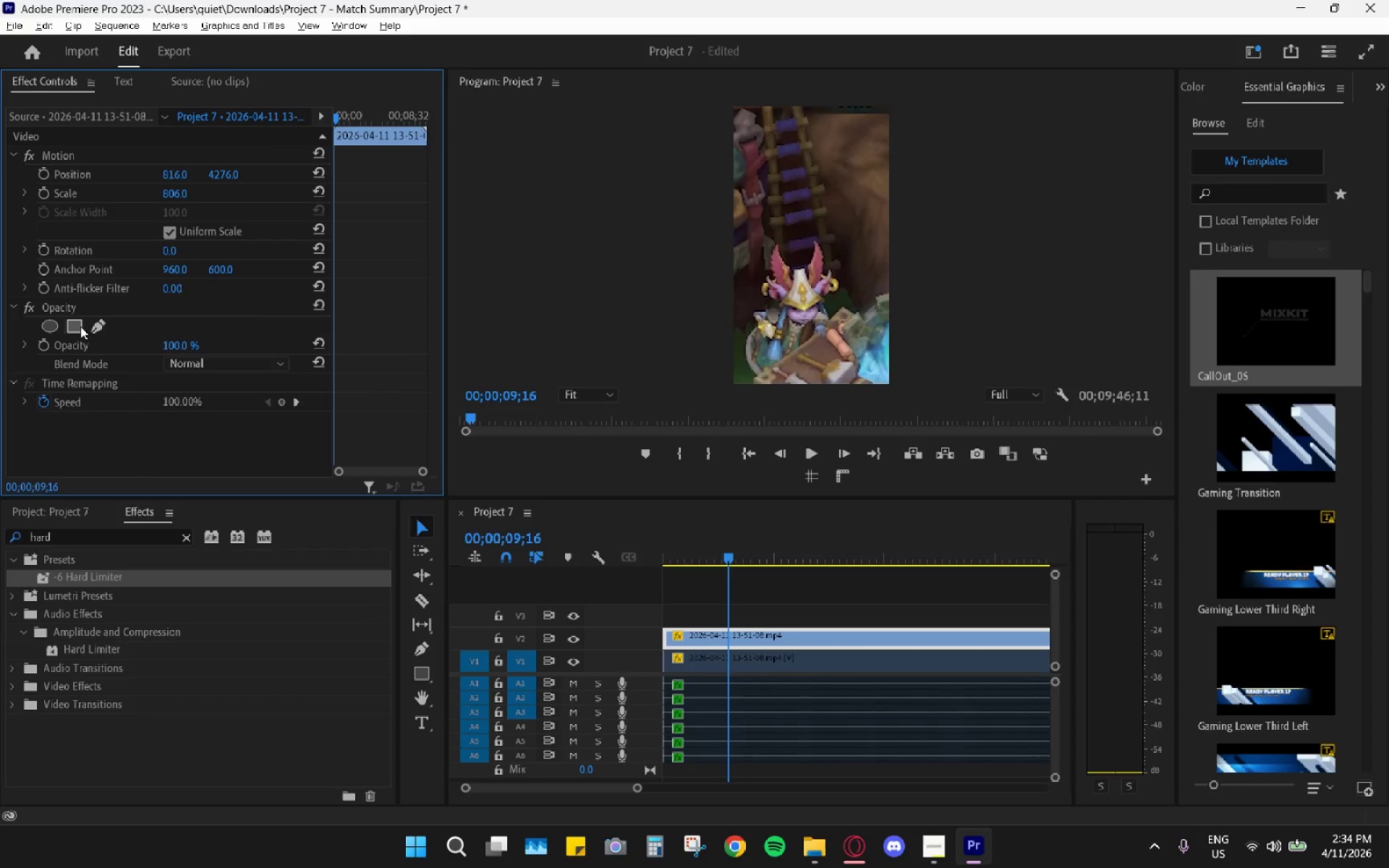 
left_click([77, 327])
 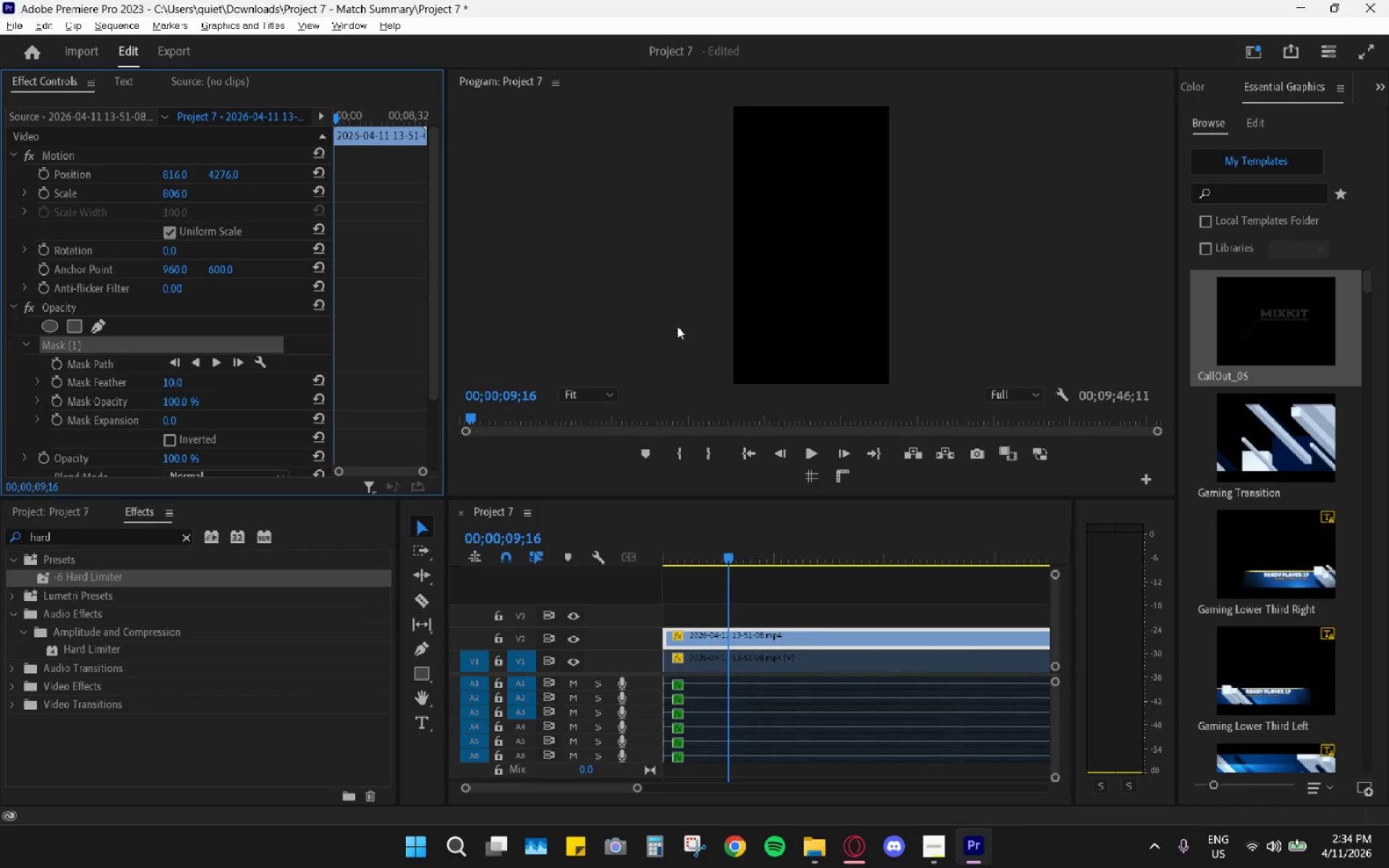 
key(Control+Z)
 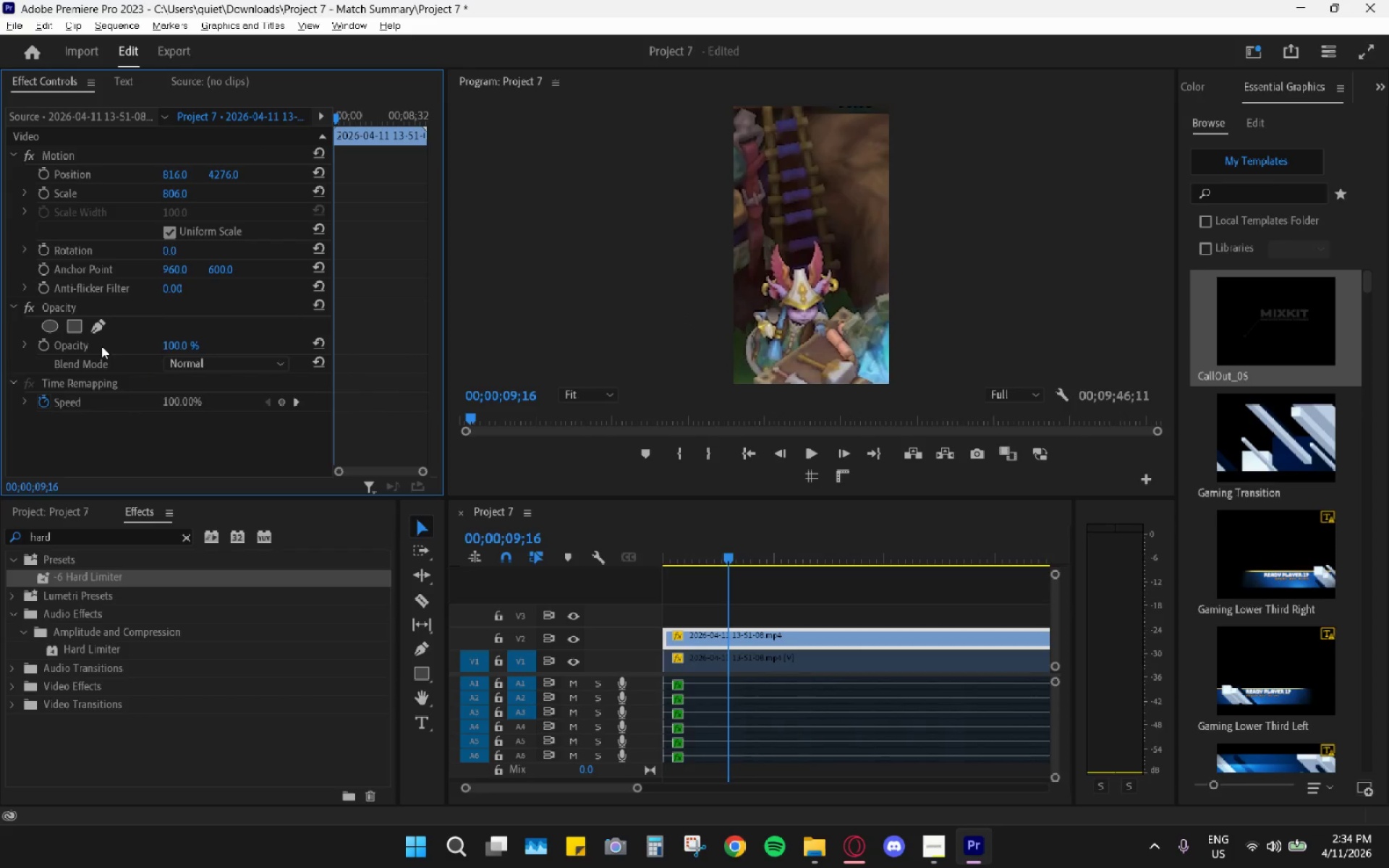 
key(Control+Z)
 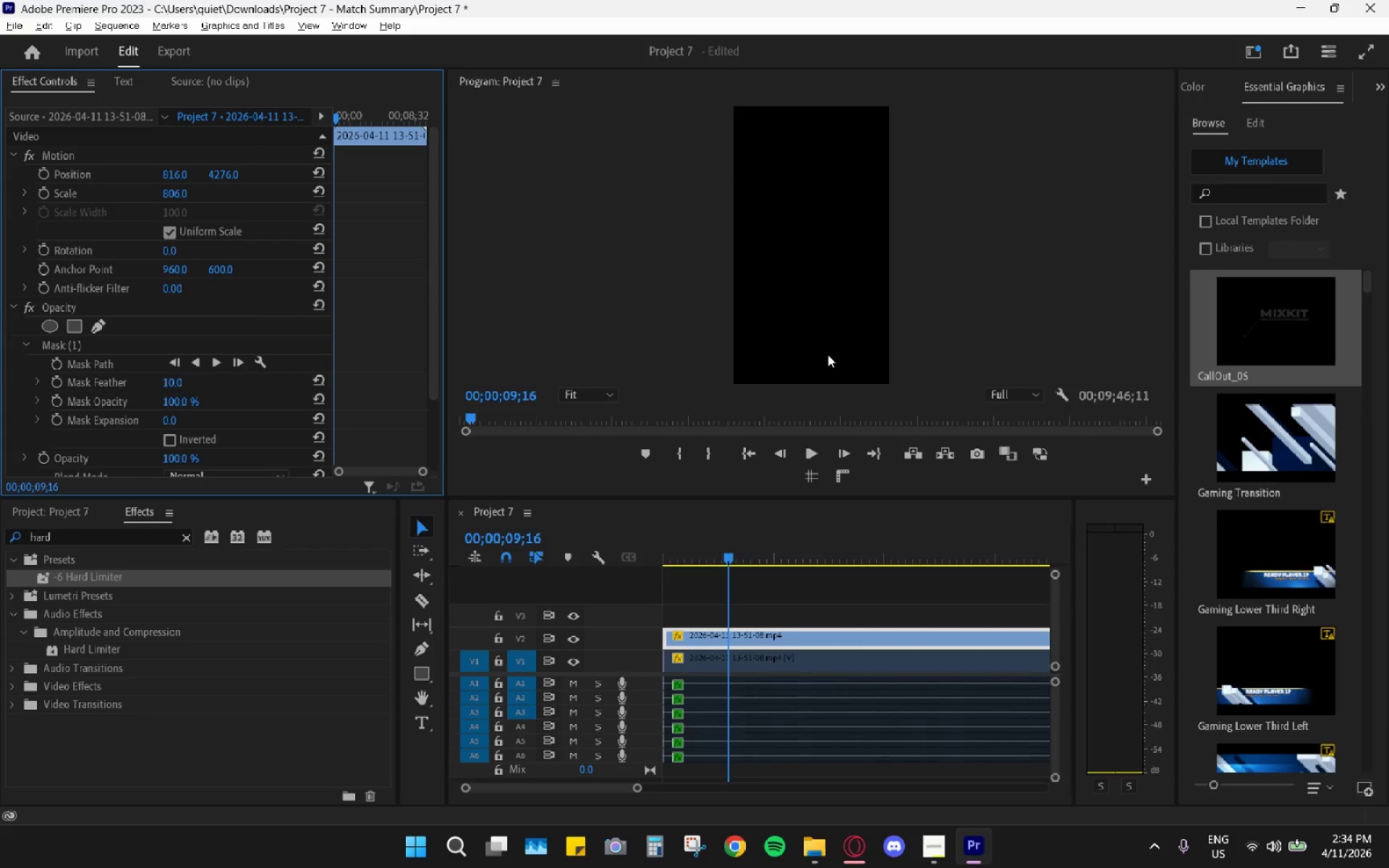 
key(Control+Z)
 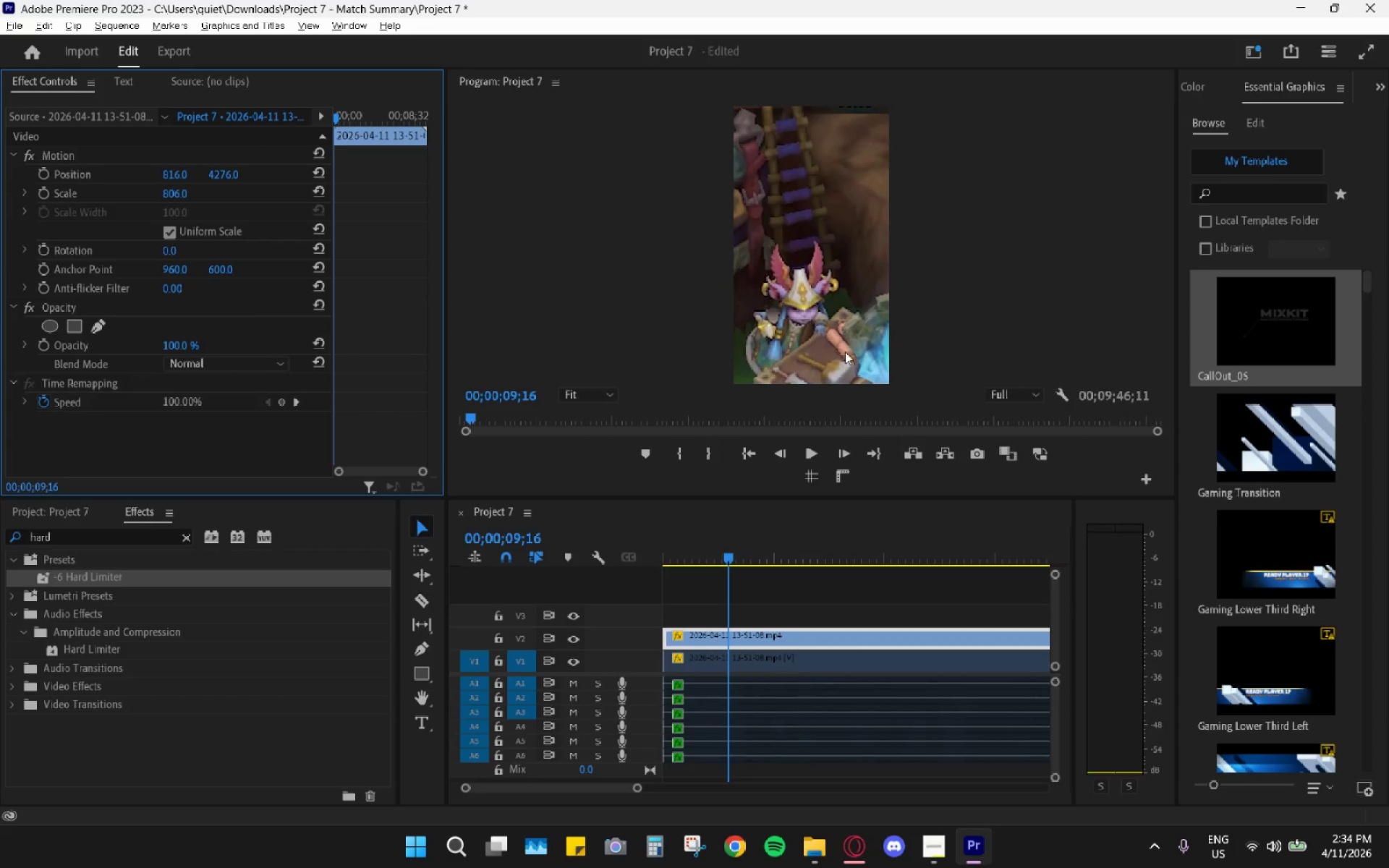 
key(Control+Z)
 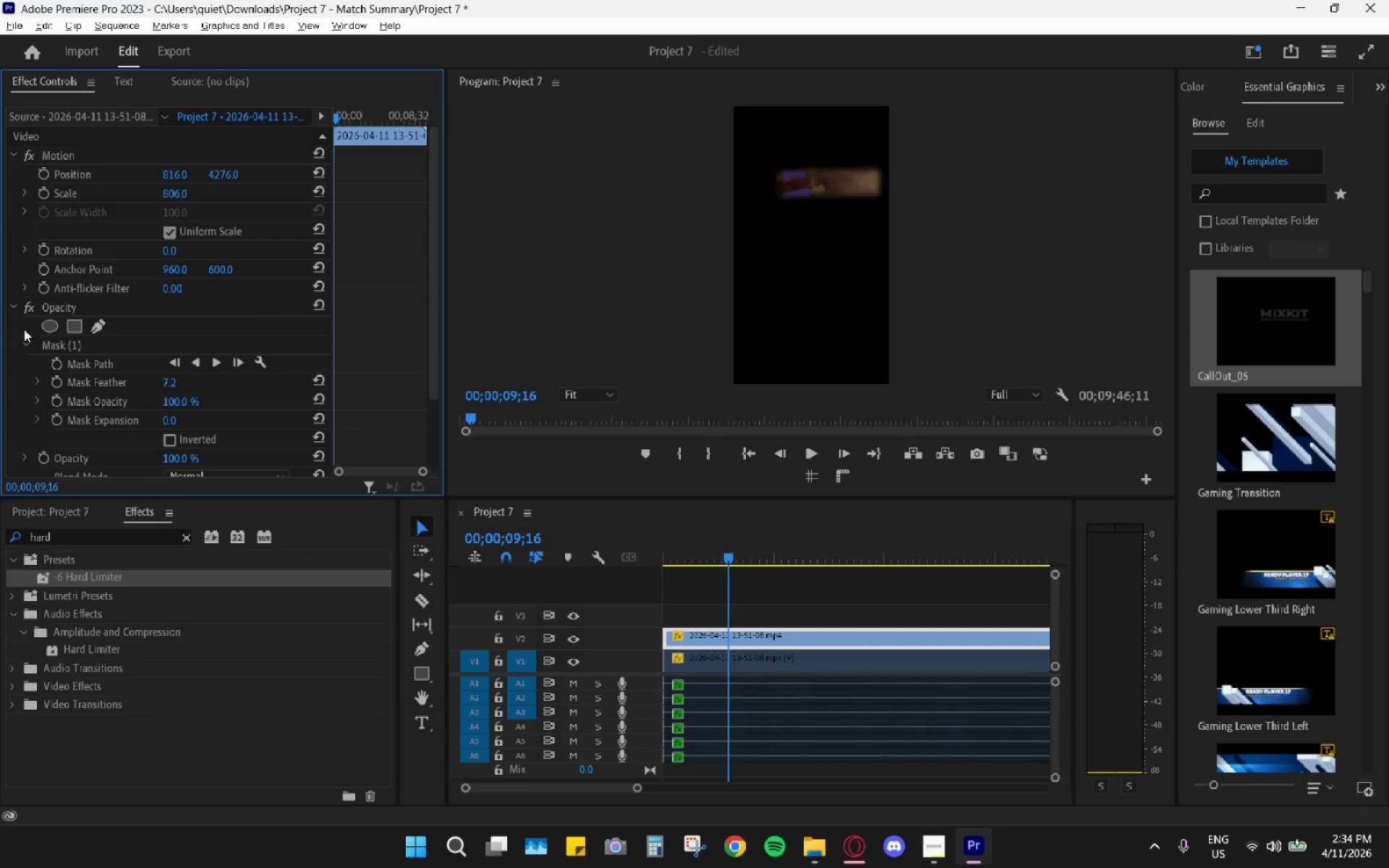 
left_click([95, 345])
 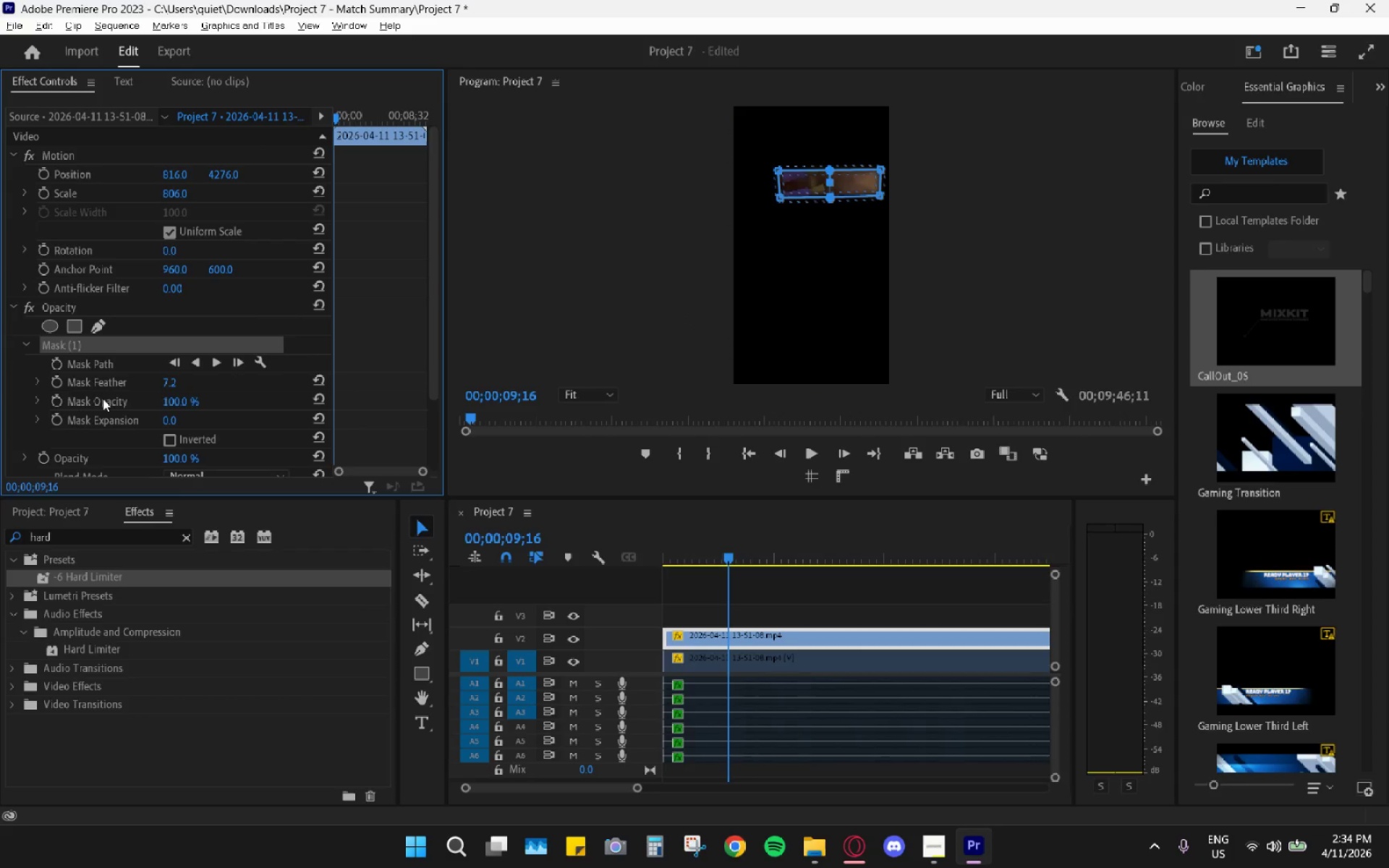 
left_click_drag(start_coordinate=[163, 383], to_coordinate=[3, 381])
 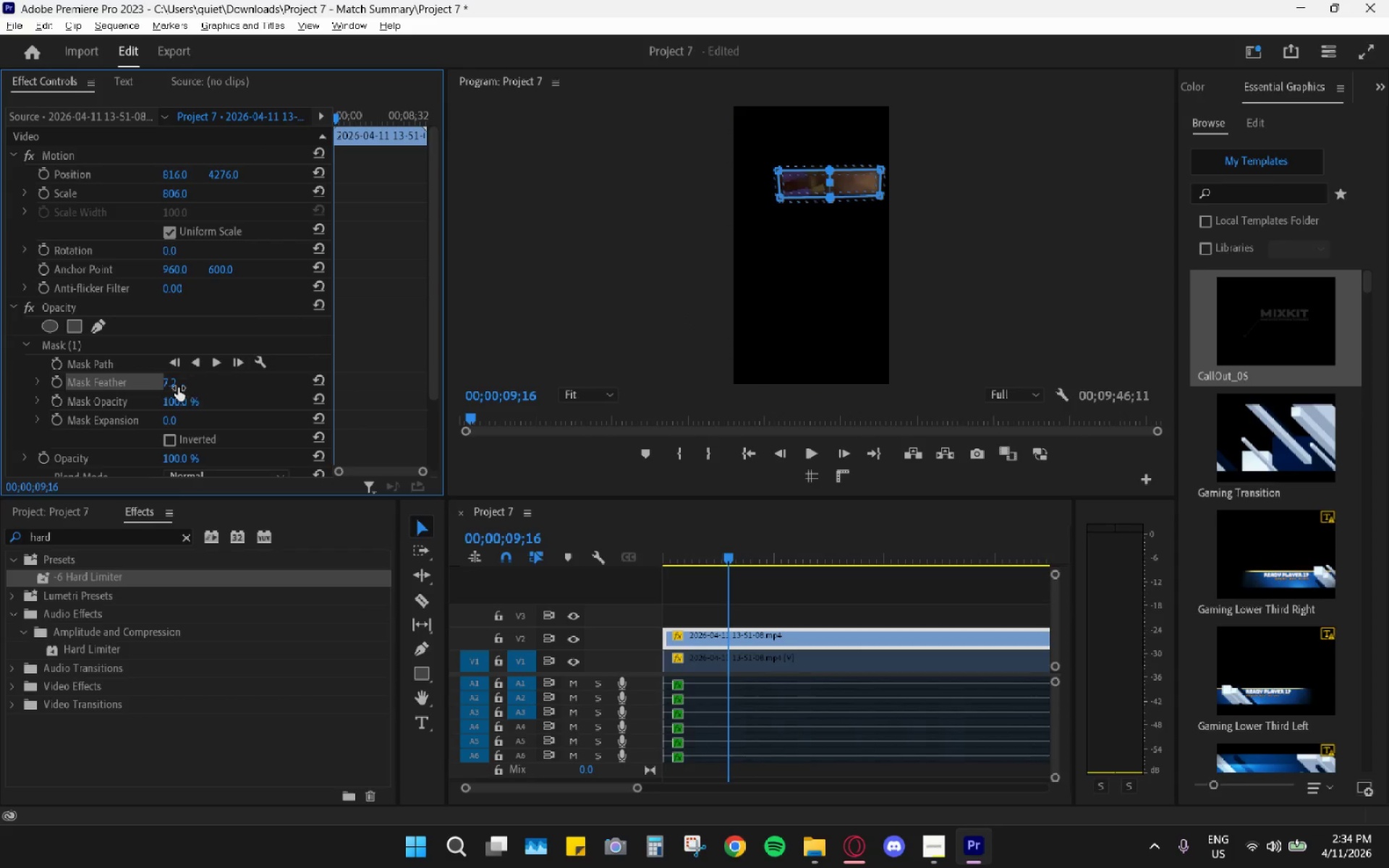 
left_click_drag(start_coordinate=[177, 388], to_coordinate=[52, 389])
 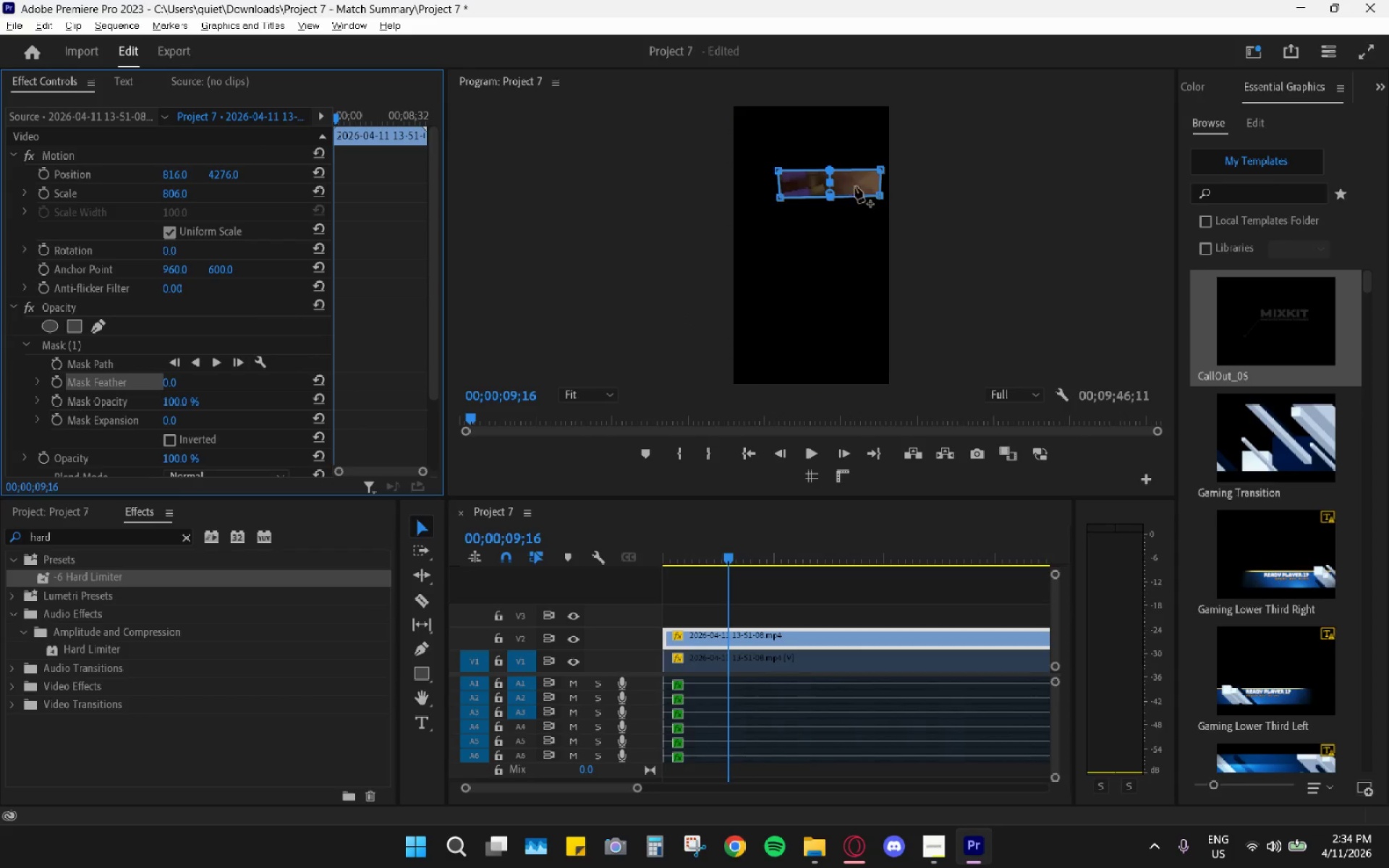 
left_click_drag(start_coordinate=[851, 184], to_coordinate=[861, 118])
 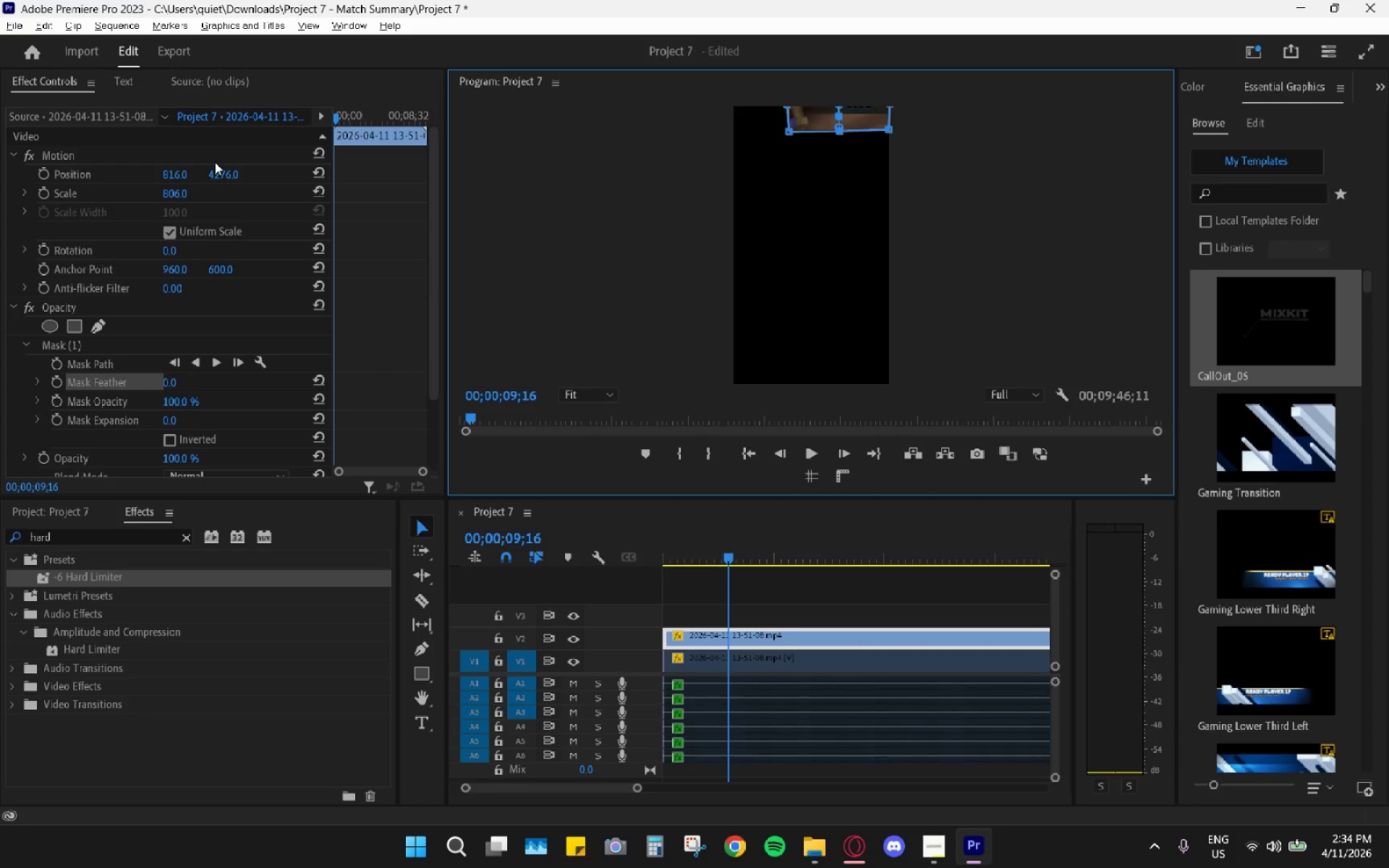 
left_click_drag(start_coordinate=[222, 170], to_coordinate=[449, 150])
 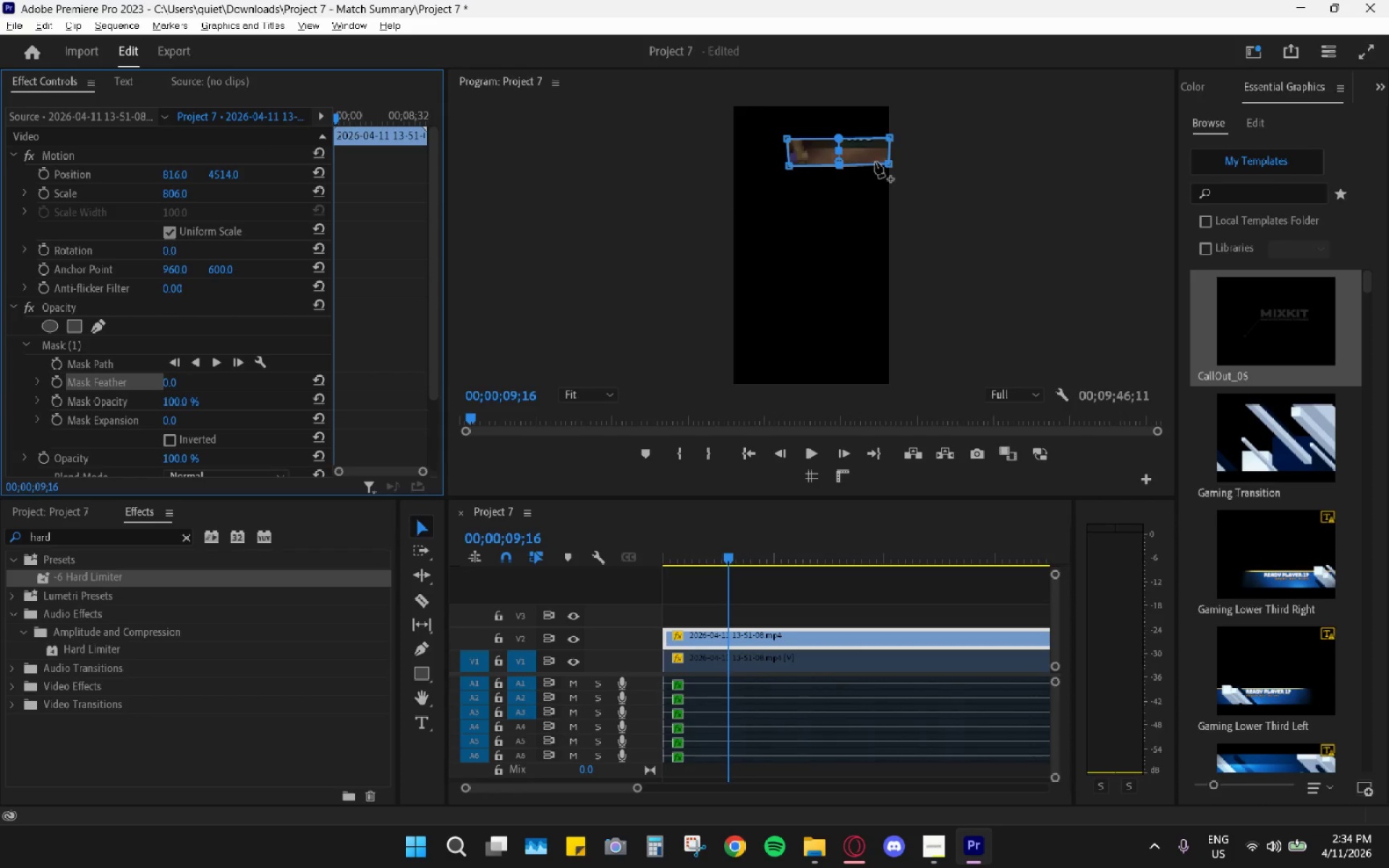 
left_click_drag(start_coordinate=[873, 156], to_coordinate=[870, 169])
 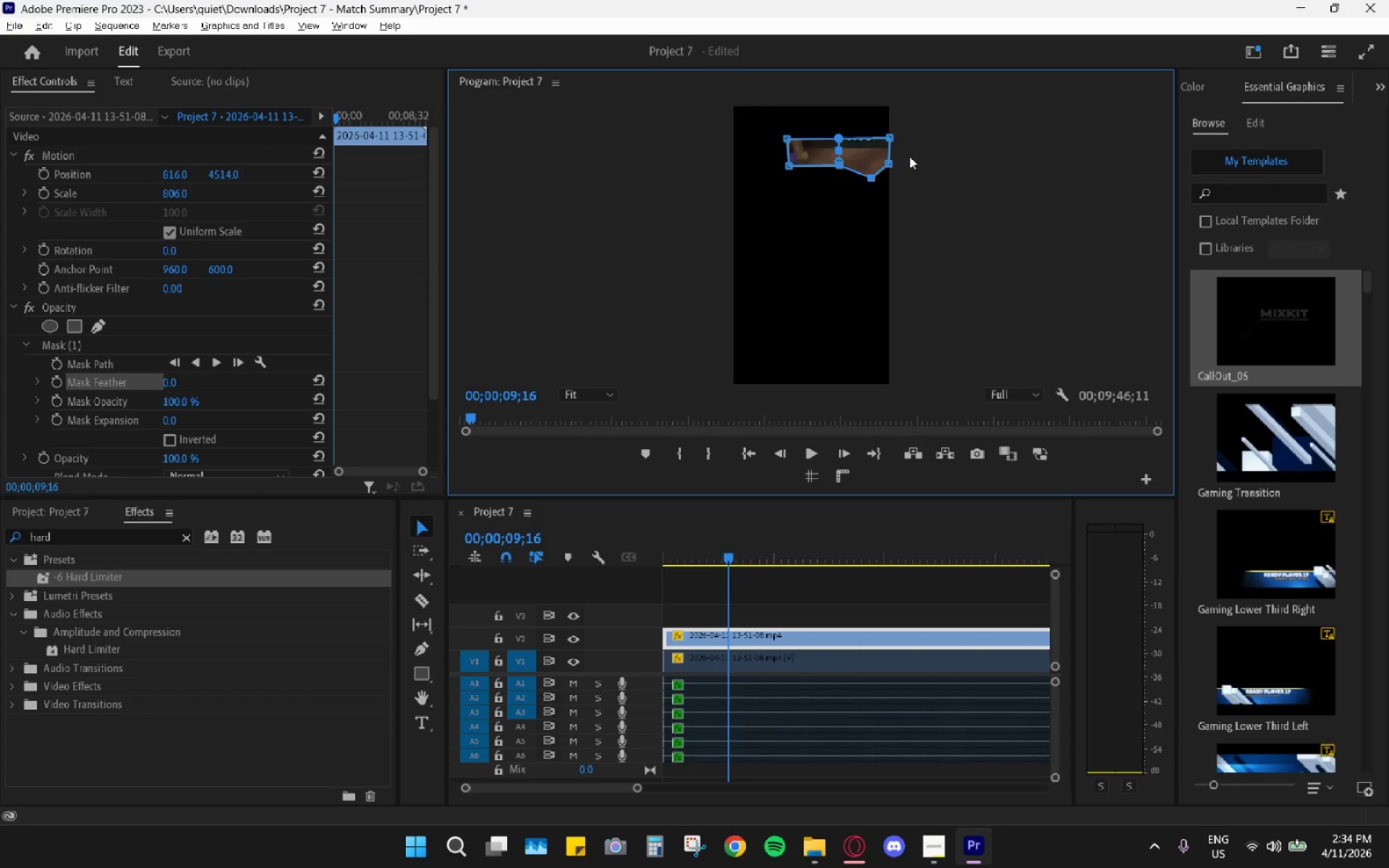 
key(Control+Z)
 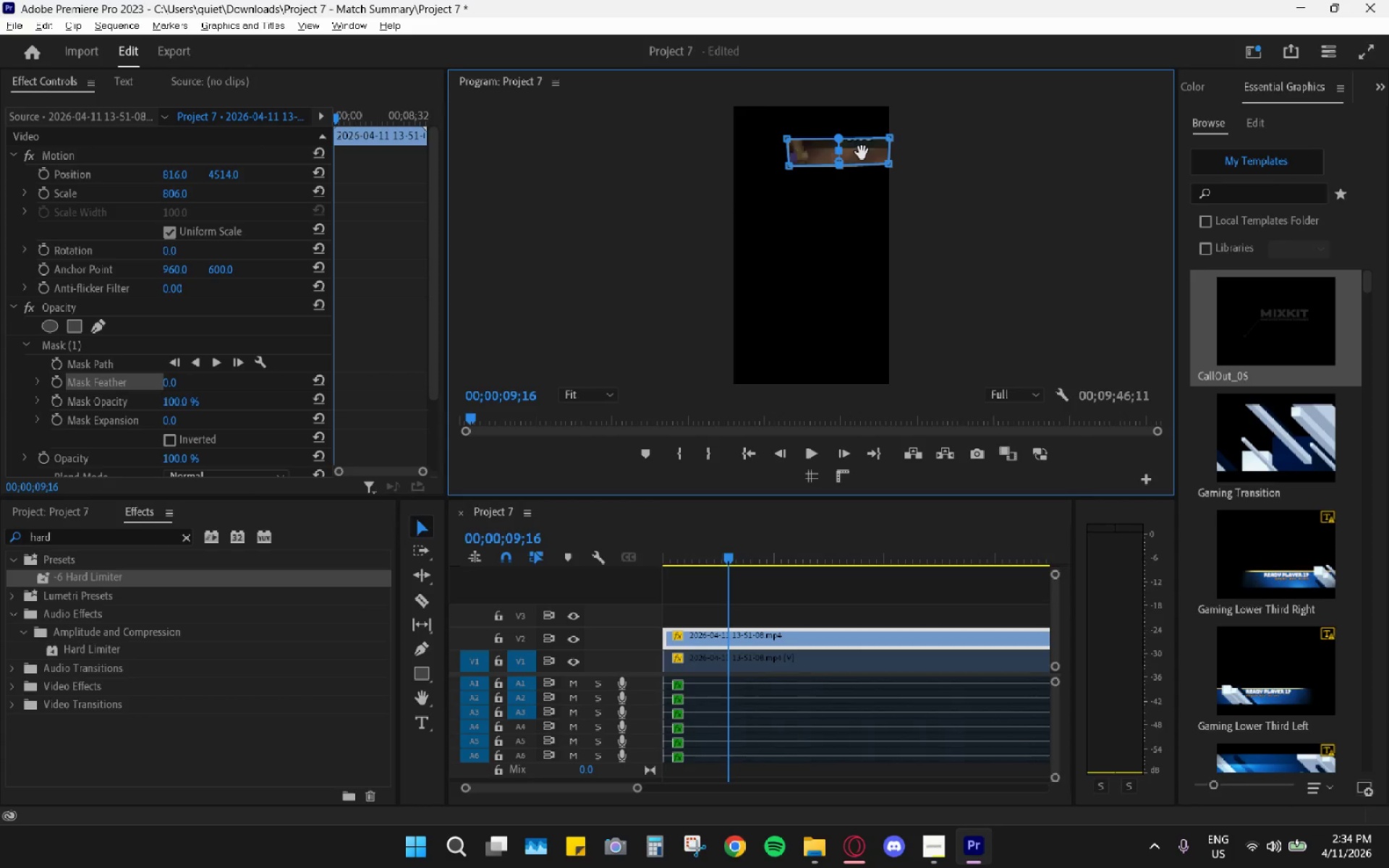 
left_click_drag(start_coordinate=[862, 153], to_coordinate=[862, 137])
 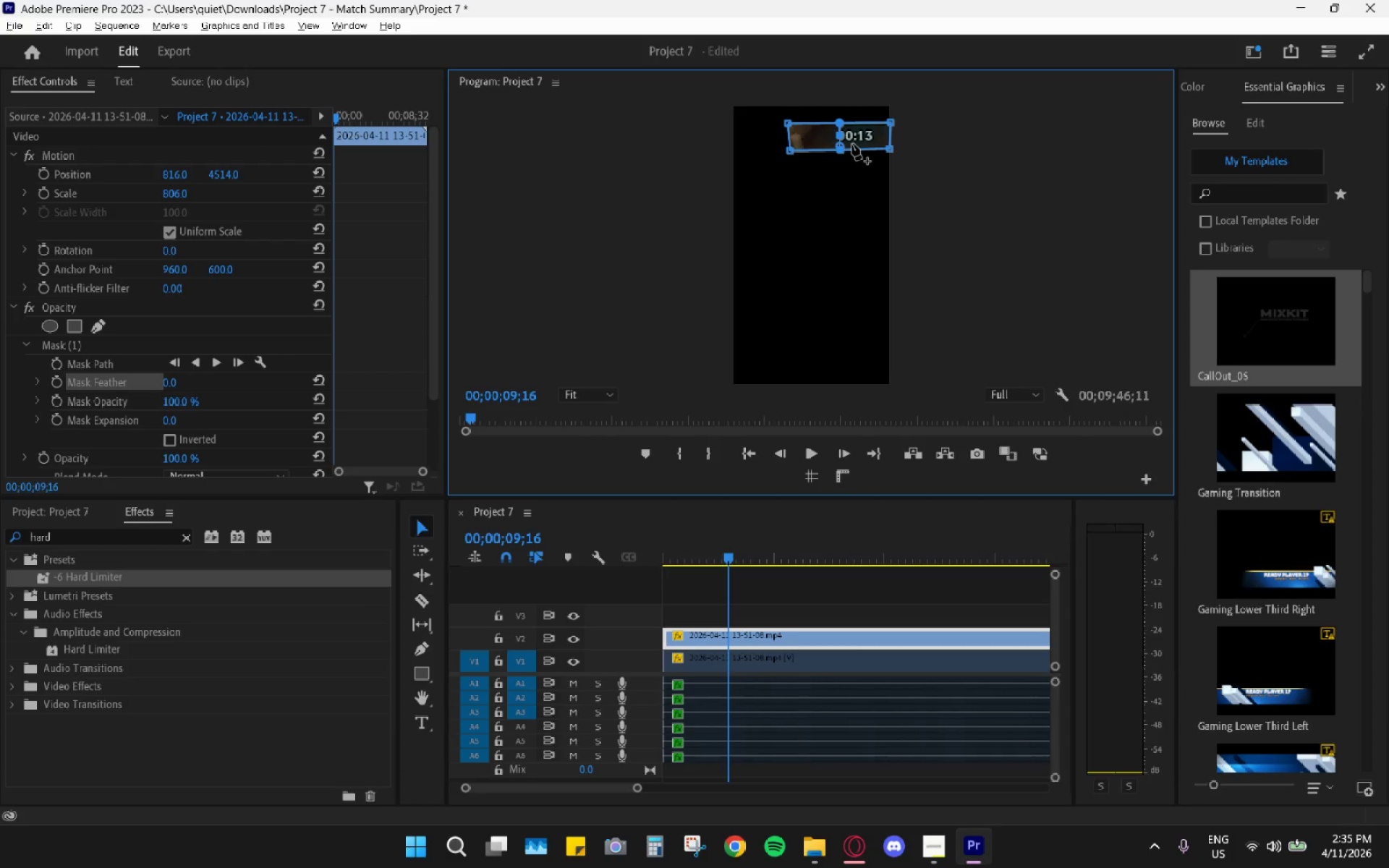 
wait(60.86)
 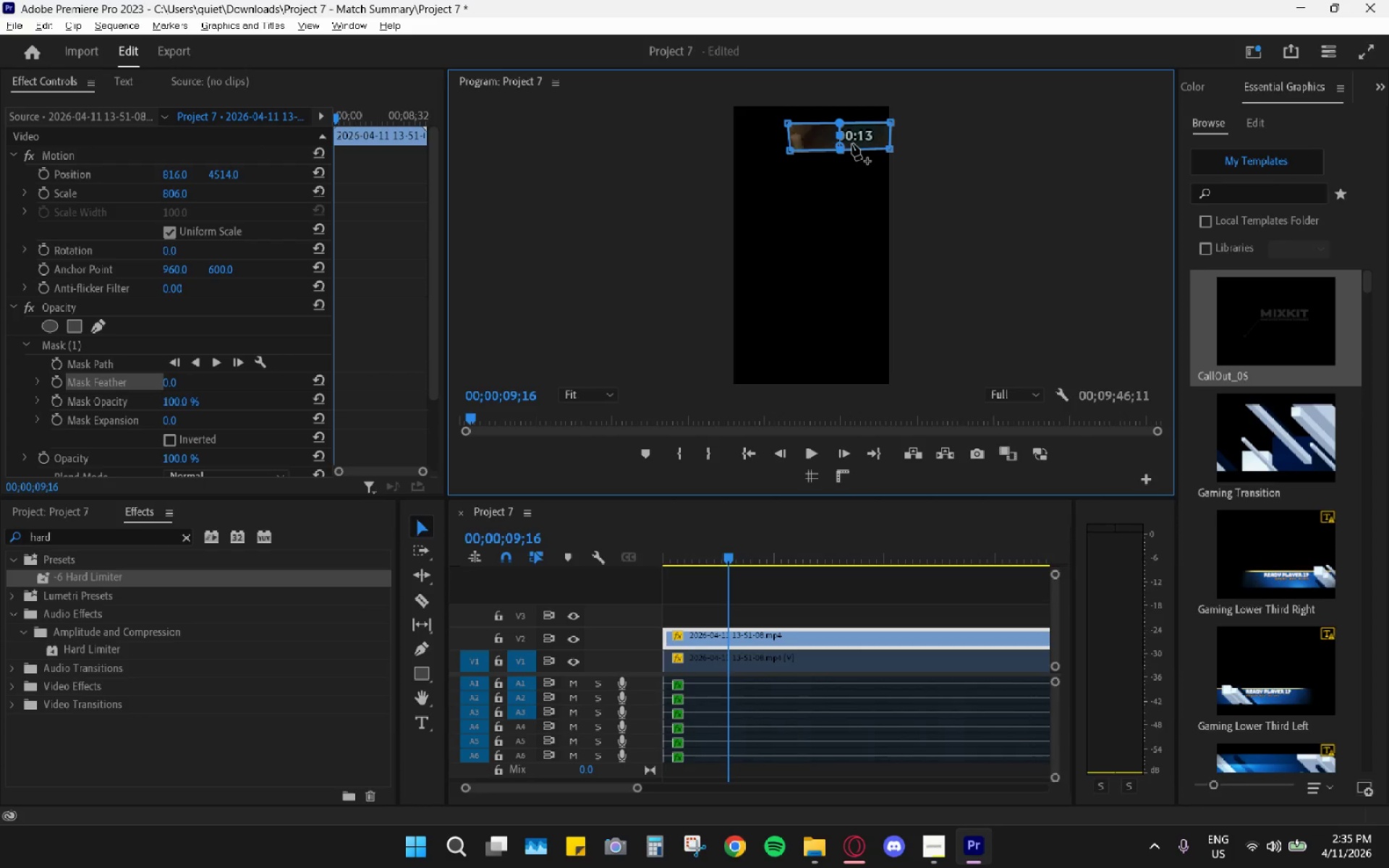 
left_click_drag(start_coordinate=[229, 176], to_coordinate=[154, 176])
 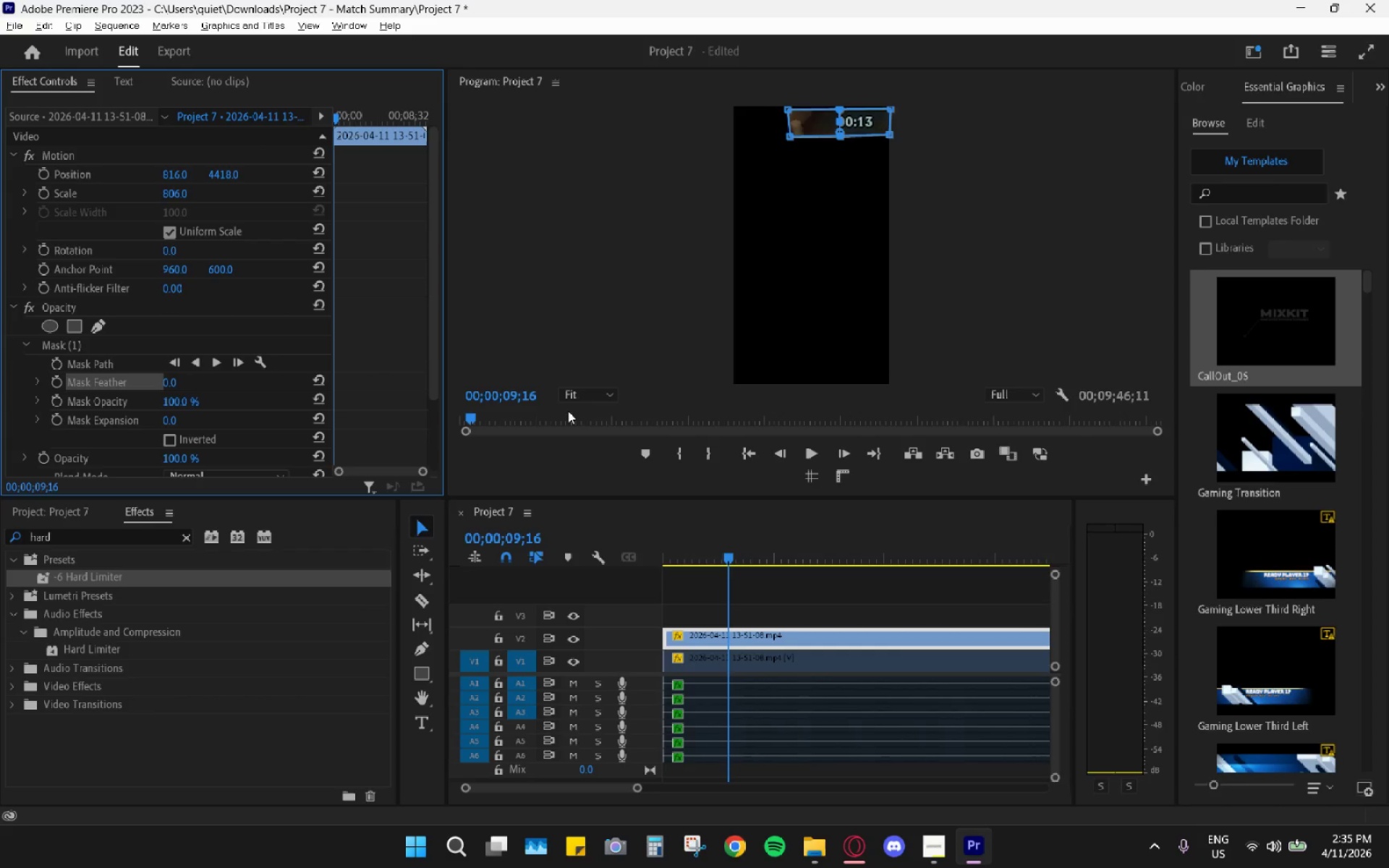 
left_click([591, 483])
 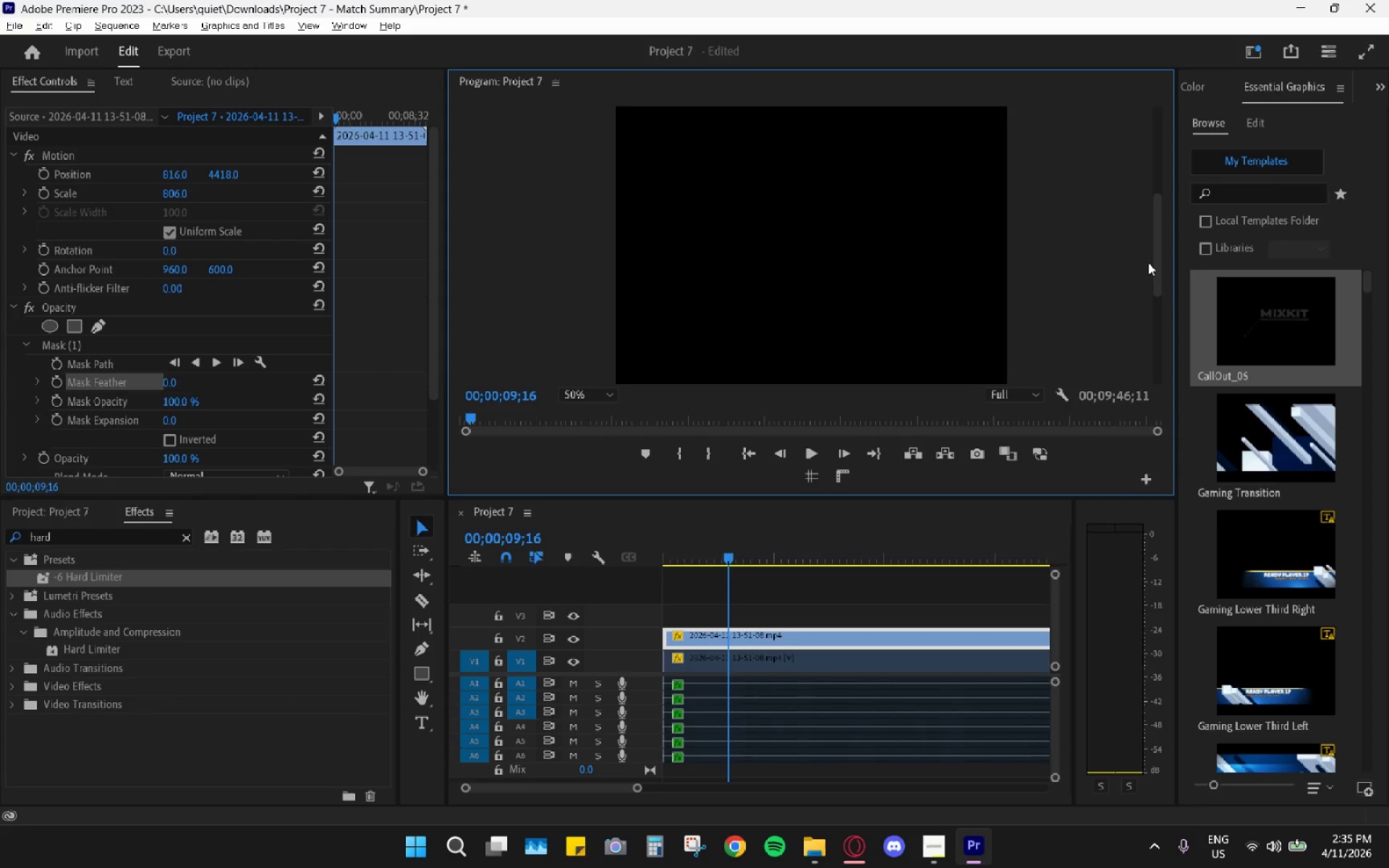 
left_click_drag(start_coordinate=[1156, 268], to_coordinate=[1151, 141])
 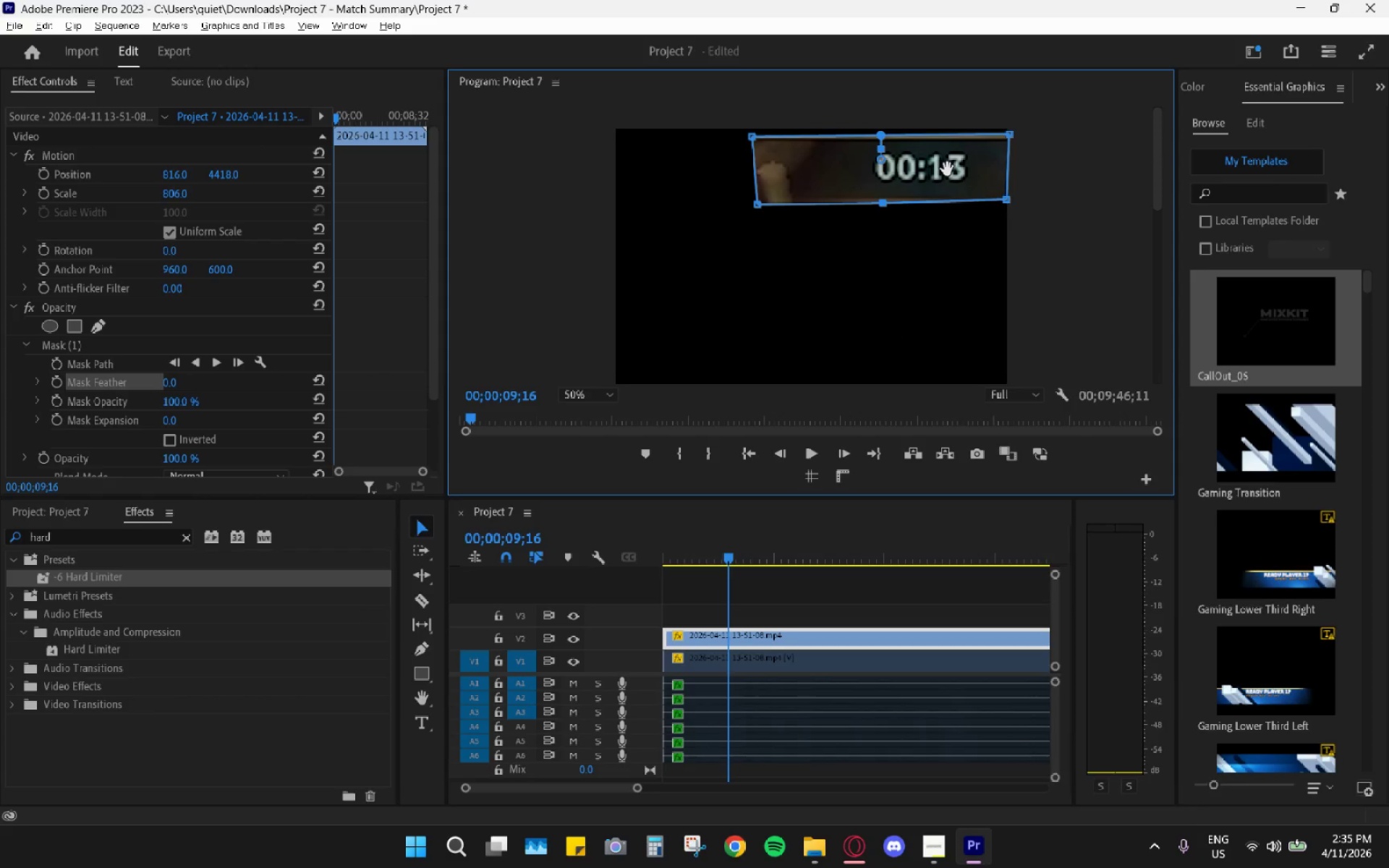 
left_click_drag(start_coordinate=[950, 173], to_coordinate=[951, 182])
 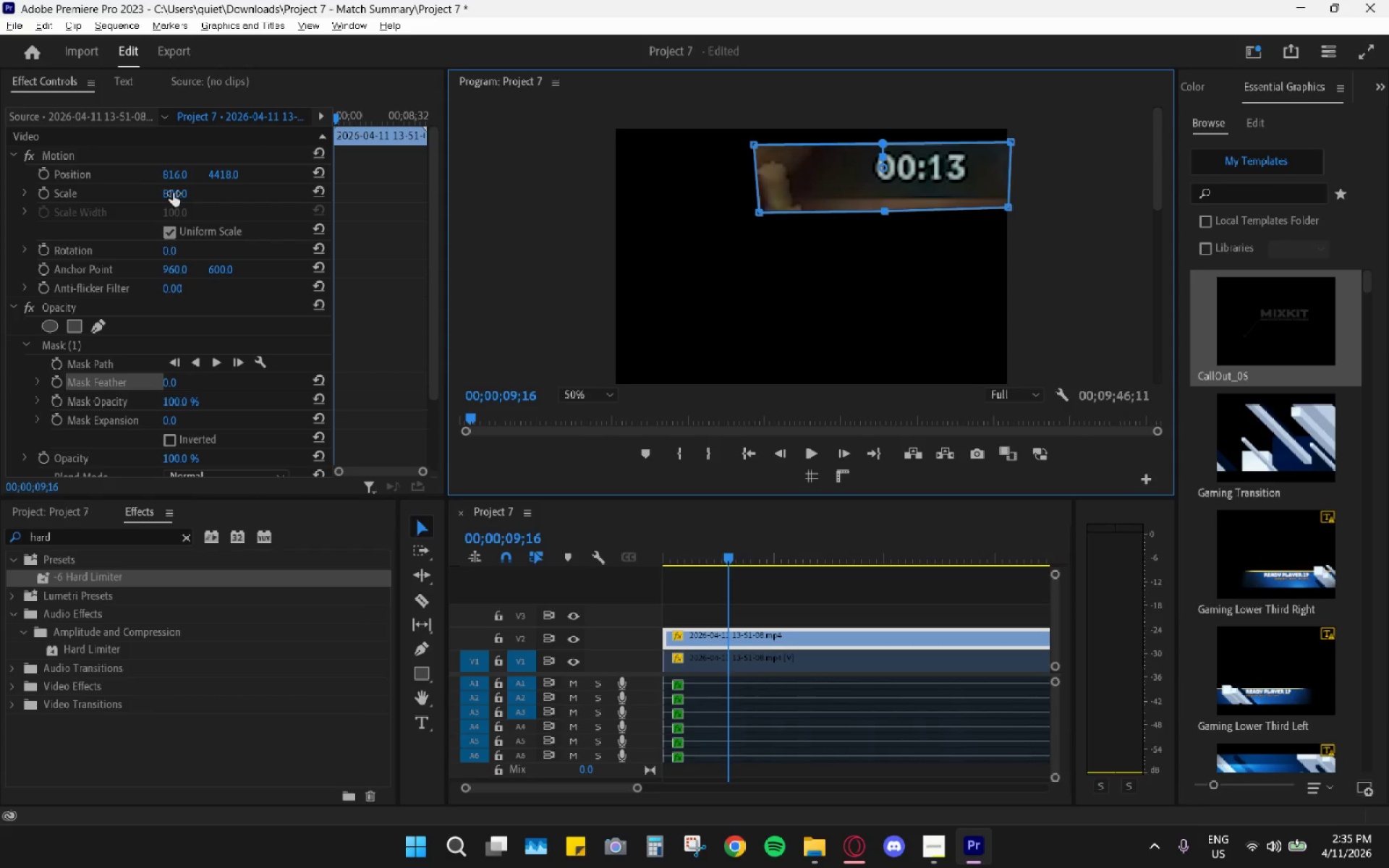 
left_click_drag(start_coordinate=[173, 192], to_coordinate=[91, 165])
 